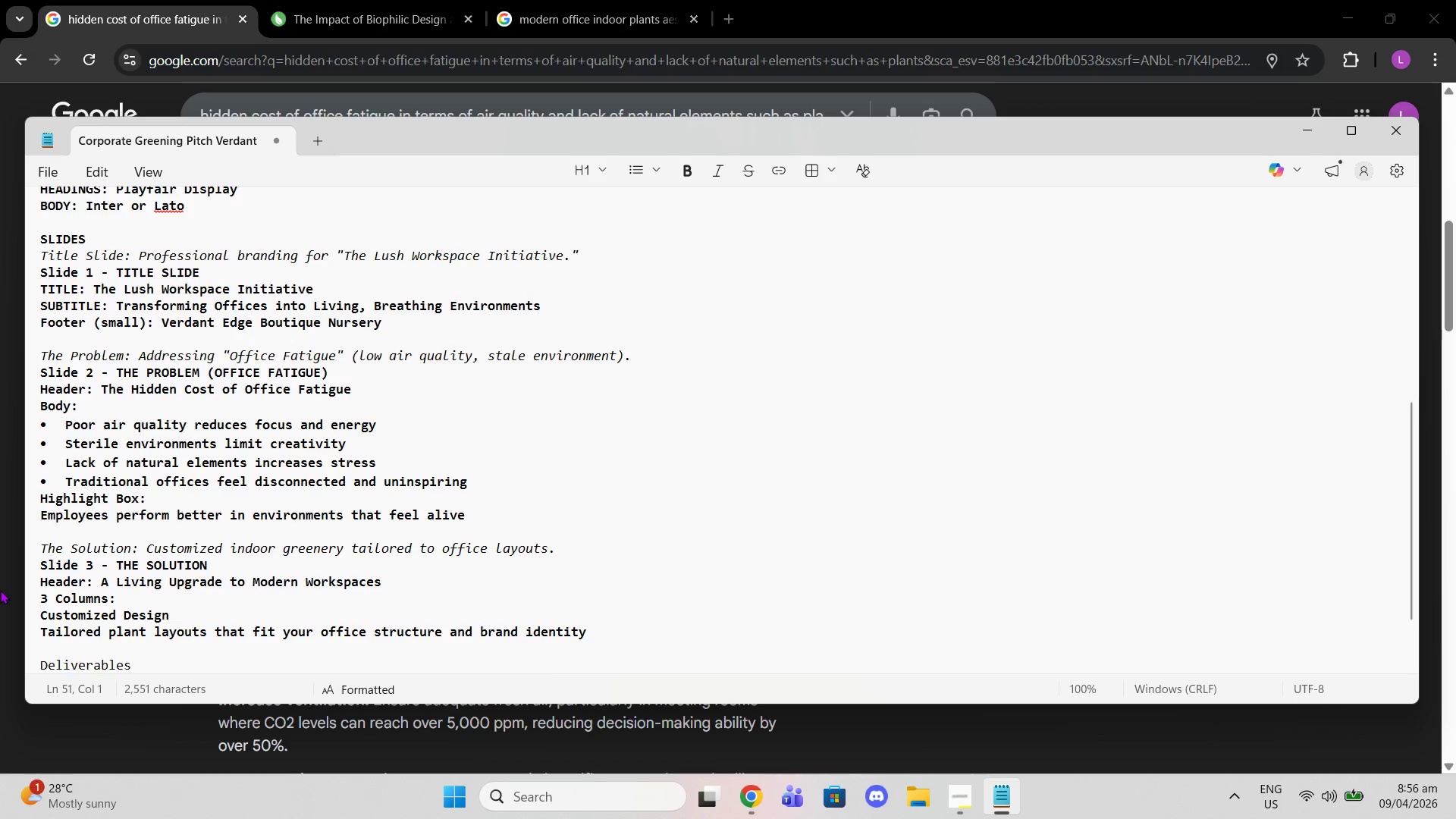 
key(Backspace)
 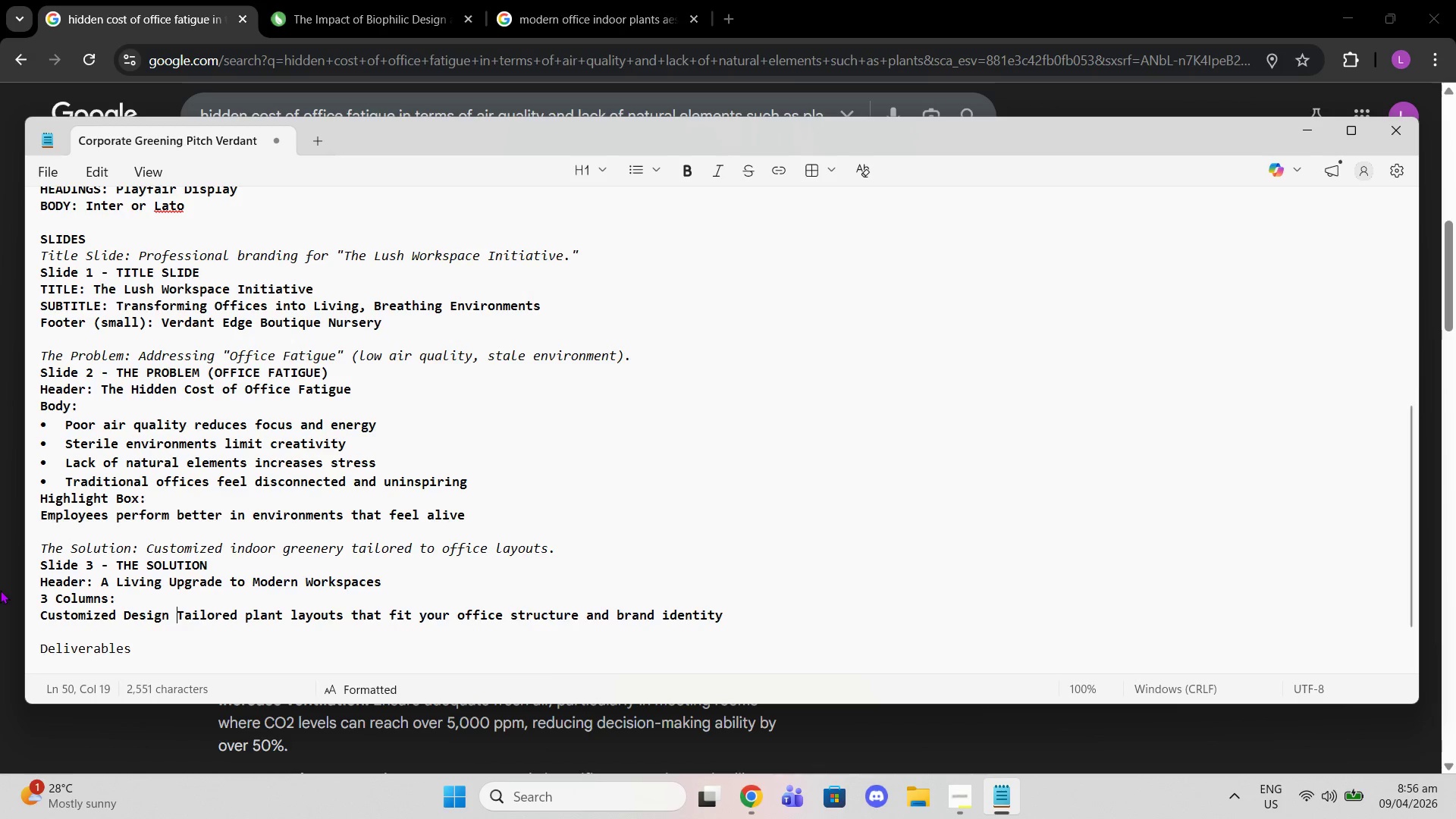 
key(Space)
 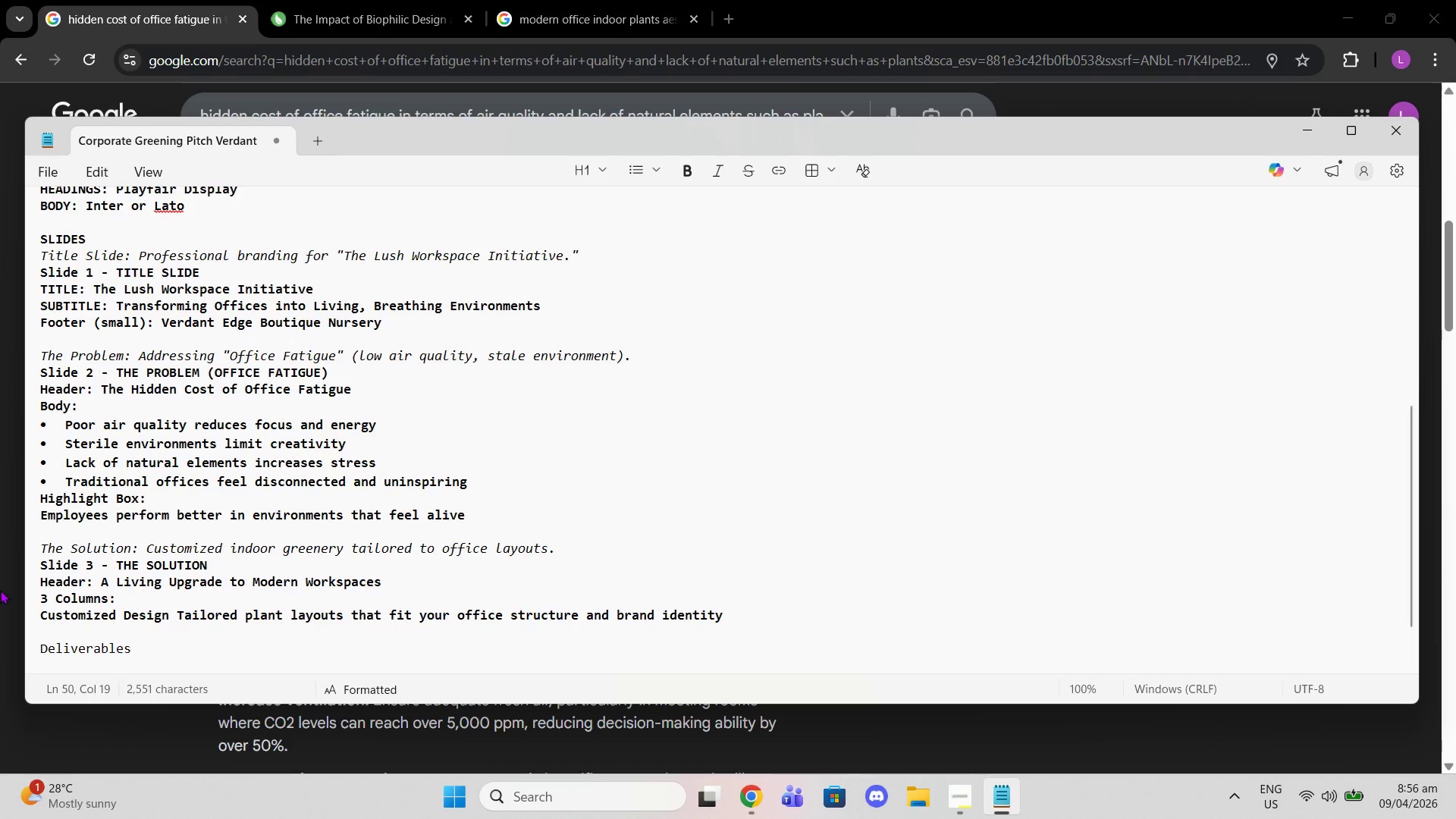 
key(Shift+Minus)
 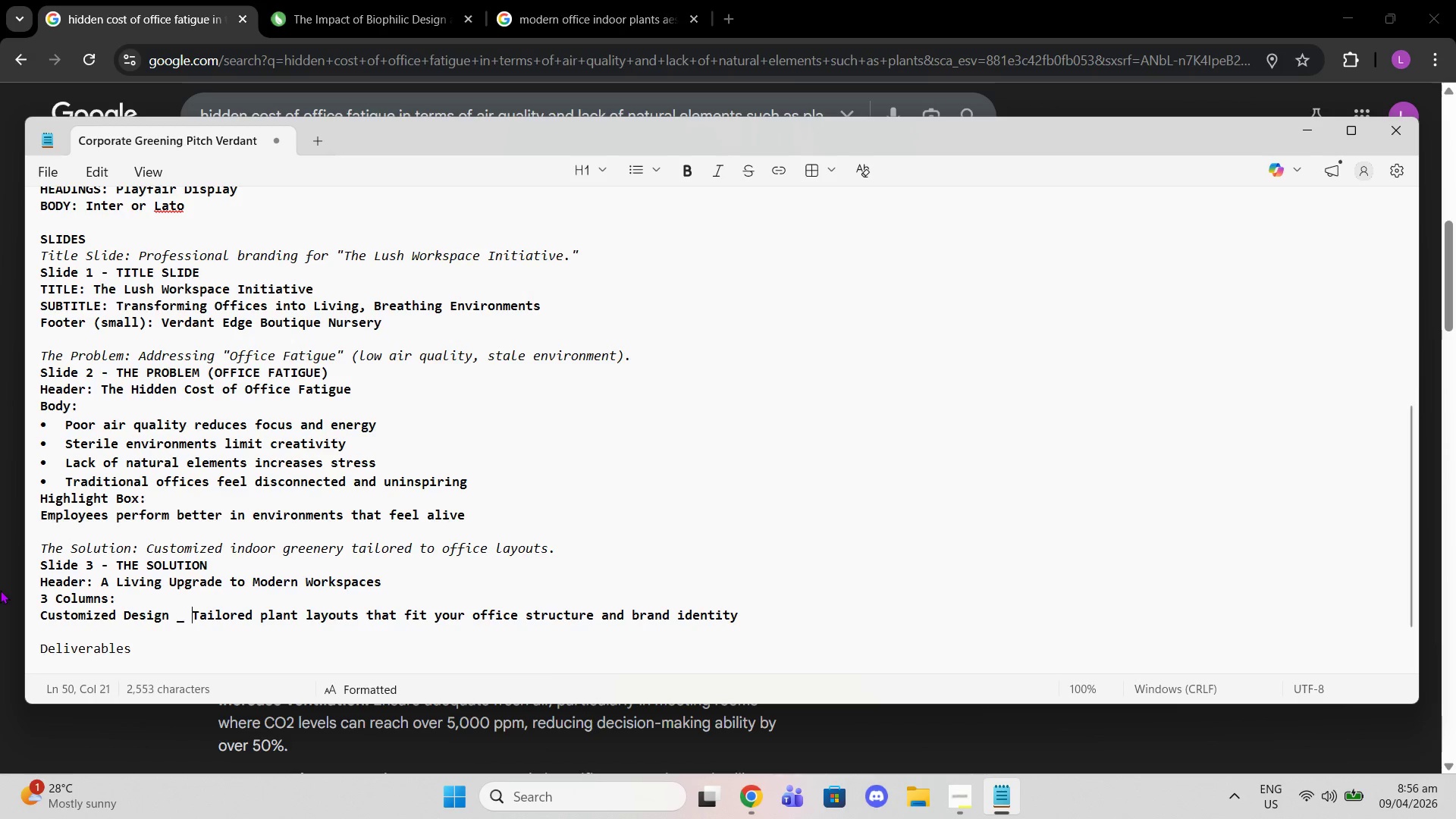 
key(Shift+Space)
 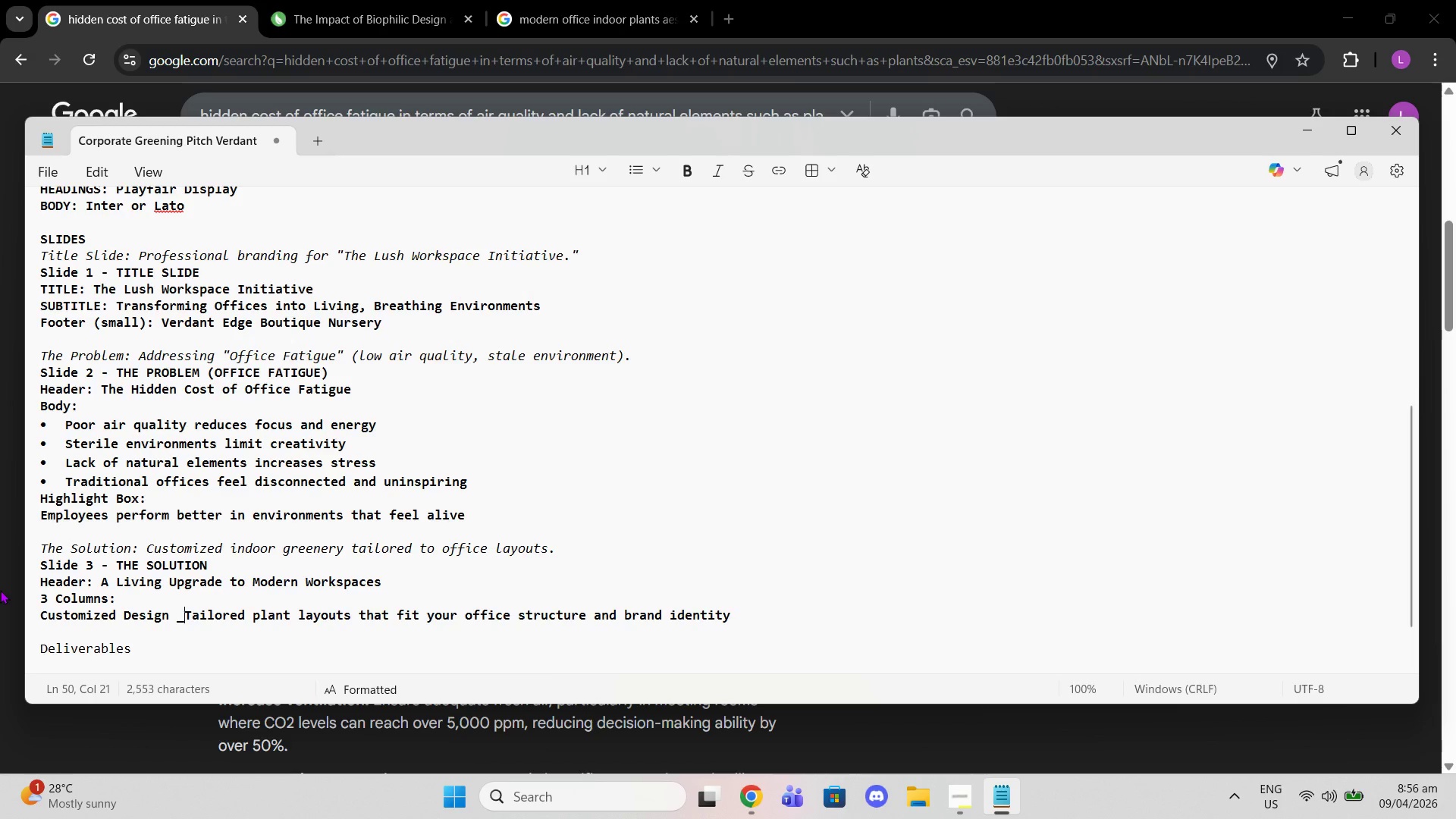 
key(Shift+Backspace)
 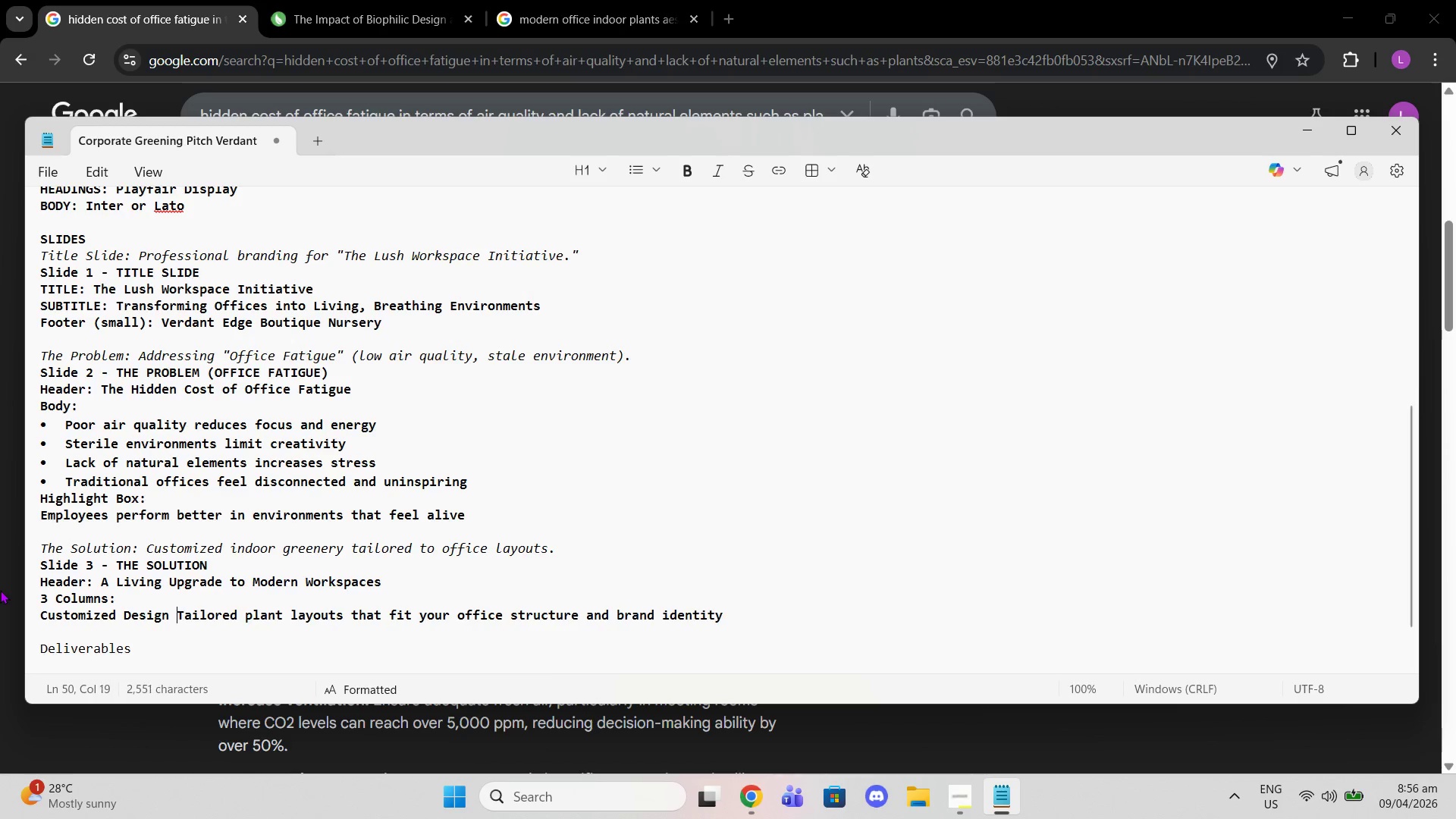 
key(Shift+Backspace)
 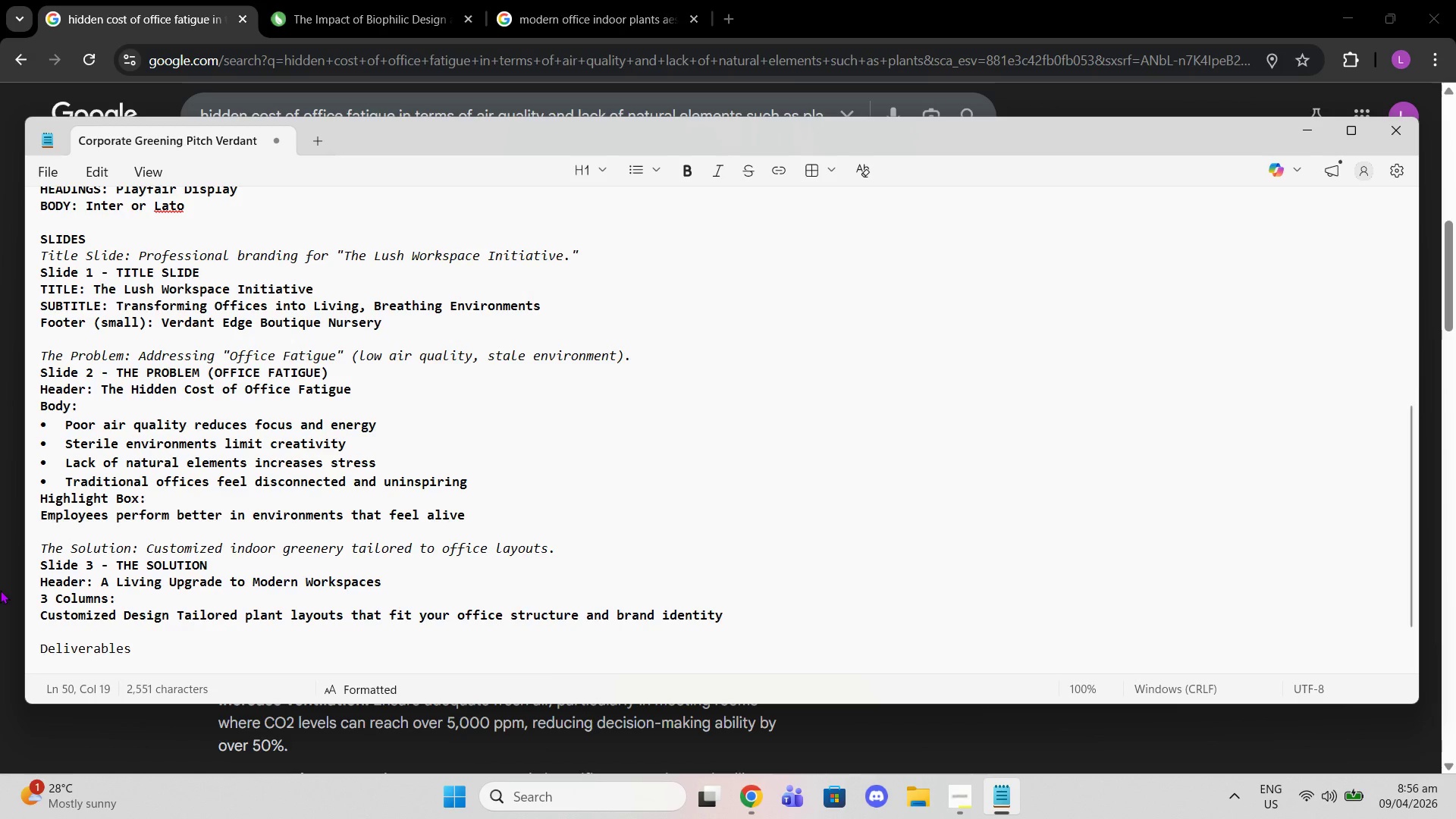 
key(Shift+Minus)
 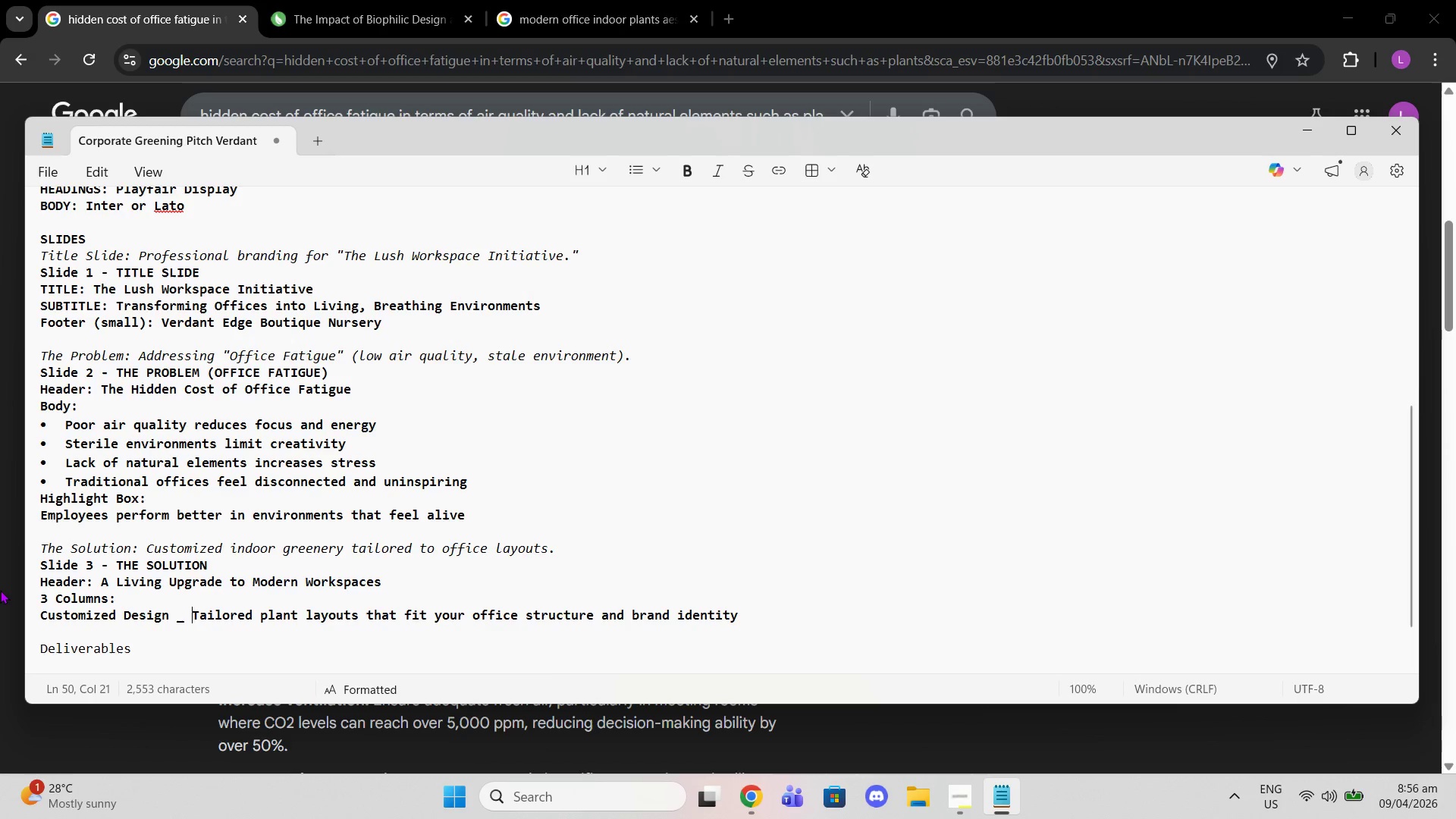 
key(Shift+Space)
 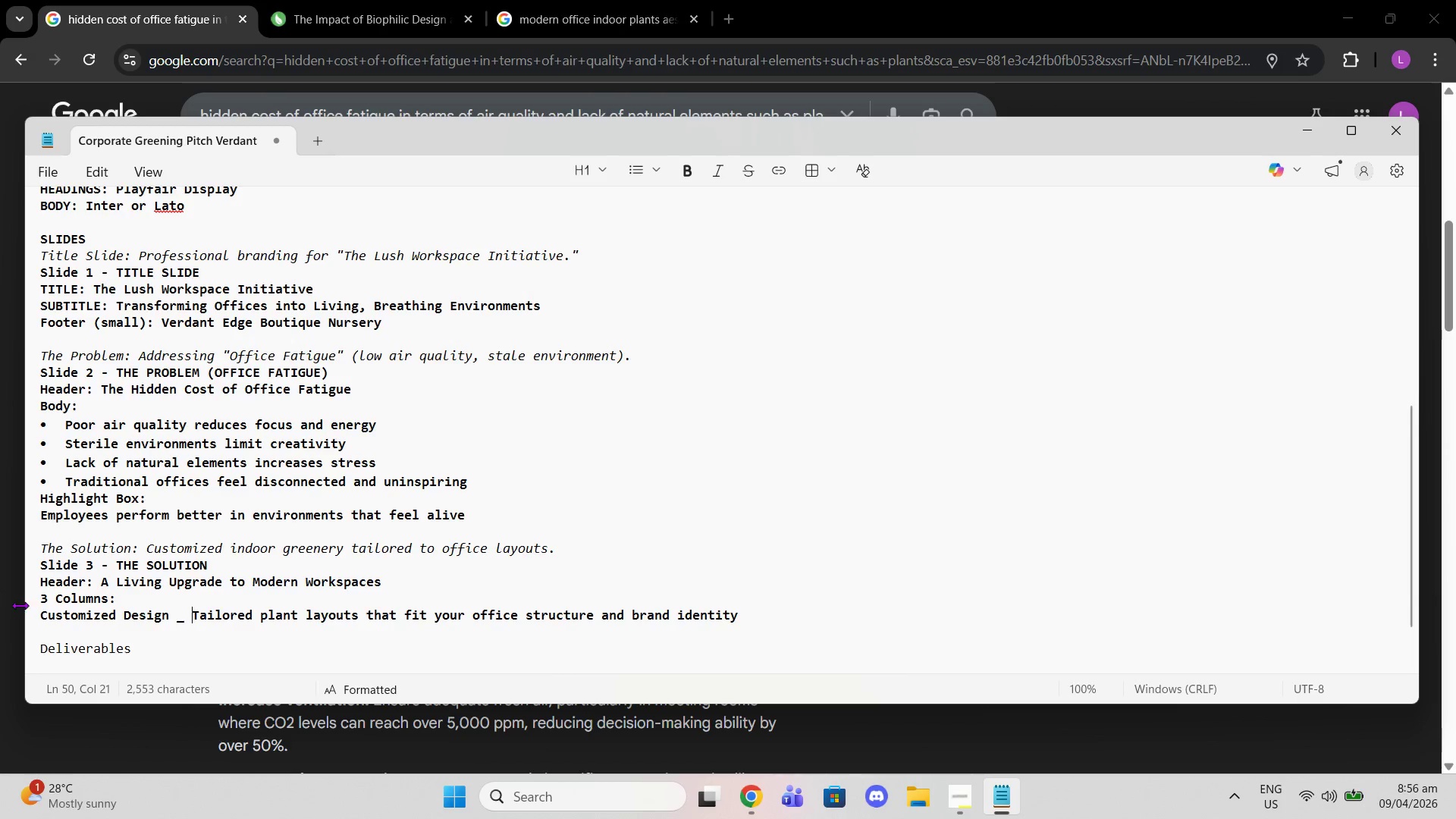 
left_click([55, 629])
 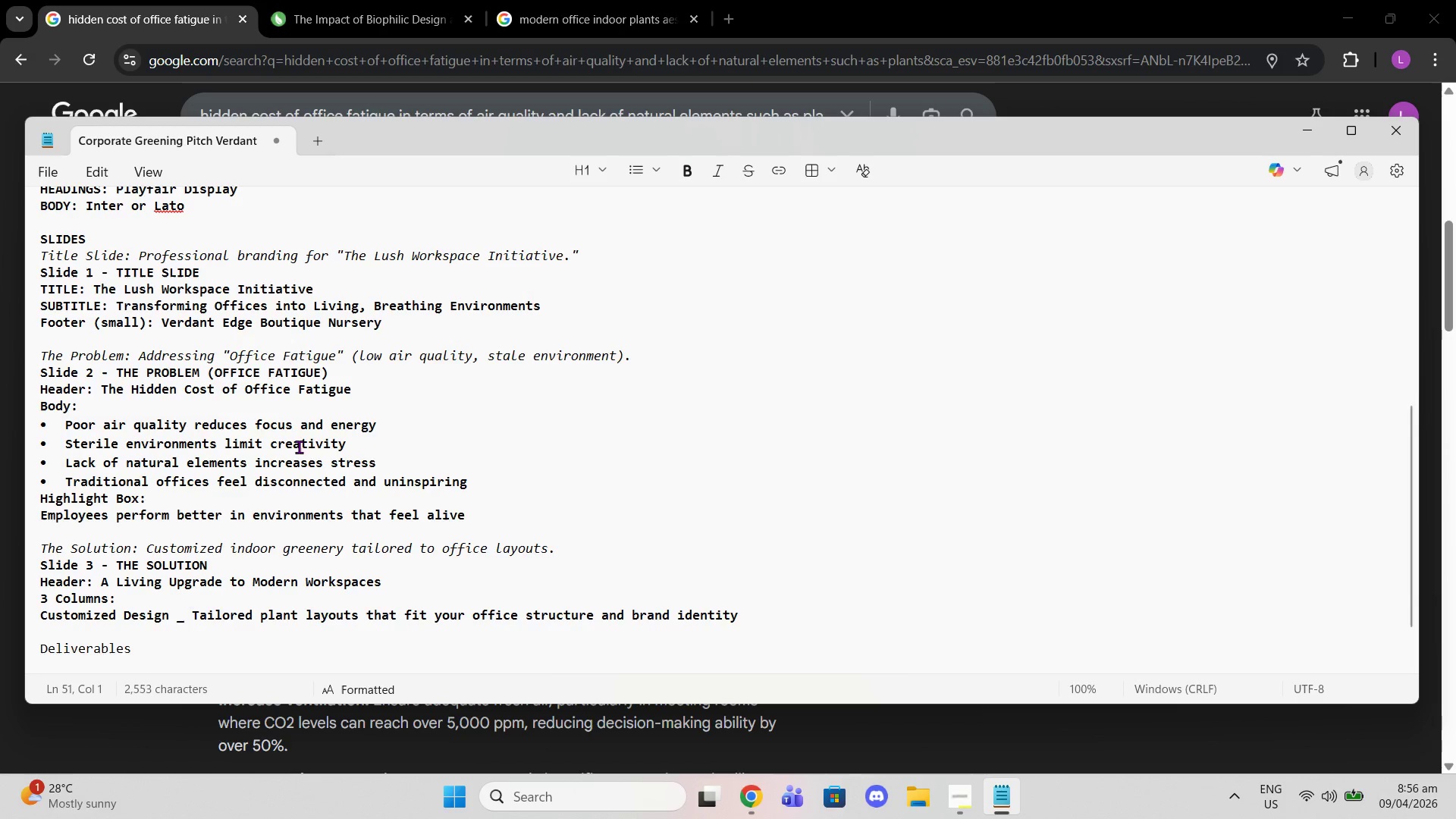 
scroll: coordinate [315, 462], scroll_direction: down, amount: 2.0
 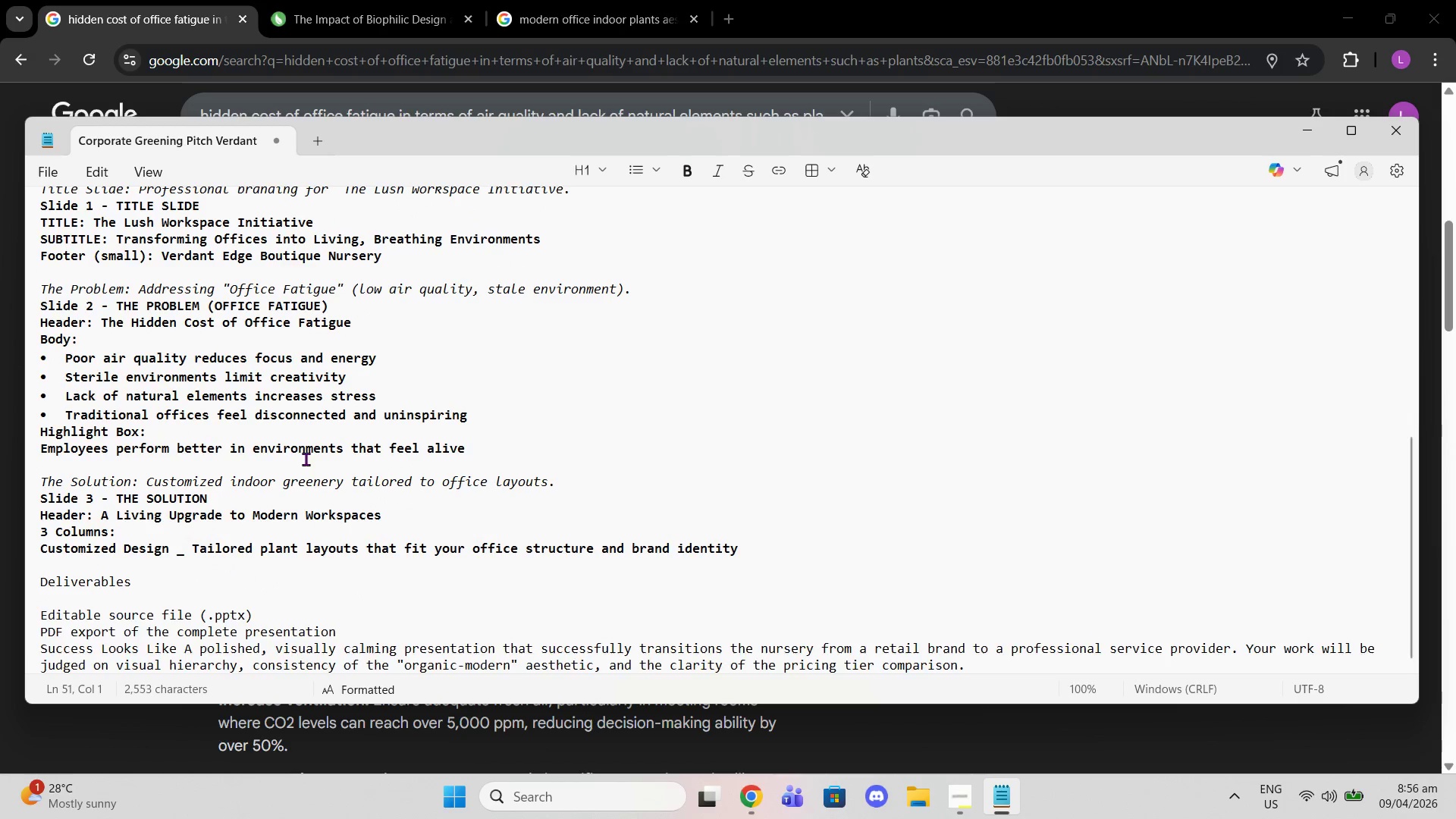 
key(Enter)
 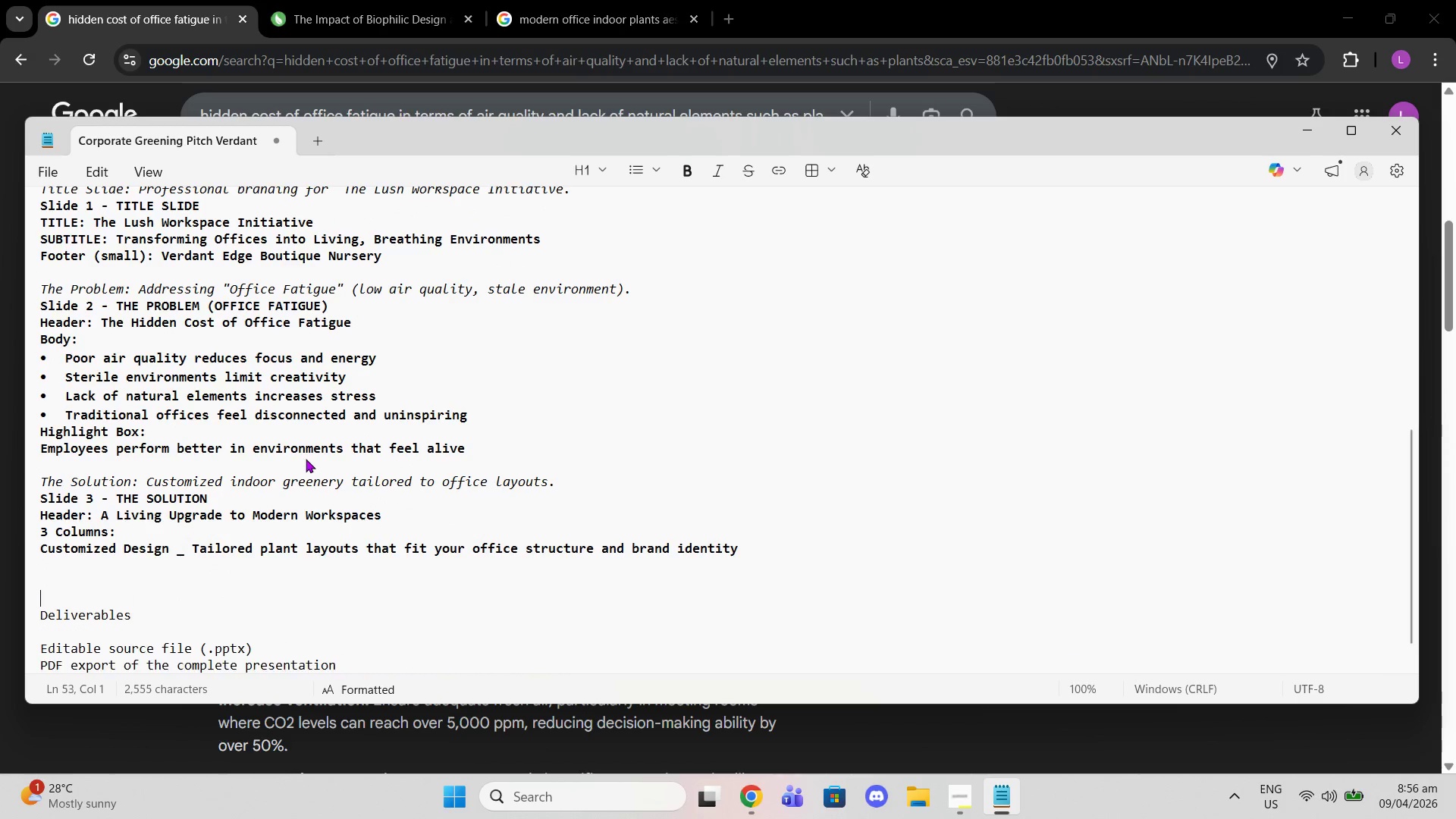 
key(Enter)
 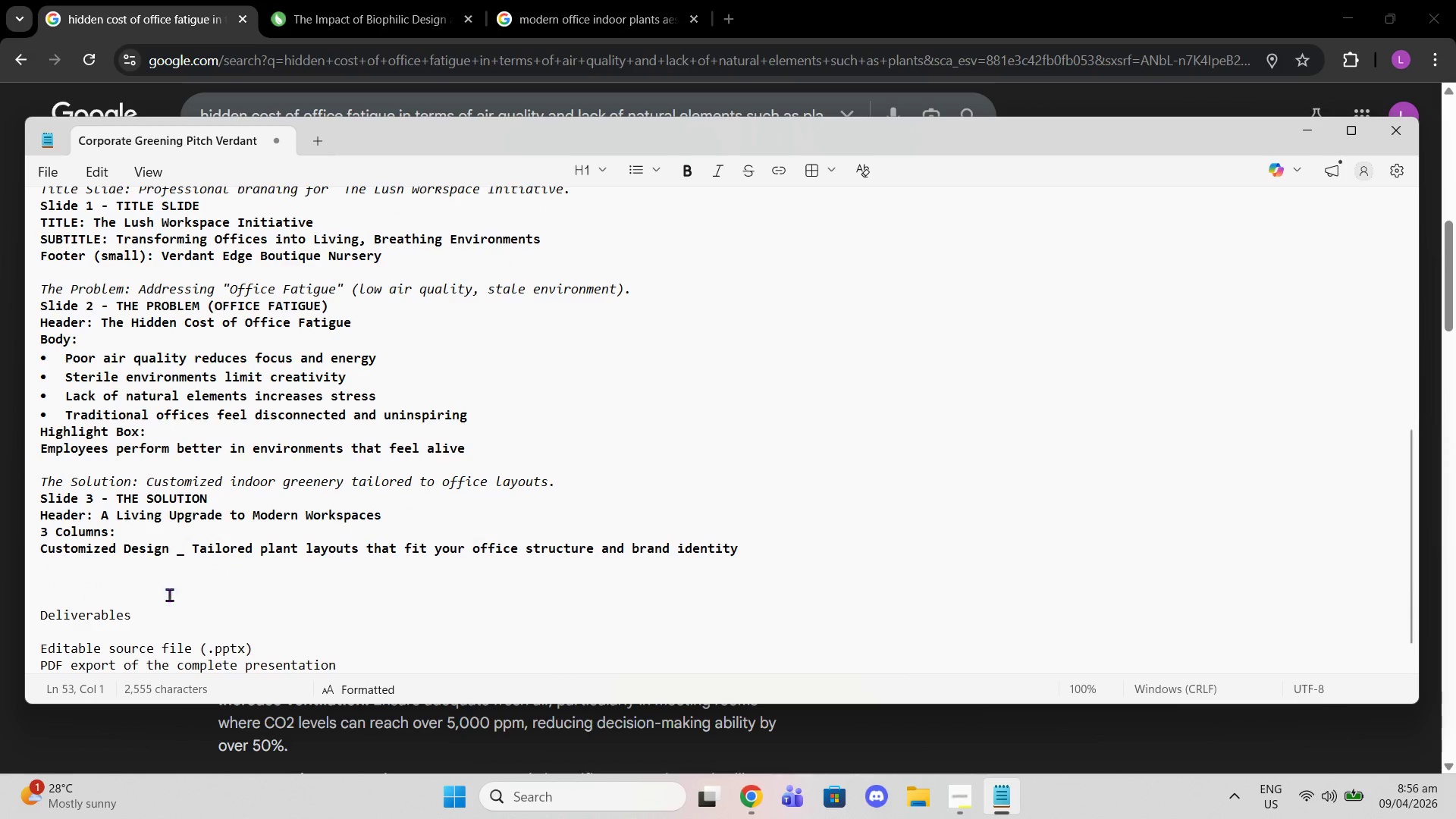 
left_click([161, 562])
 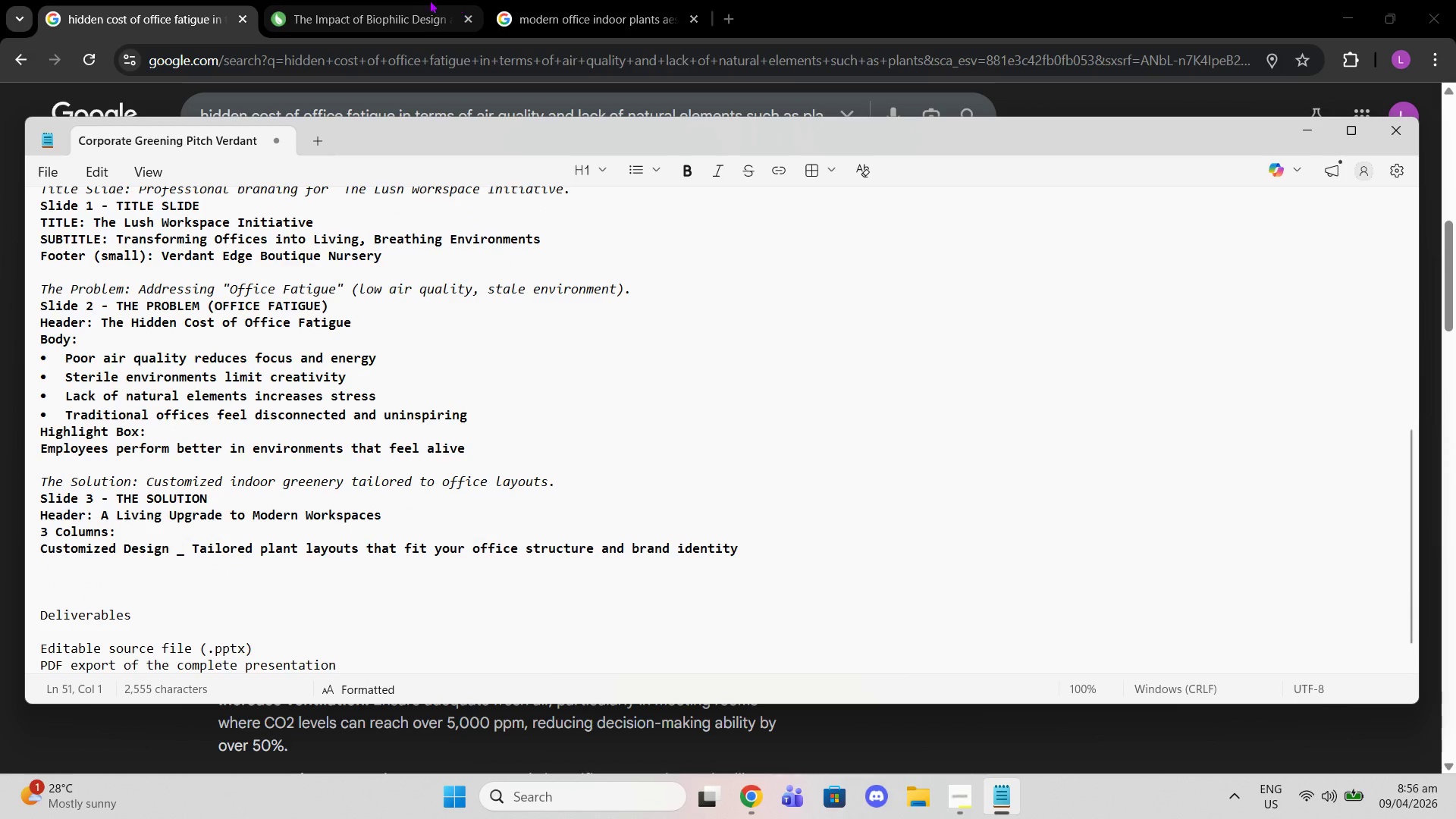 
left_click([419, 0])
 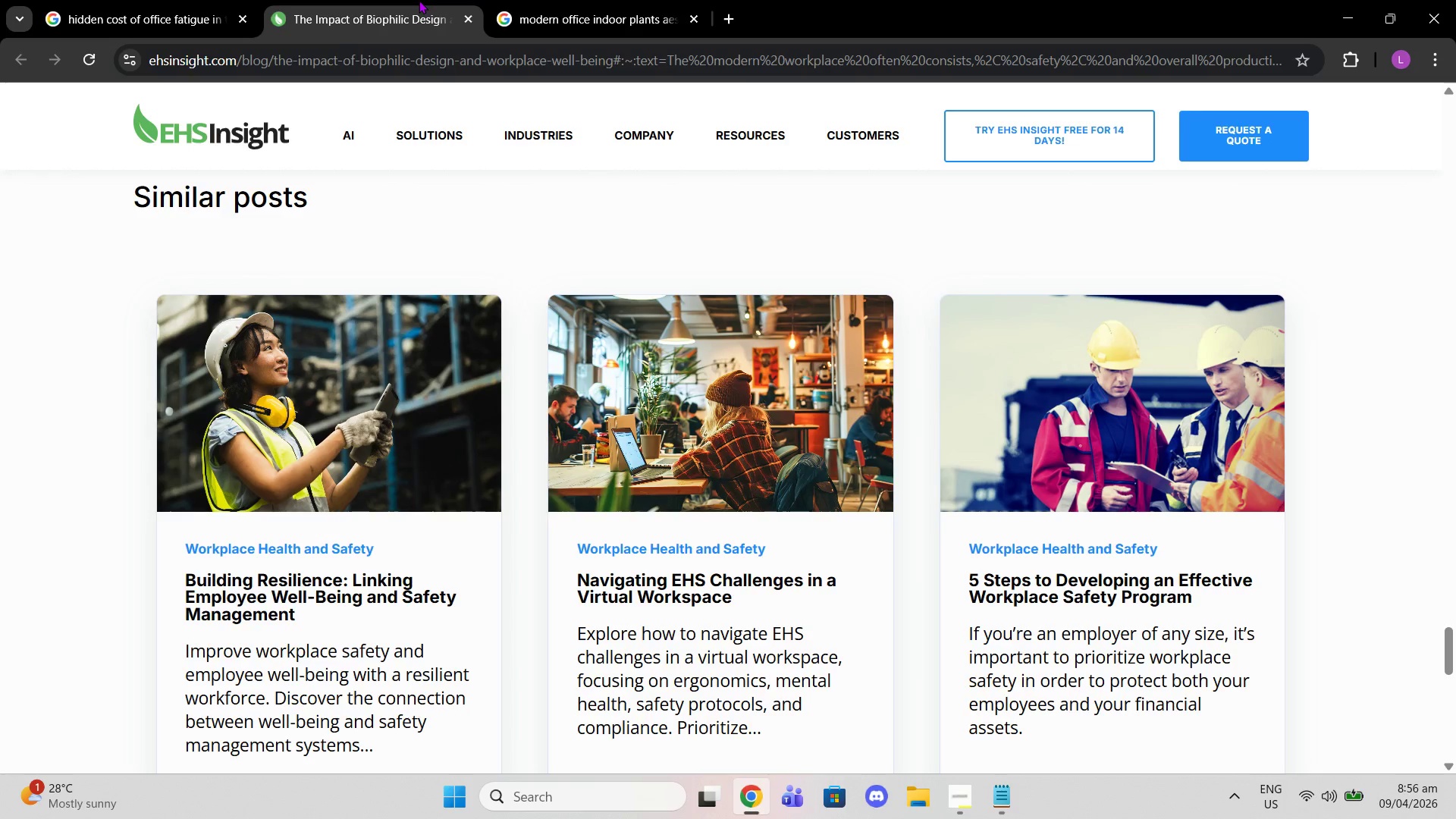 
left_click([108, 28])
 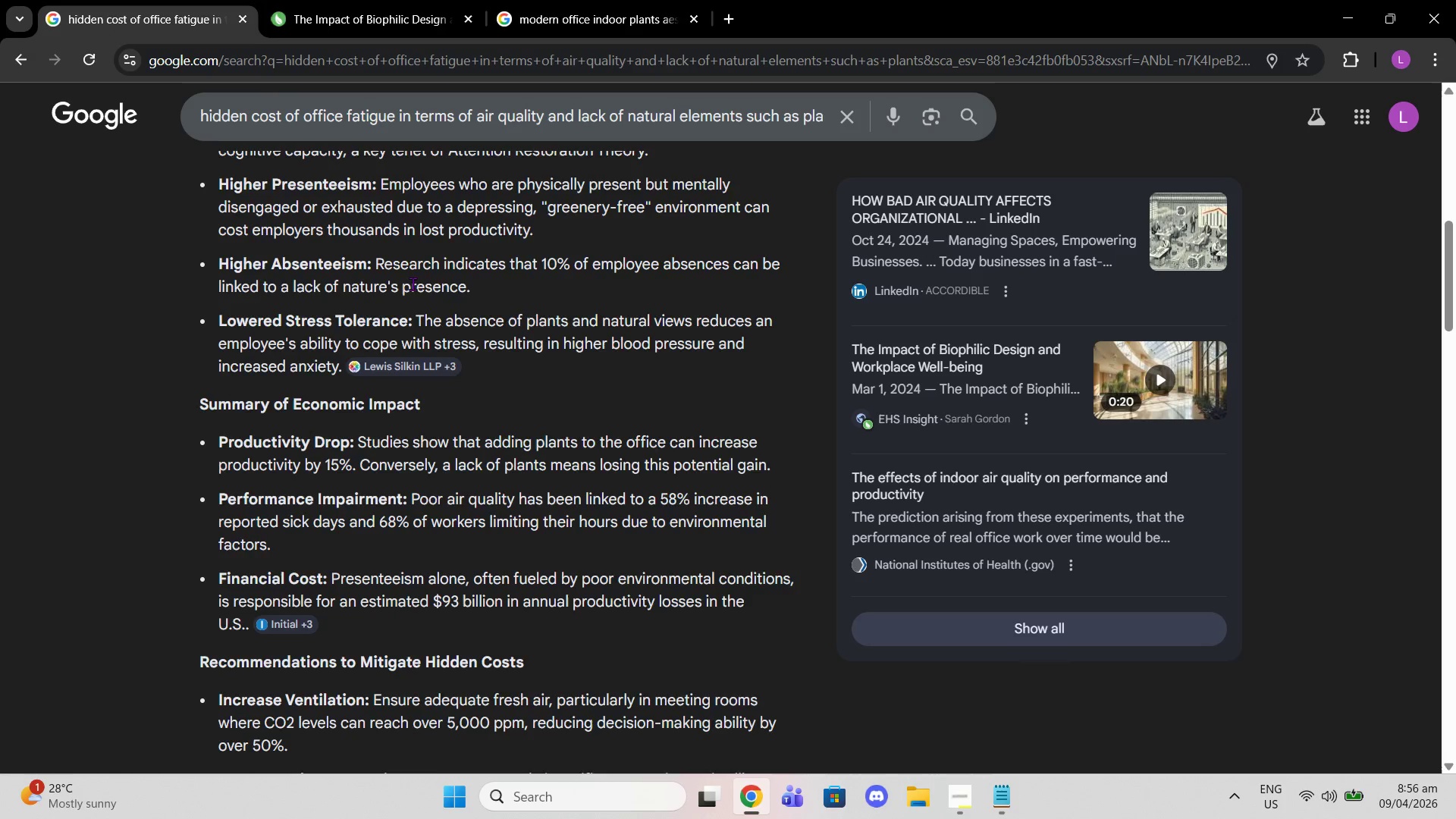 
scroll: coordinate [475, 380], scroll_direction: up, amount: 8.0
 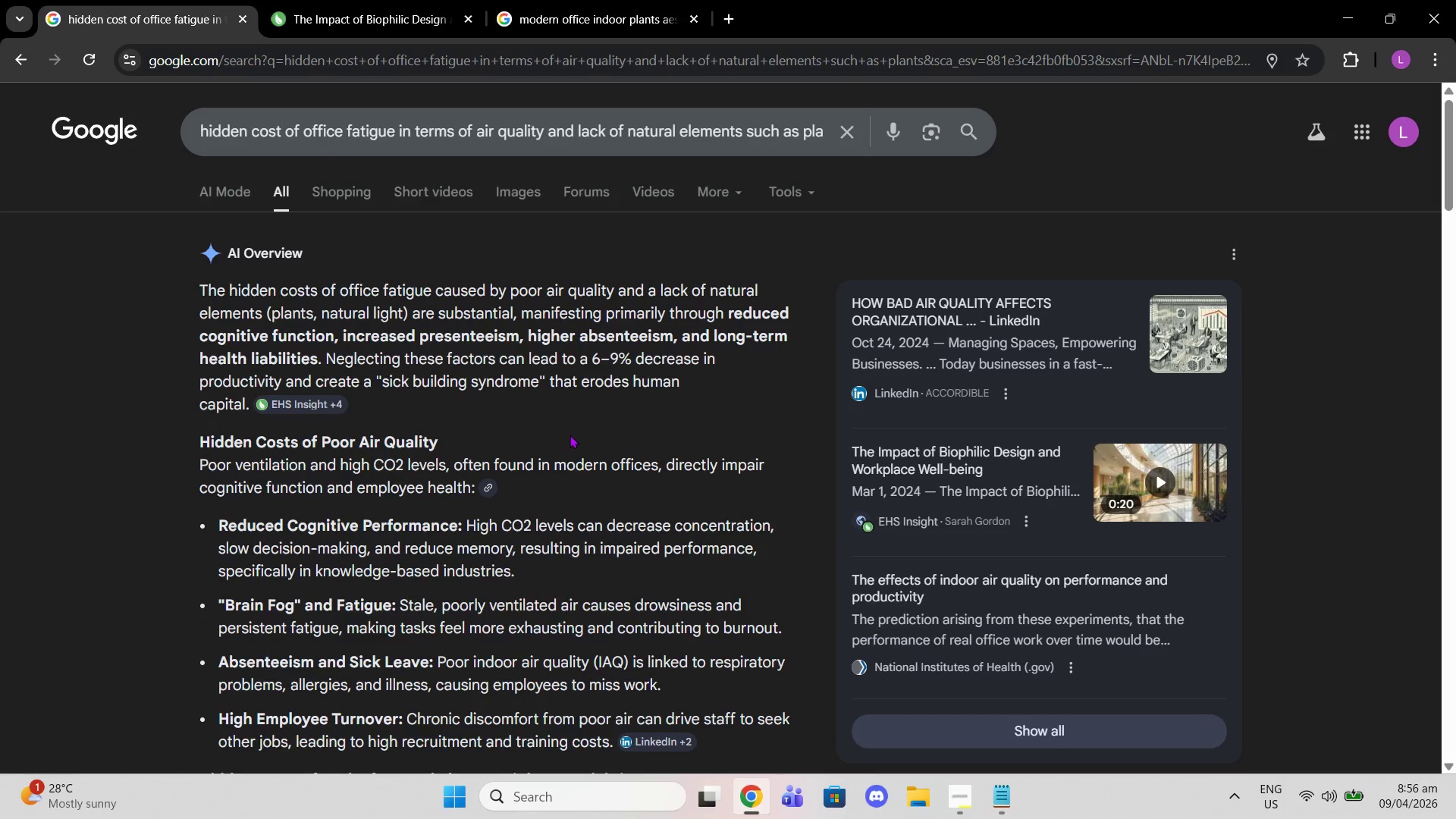 
scroll: coordinate [440, 635], scroll_direction: down, amount: 9.0
 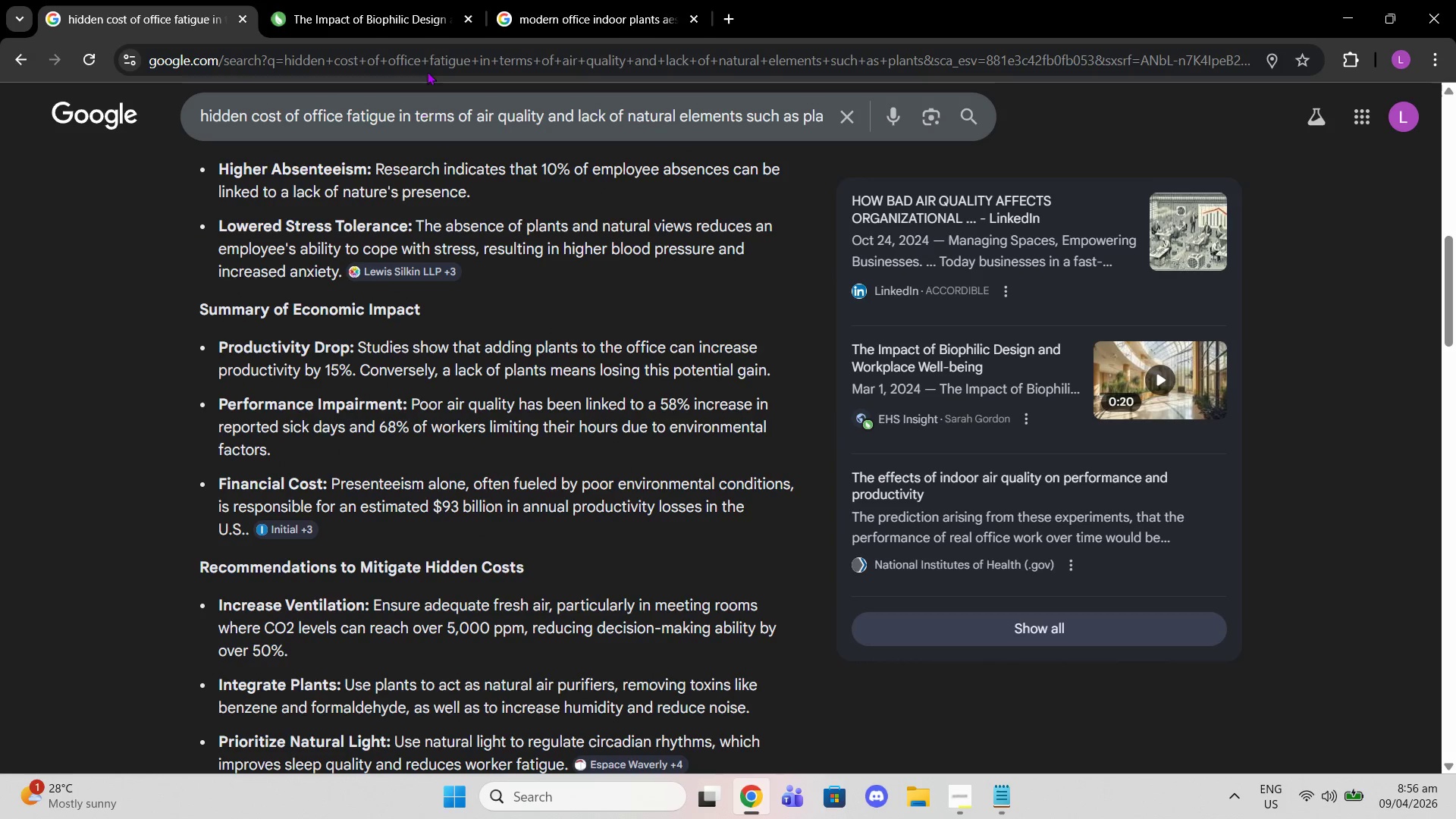 
left_click([396, 0])
 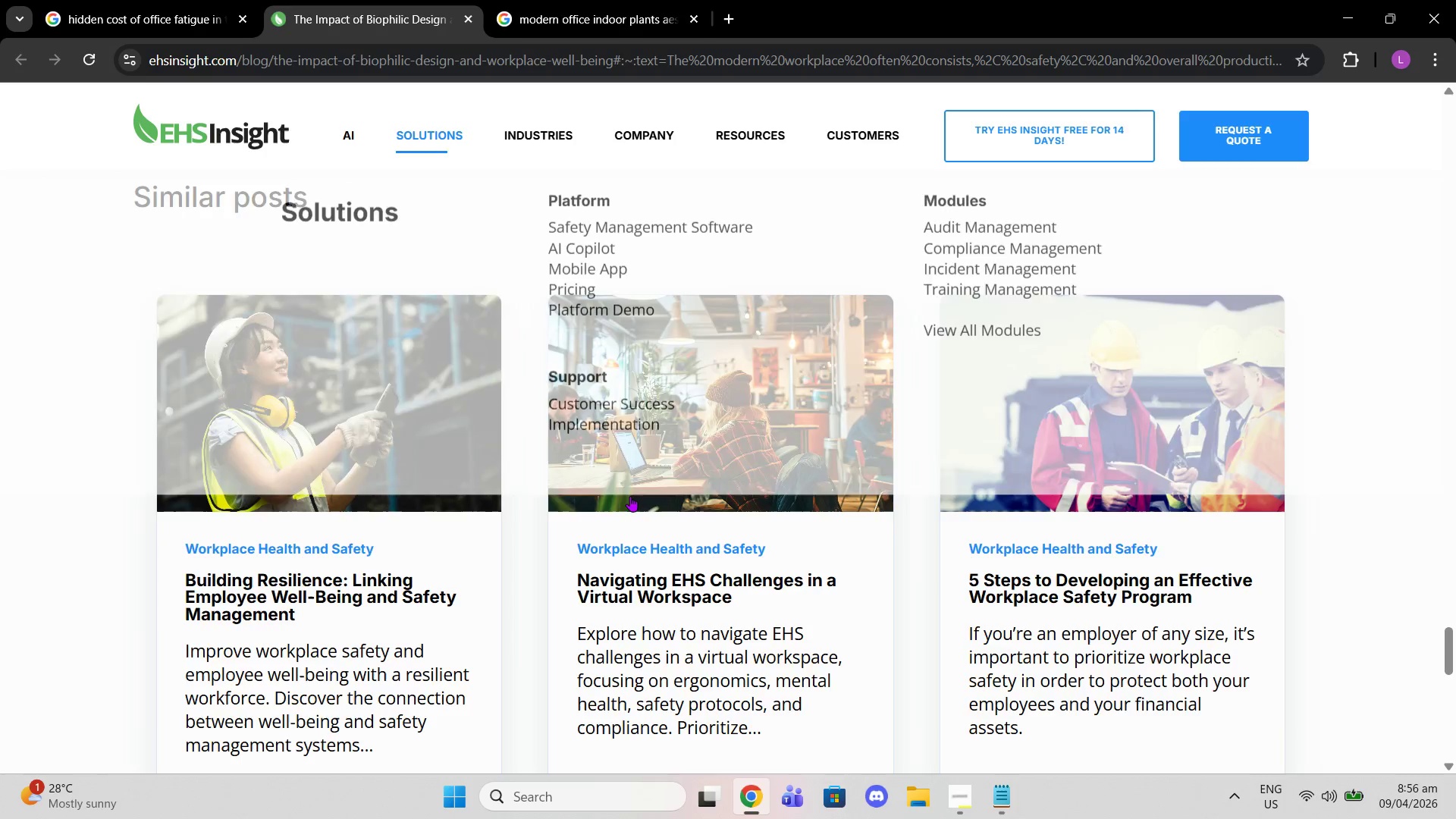 
scroll: coordinate [965, 598], scroll_direction: up, amount: 17.0
 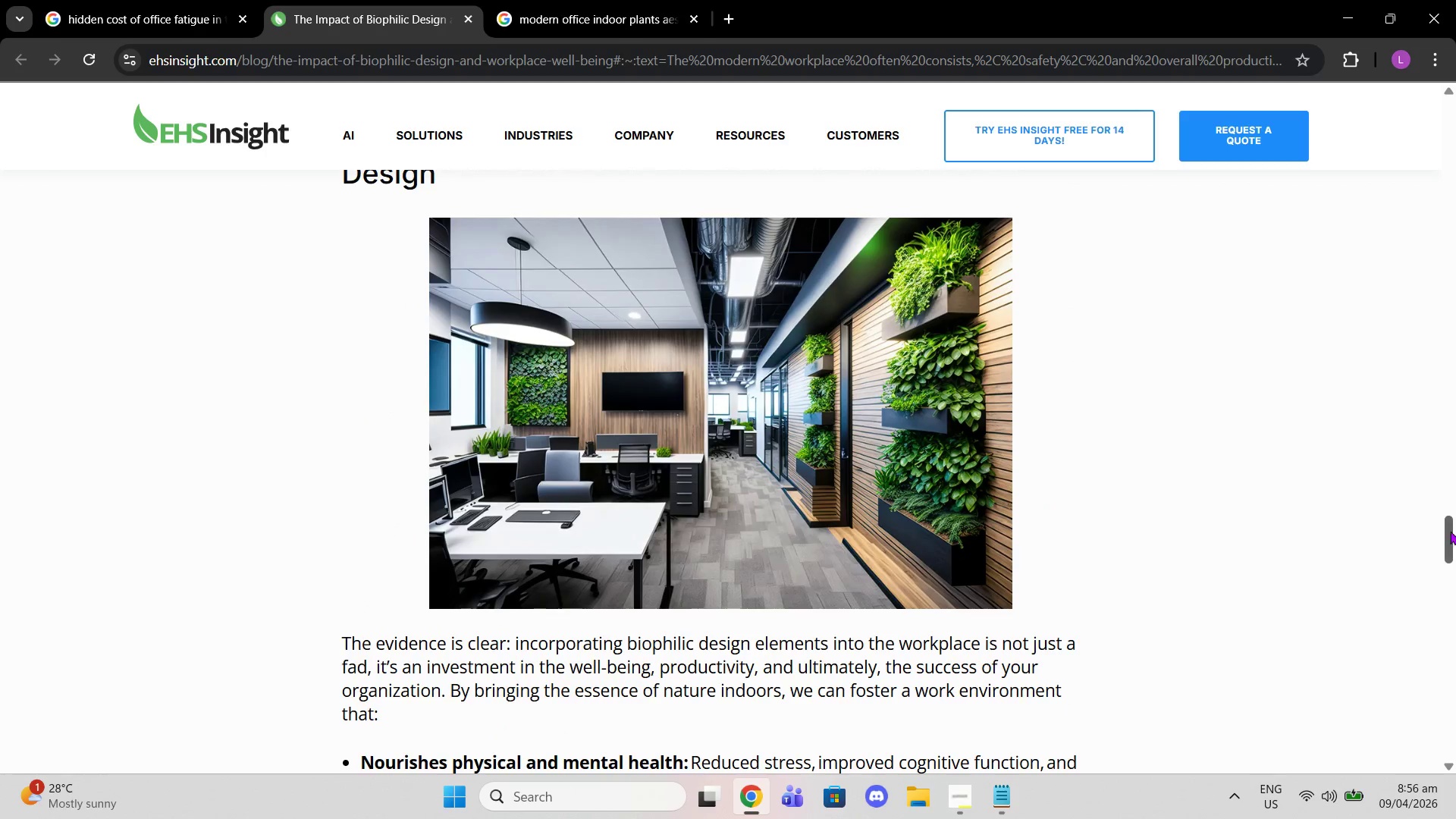 
left_click_drag(start_coordinate=[1445, 541], to_coordinate=[1451, 171])
 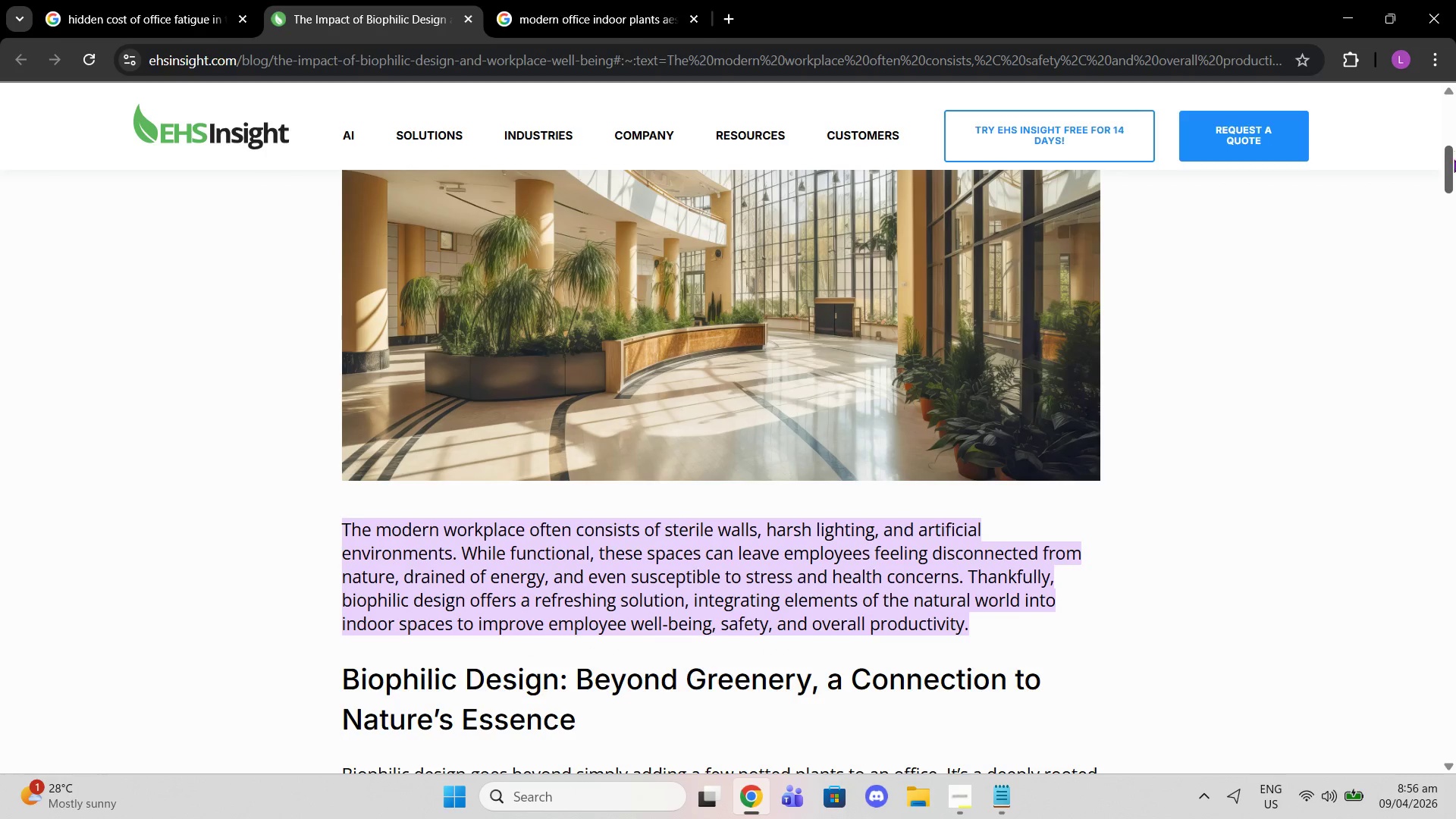 
left_click_drag(start_coordinate=[1453, 162], to_coordinate=[1447, 71])
 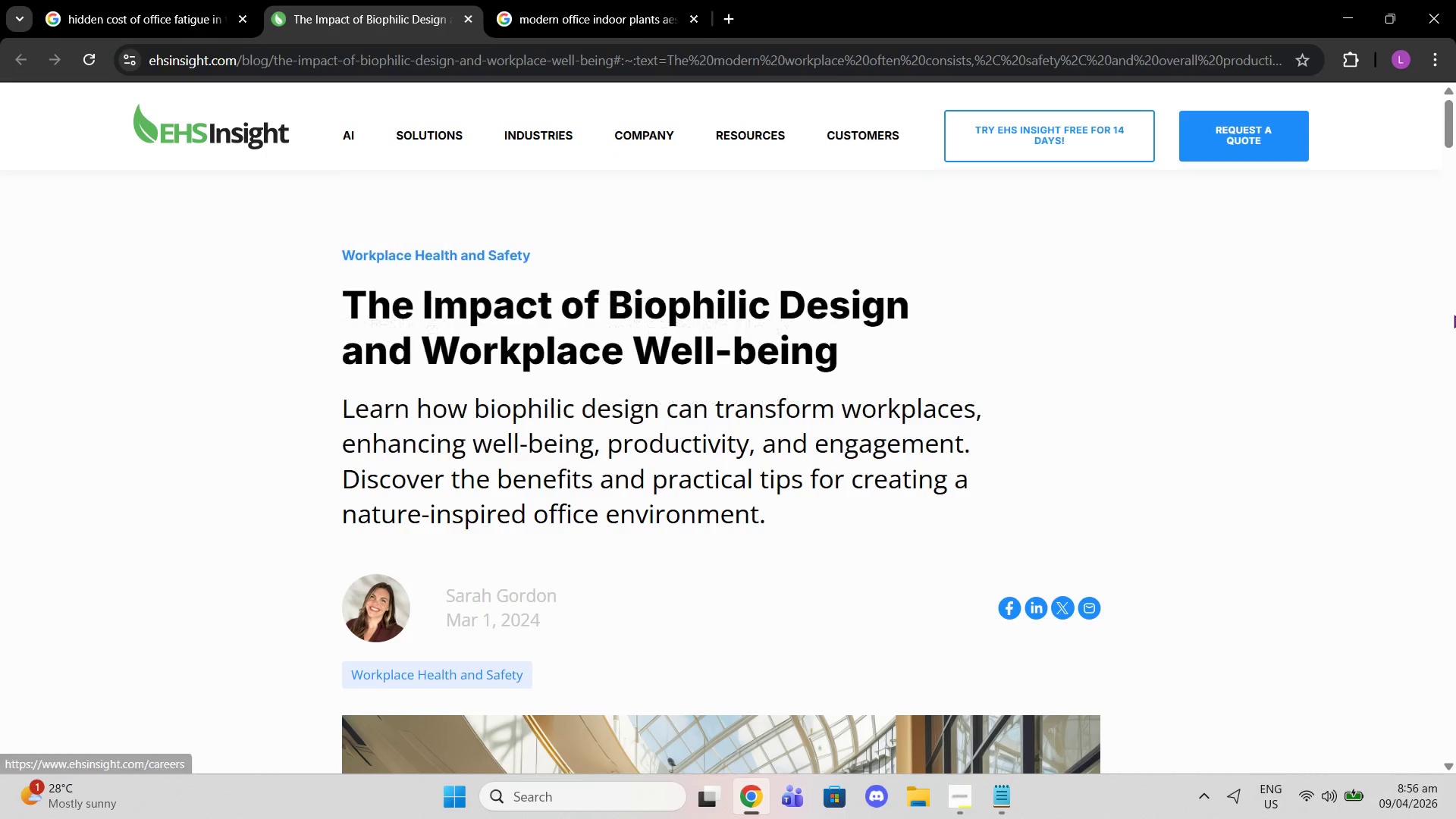 
scroll: coordinate [1301, 361], scroll_direction: down, amount: 12.0
 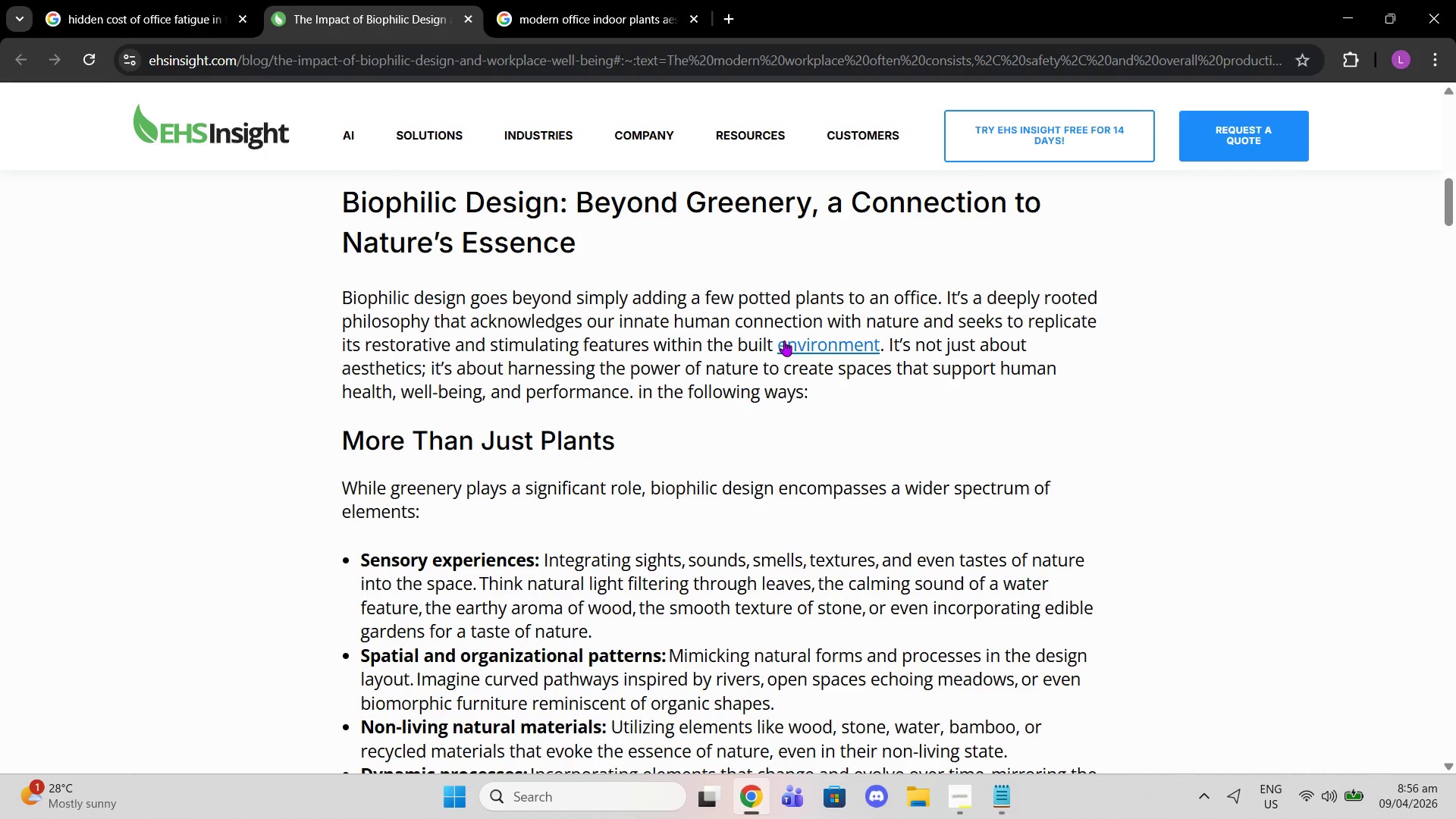 
left_click([841, 347])
 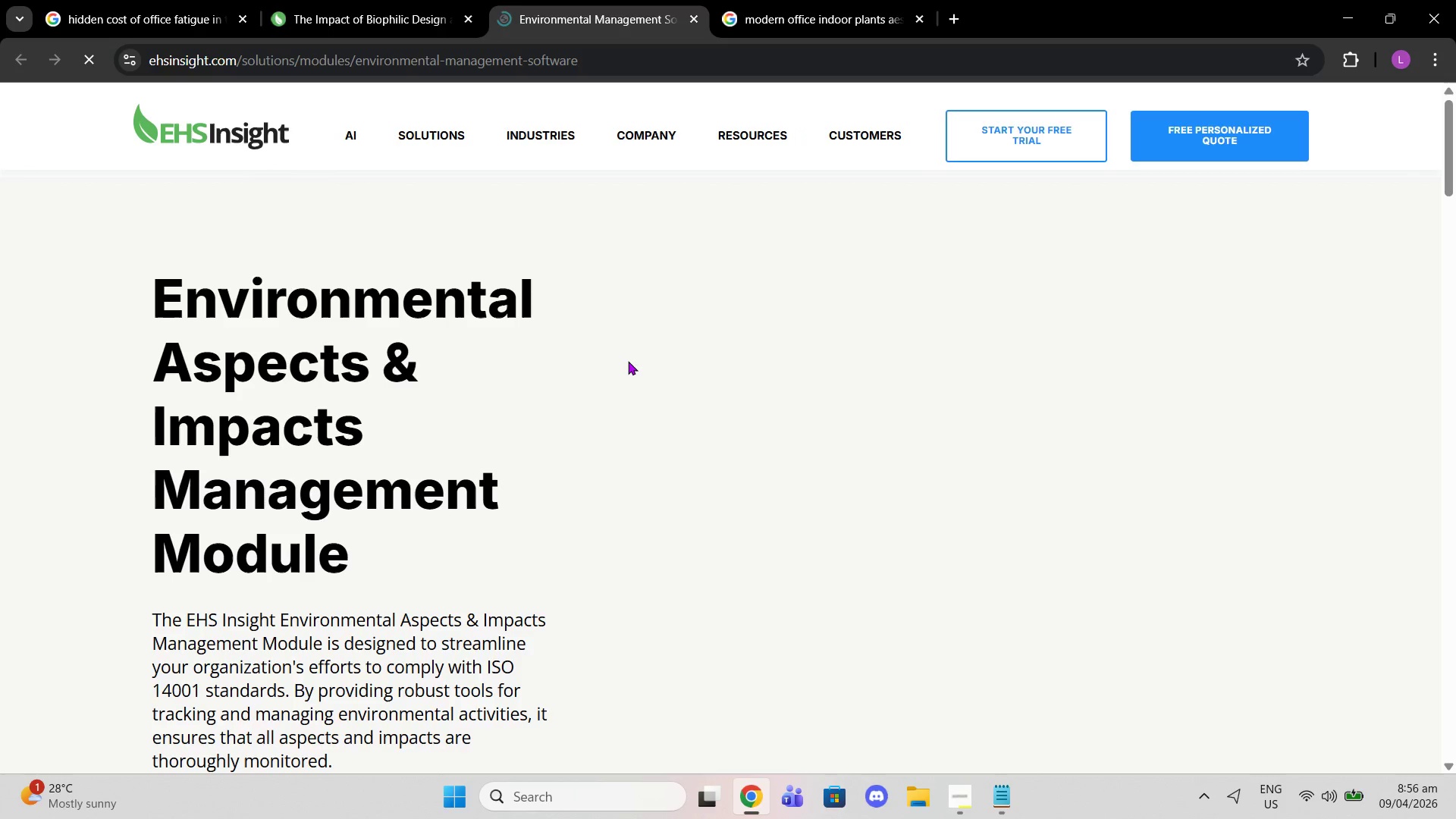 
scroll: coordinate [450, 270], scroll_direction: down, amount: 15.0
 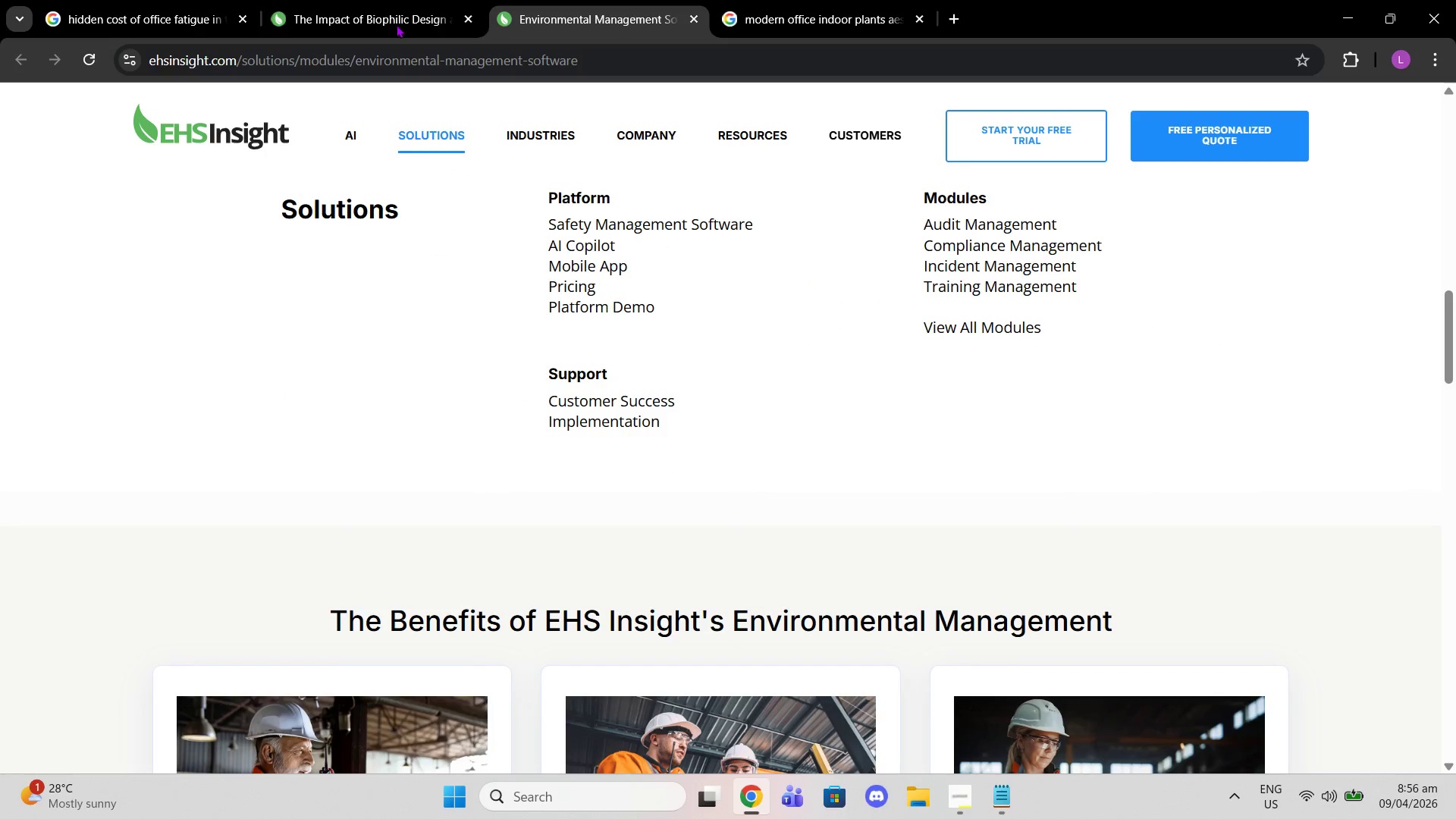 
left_click([390, 0])
 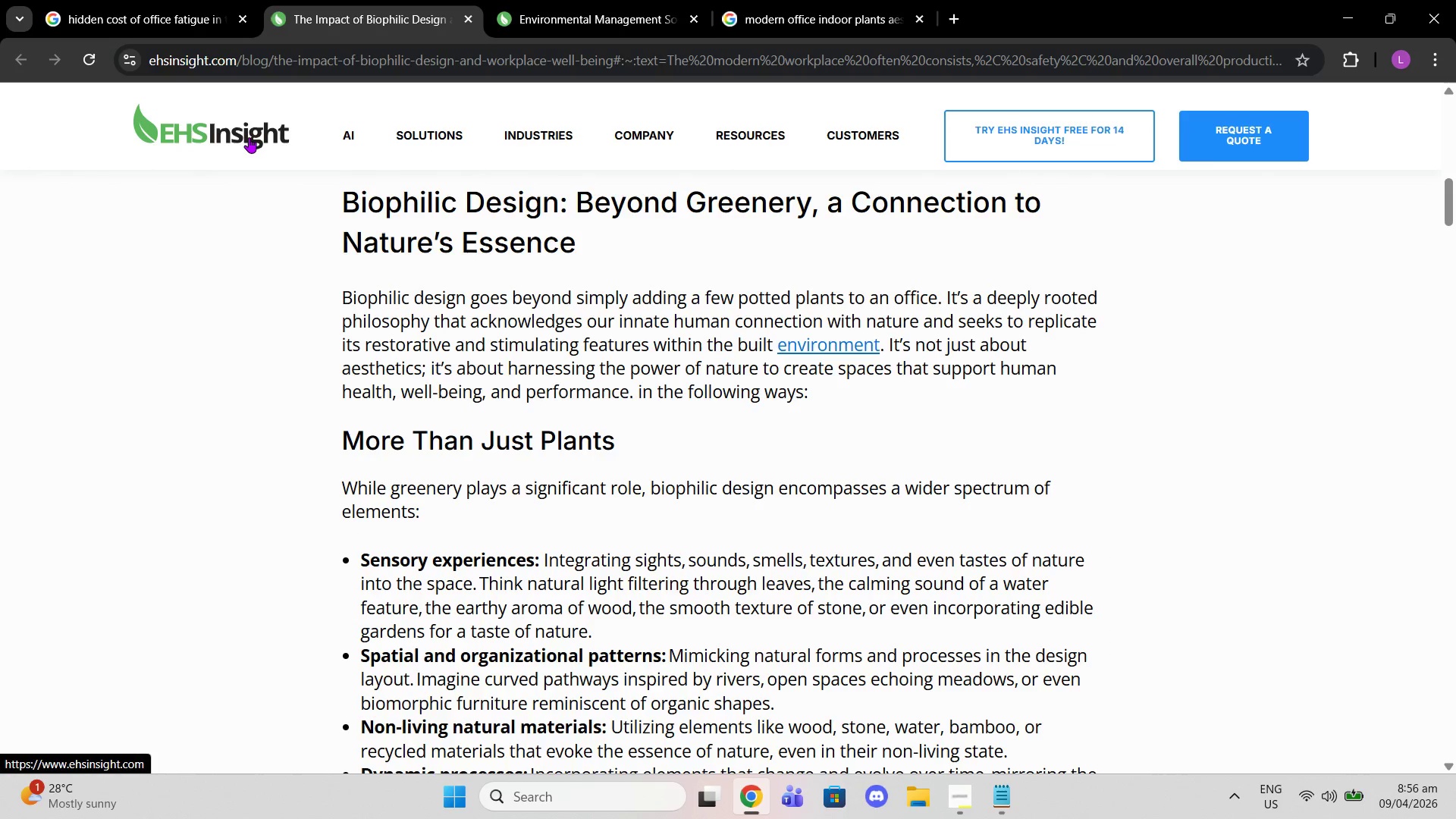 
scroll: coordinate [444, 311], scroll_direction: down, amount: 12.0
 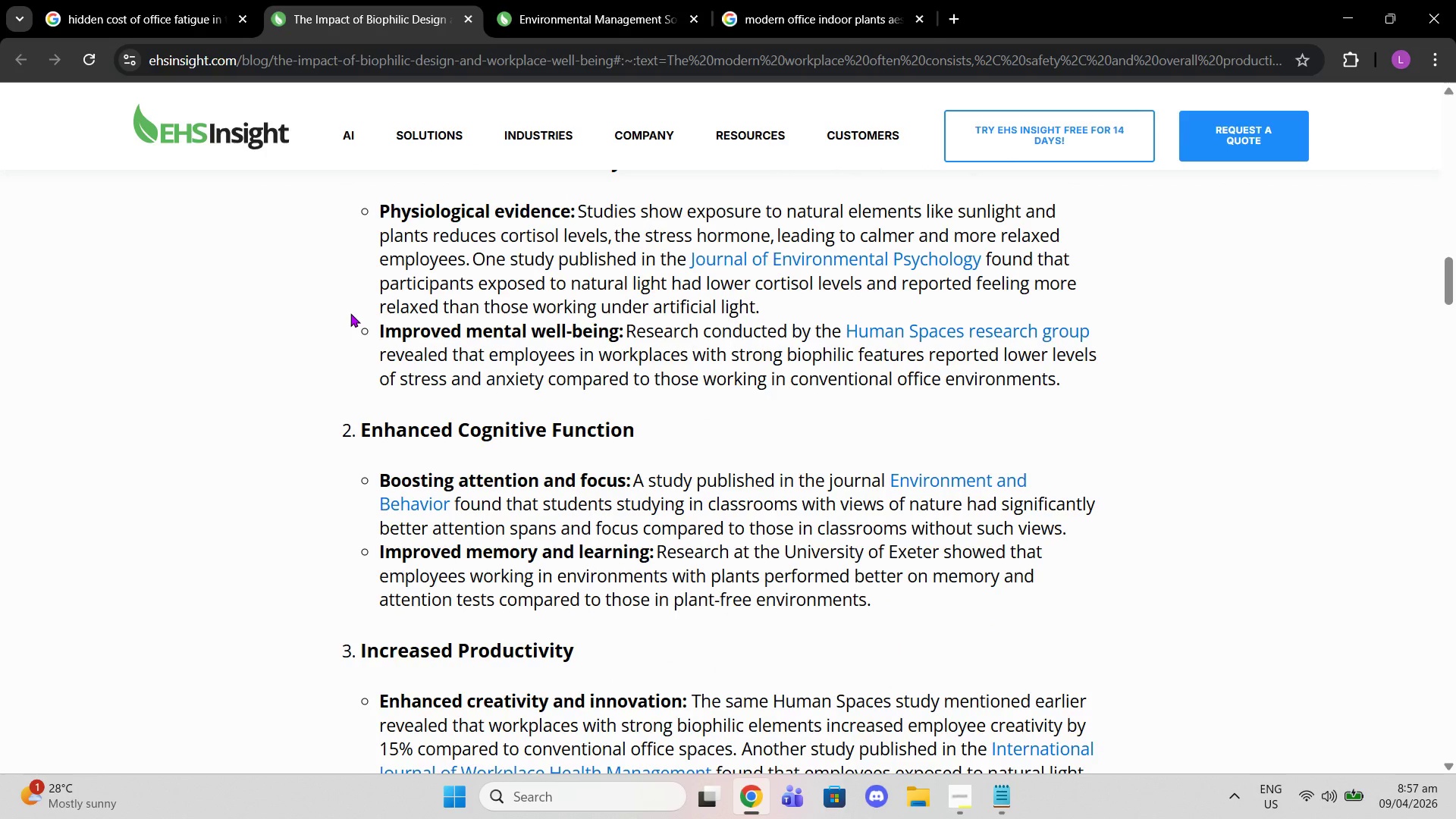 
wait(13.66)
 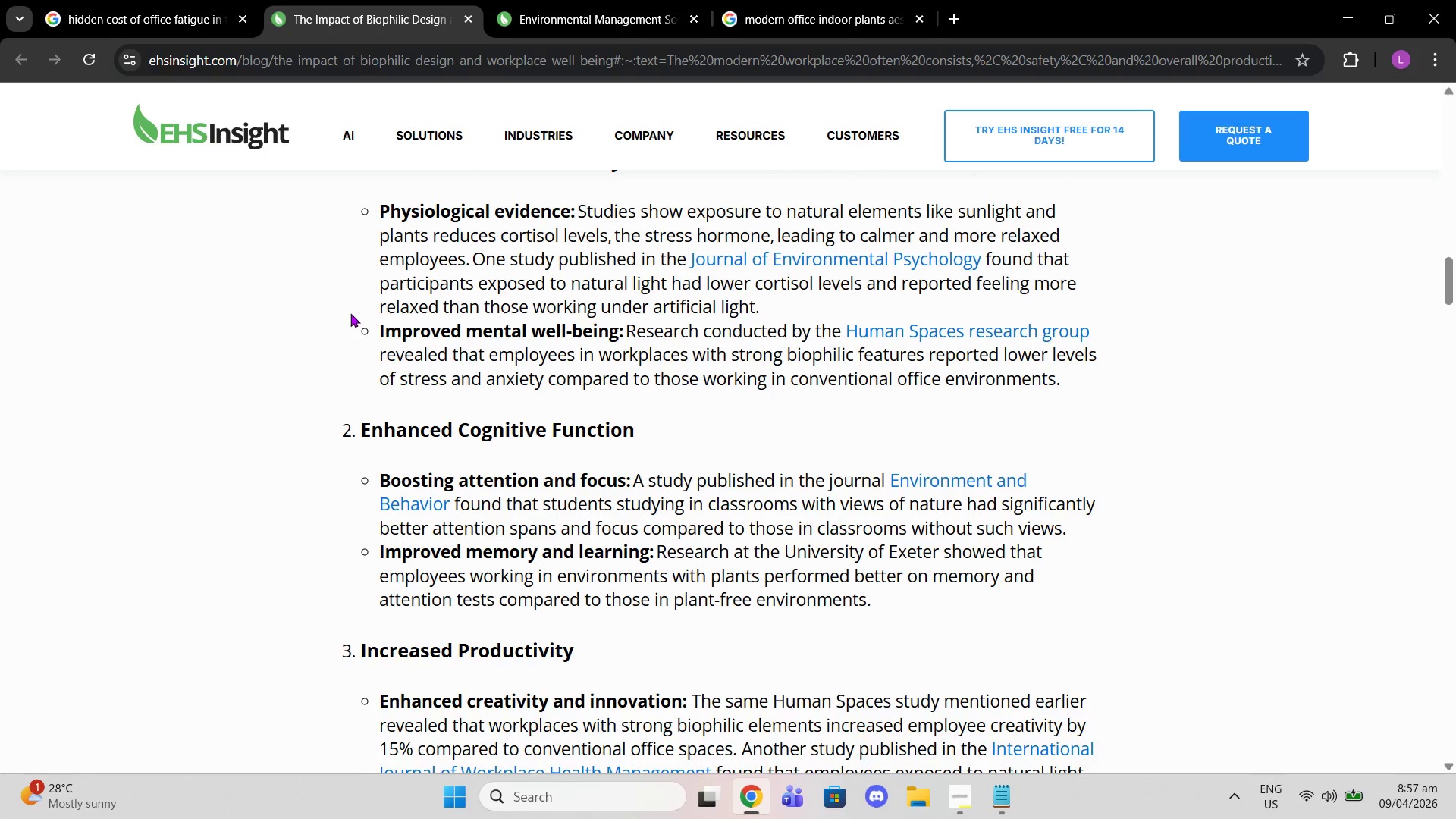 
scroll: coordinate [801, 359], scroll_direction: down, amount: 2.0
 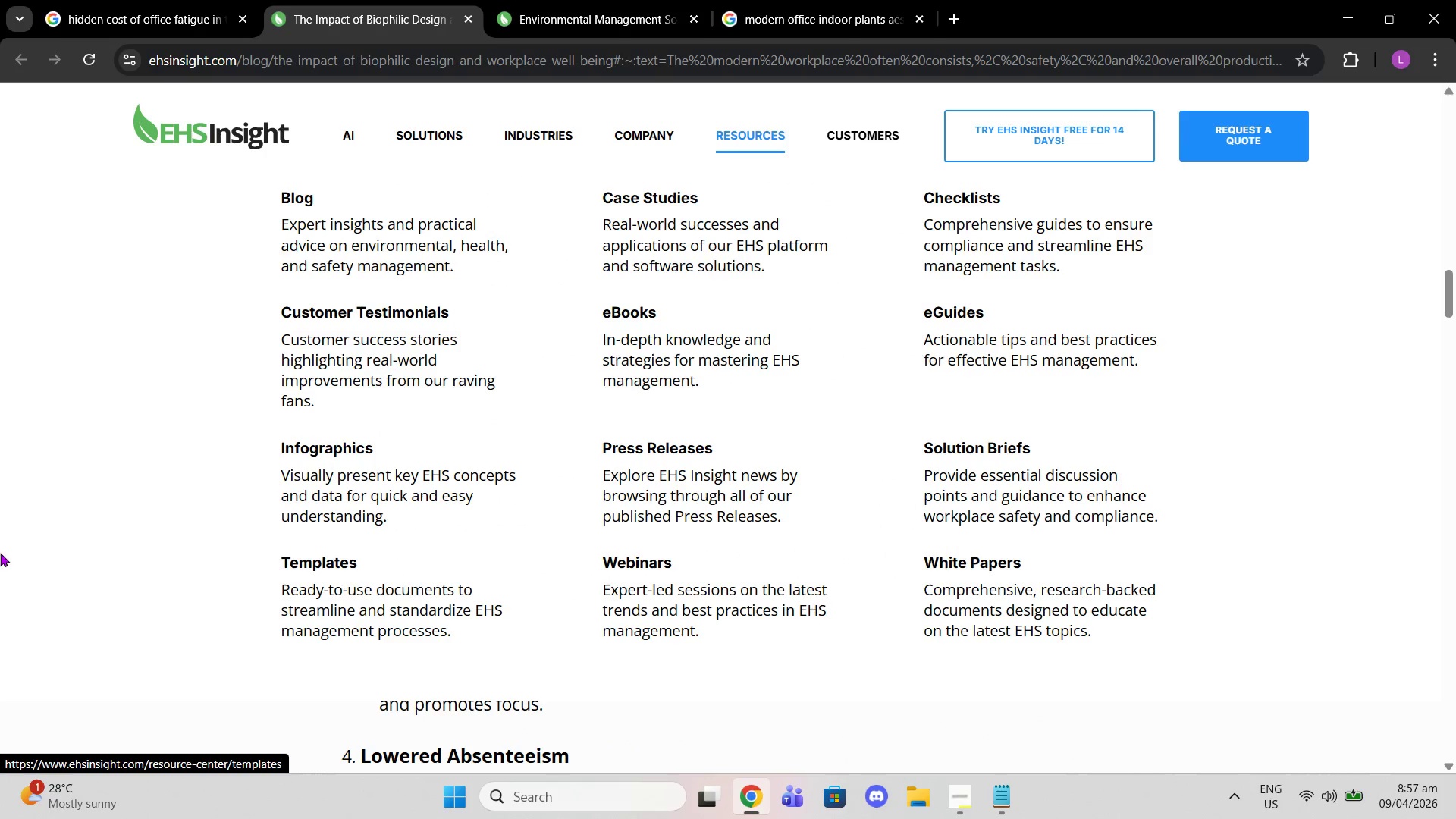 
left_click([0, 553])
 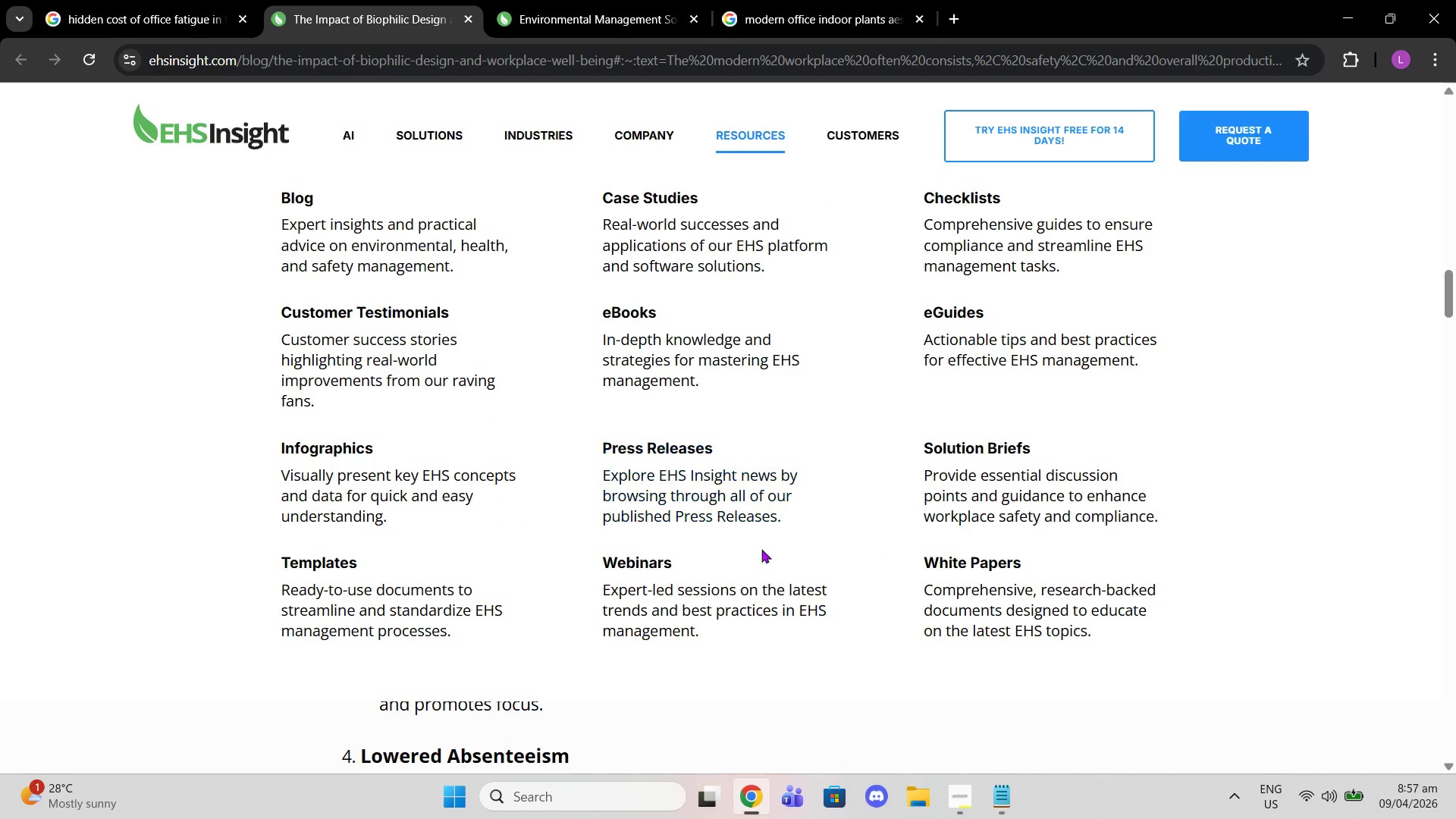 
scroll: coordinate [877, 597], scroll_direction: down, amount: 14.0
 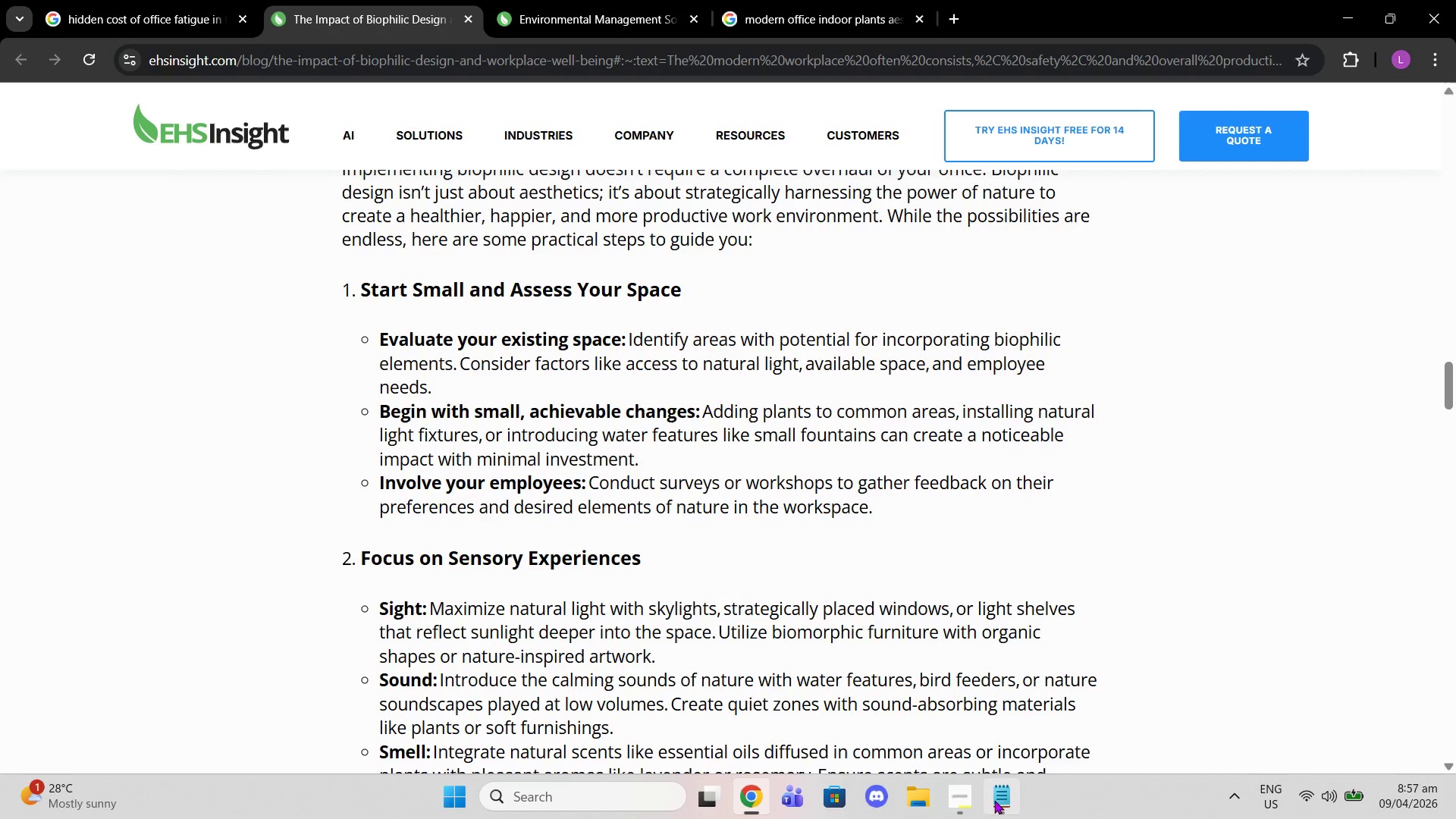 
left_click([987, 804])
 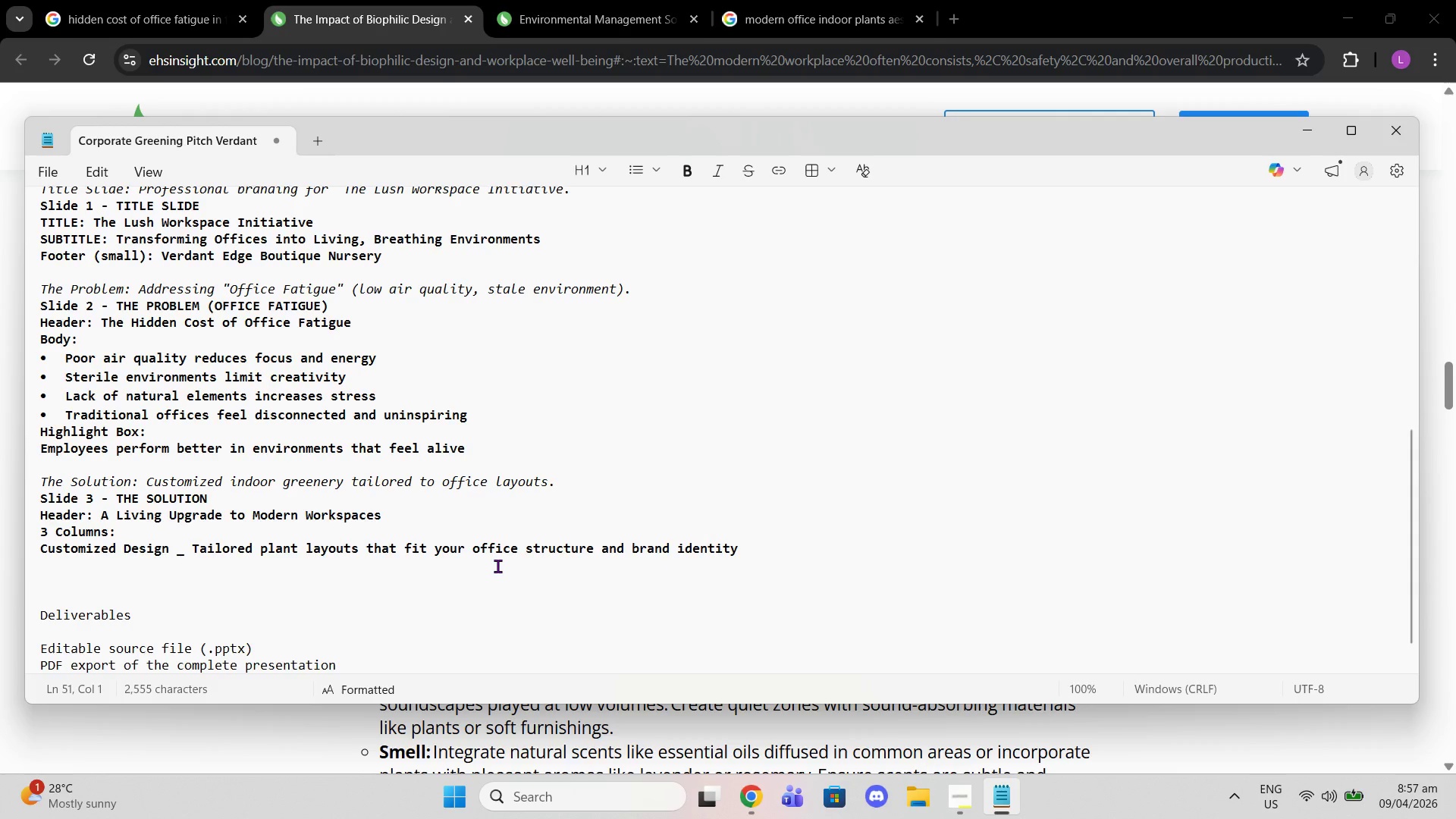 
type(Welld)
key(Backspace)
key(Backspace)
key(Backspace)
key(Backspace)
key(Backspace)
key(Backspace)
 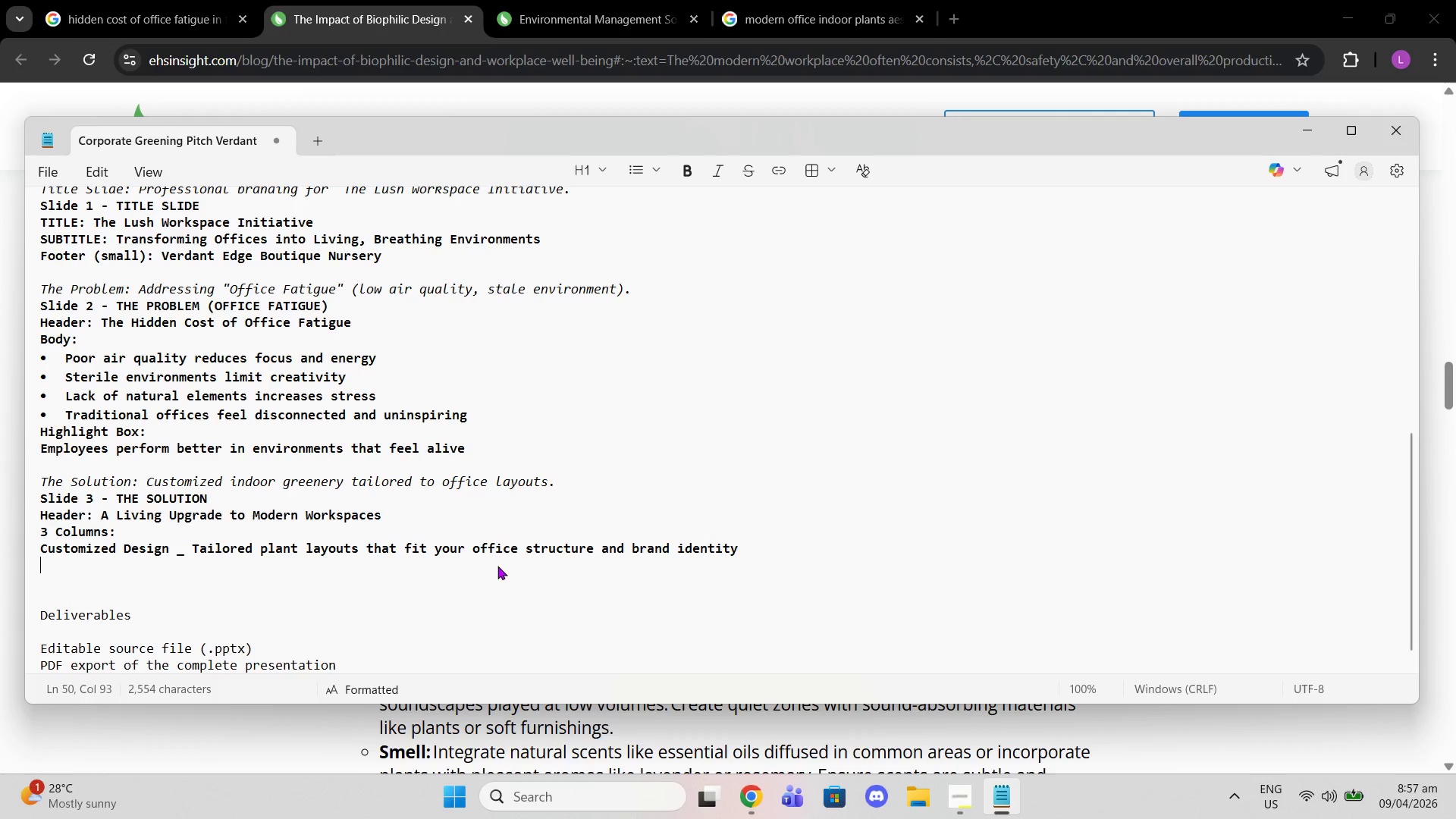 
key(Enter)
 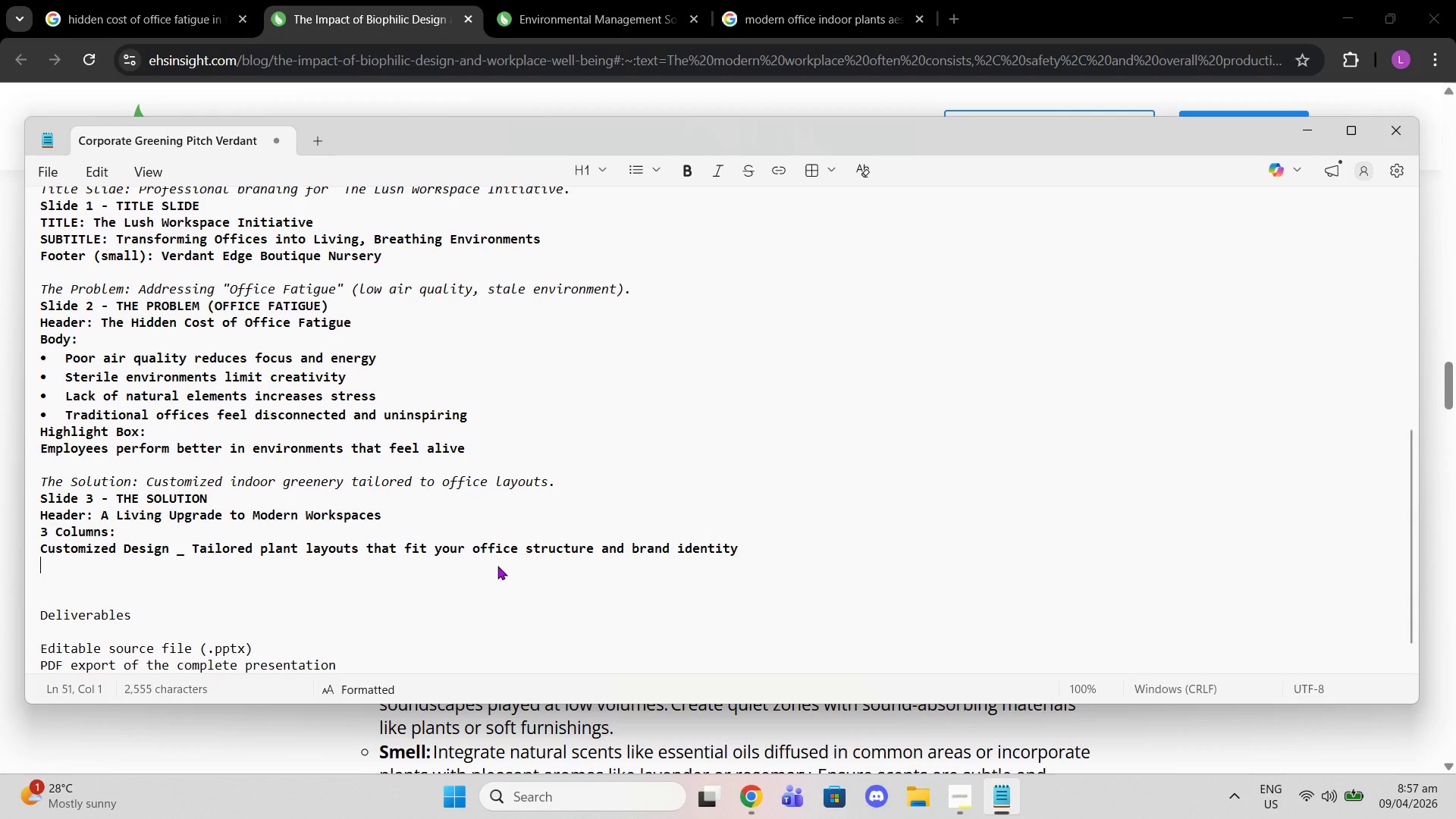 
type(Welld)
key(Backspace)
type(ness-DR)
key(Backspace)
type(riven _ Improved )
key(Backspace)
key(Backspace)
type(s air qualityu )
key(Backspace)
type(,m)
key(Backspace)
type( mpo)
key(Backspace)
key(Backspace)
type(ood, and produyct)
key(Backspace)
key(Backspace)
key(Backspace)
key(Backspace)
type(c)
key(Backspace)
type(uctivity)
 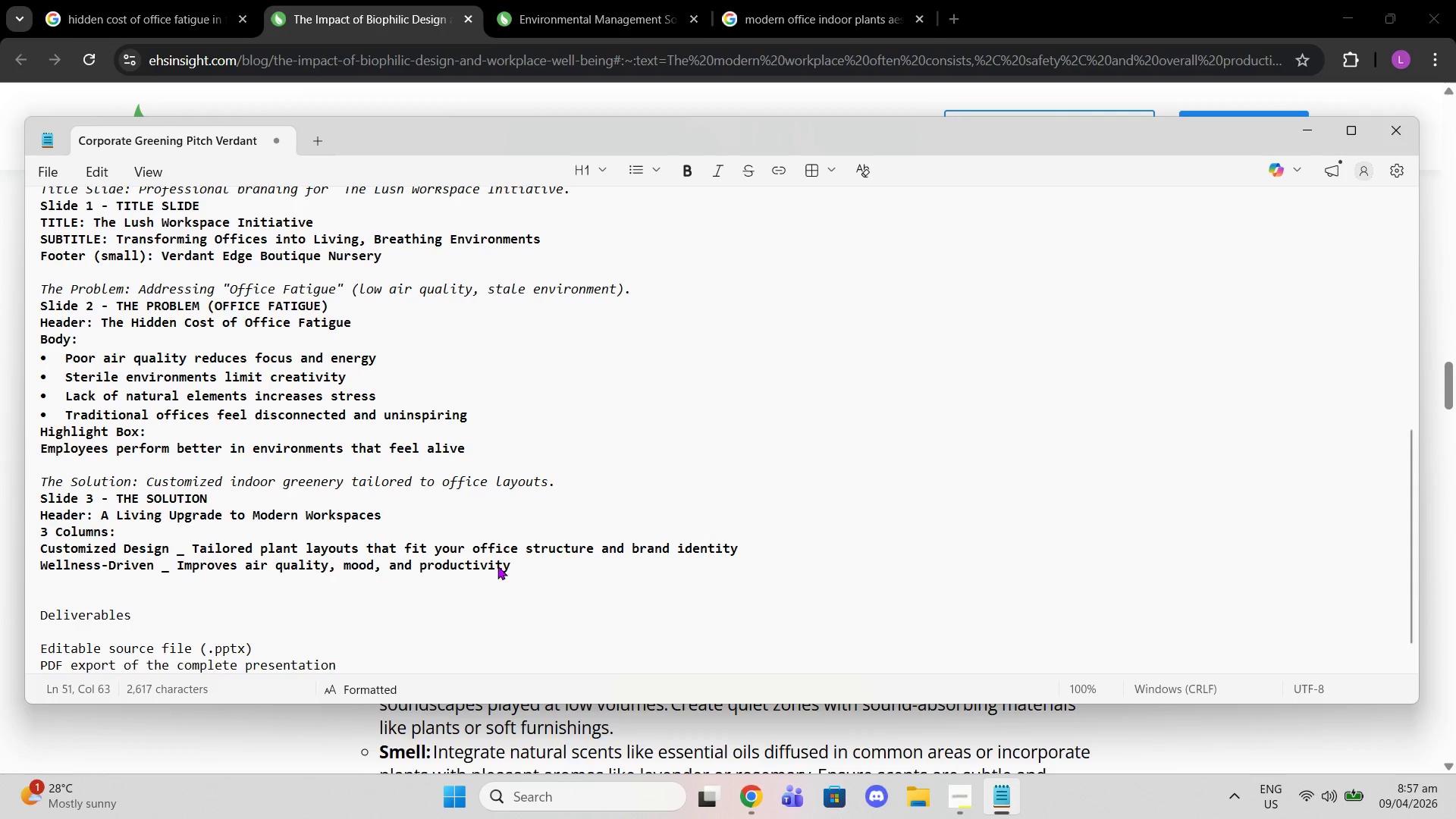 
key(Enter)
 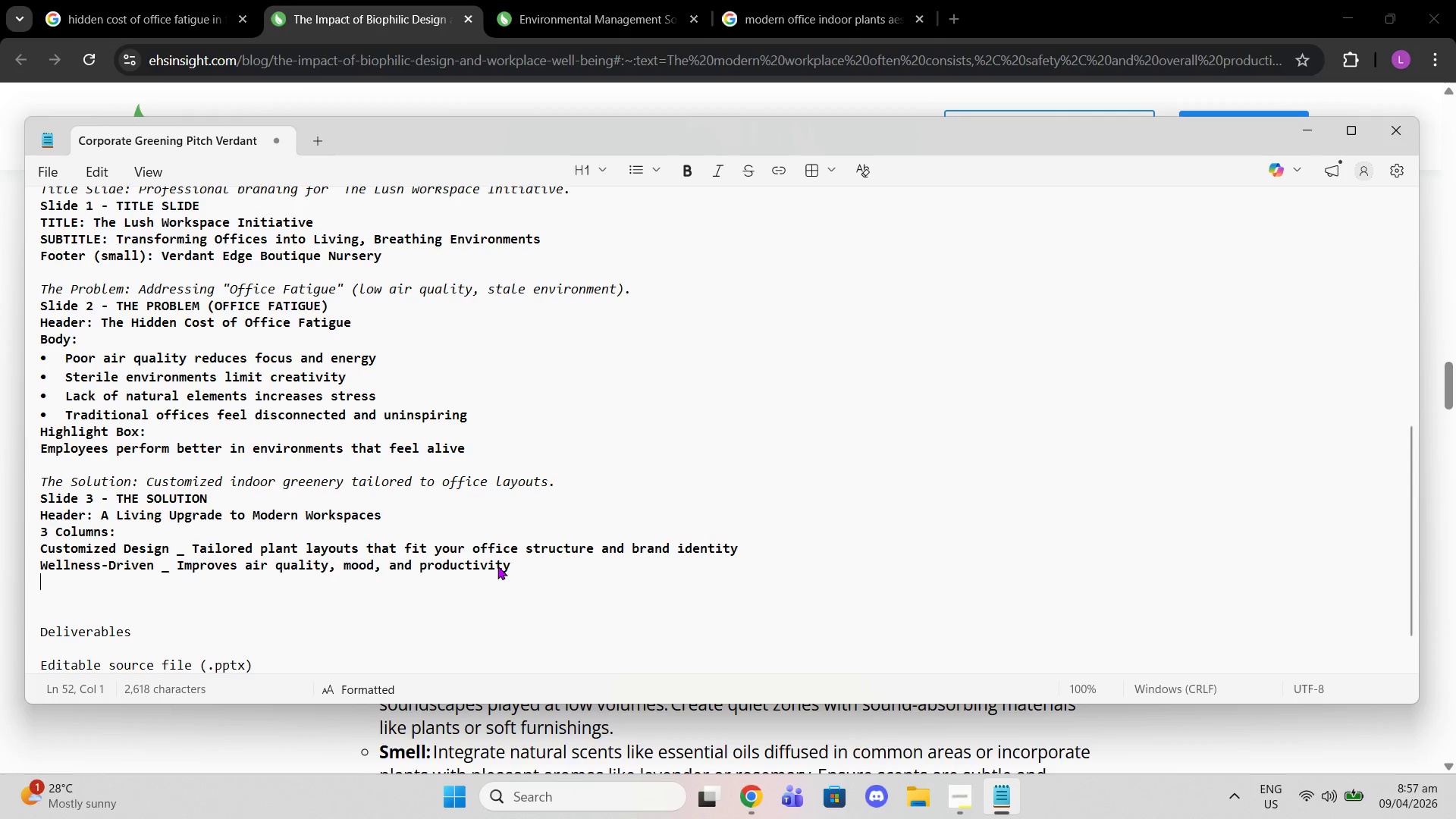 
type(Low Maintentance _ )
 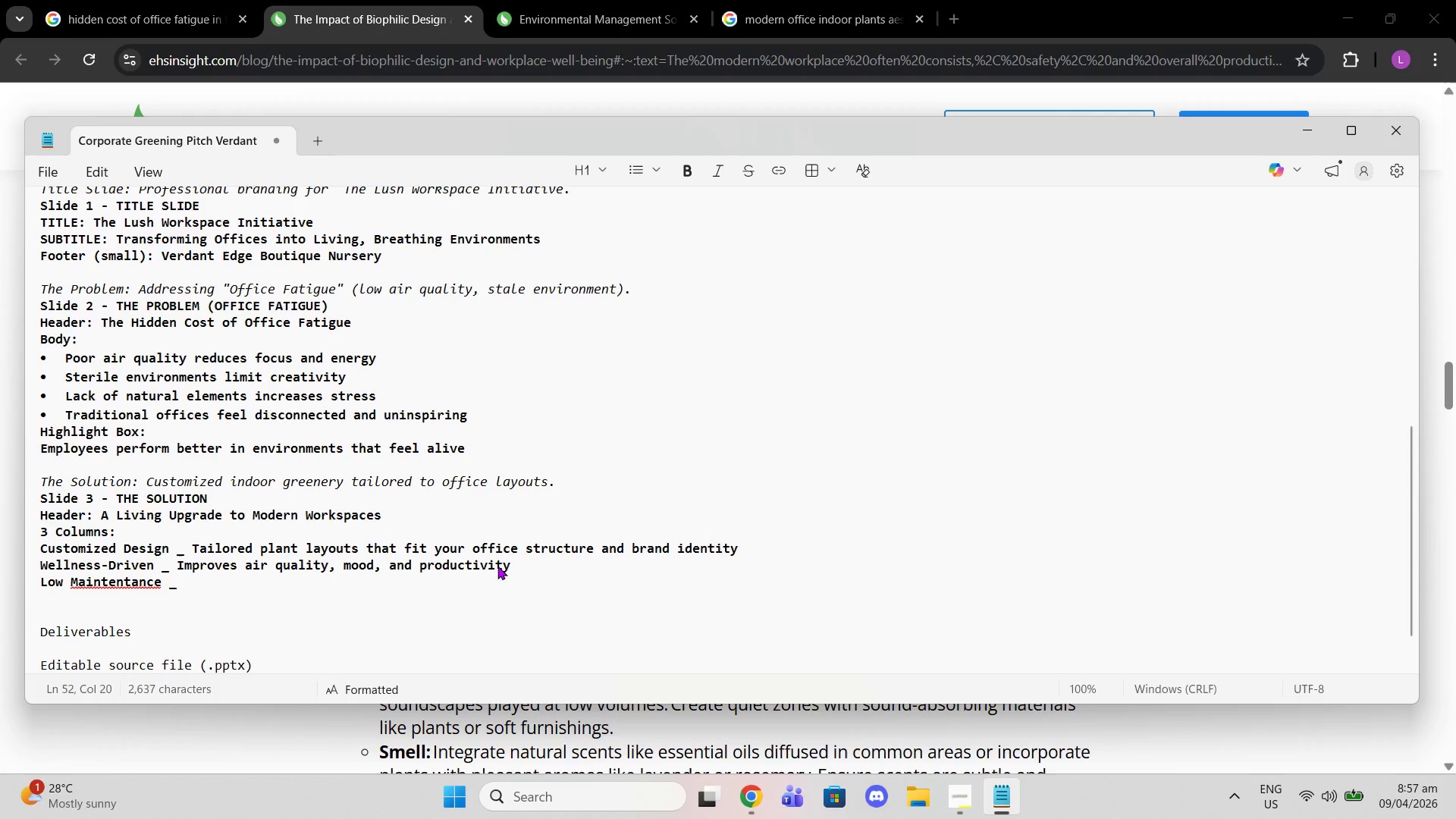 
left_click([133, 587])
 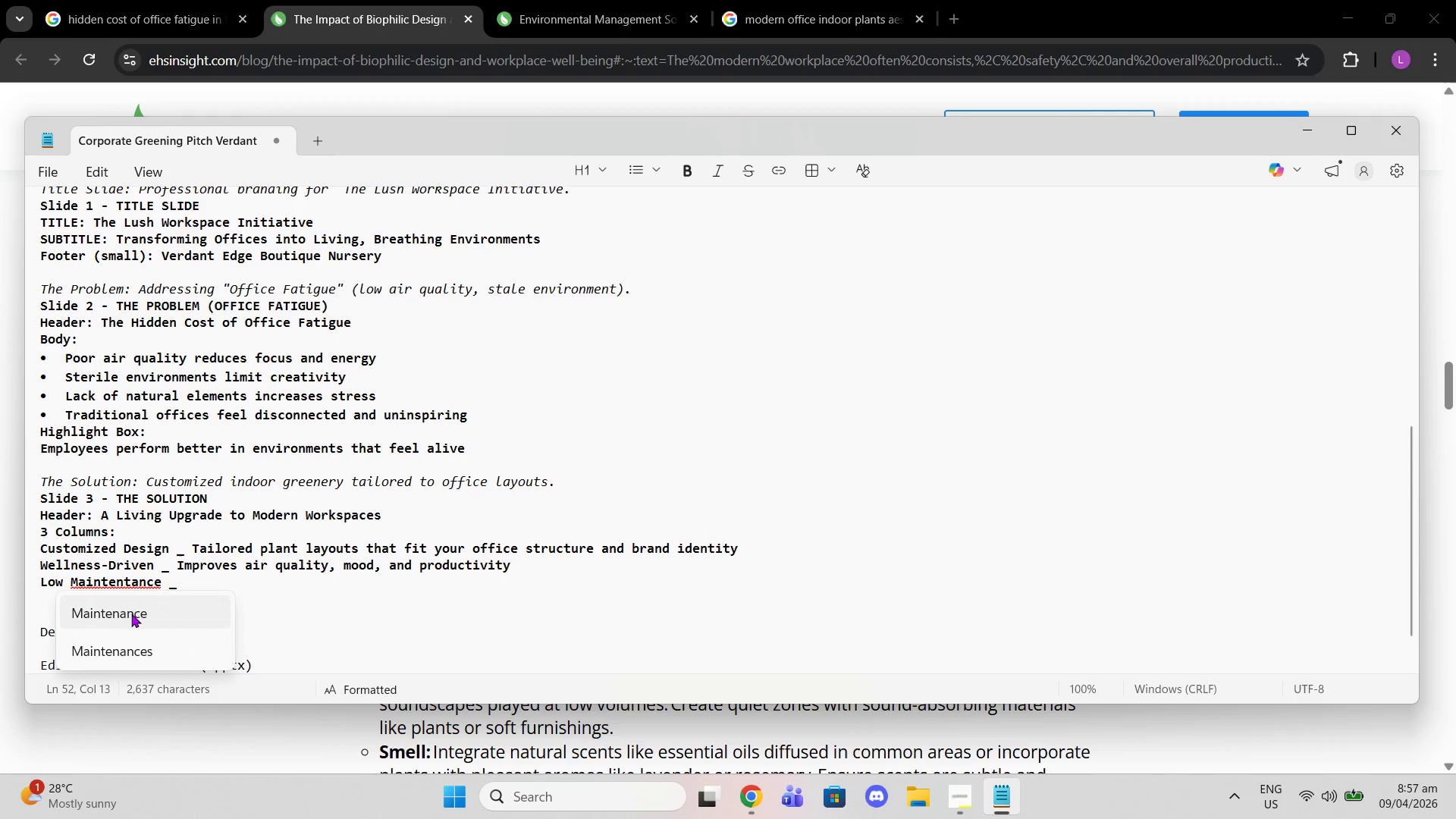 
left_click([132, 615])
 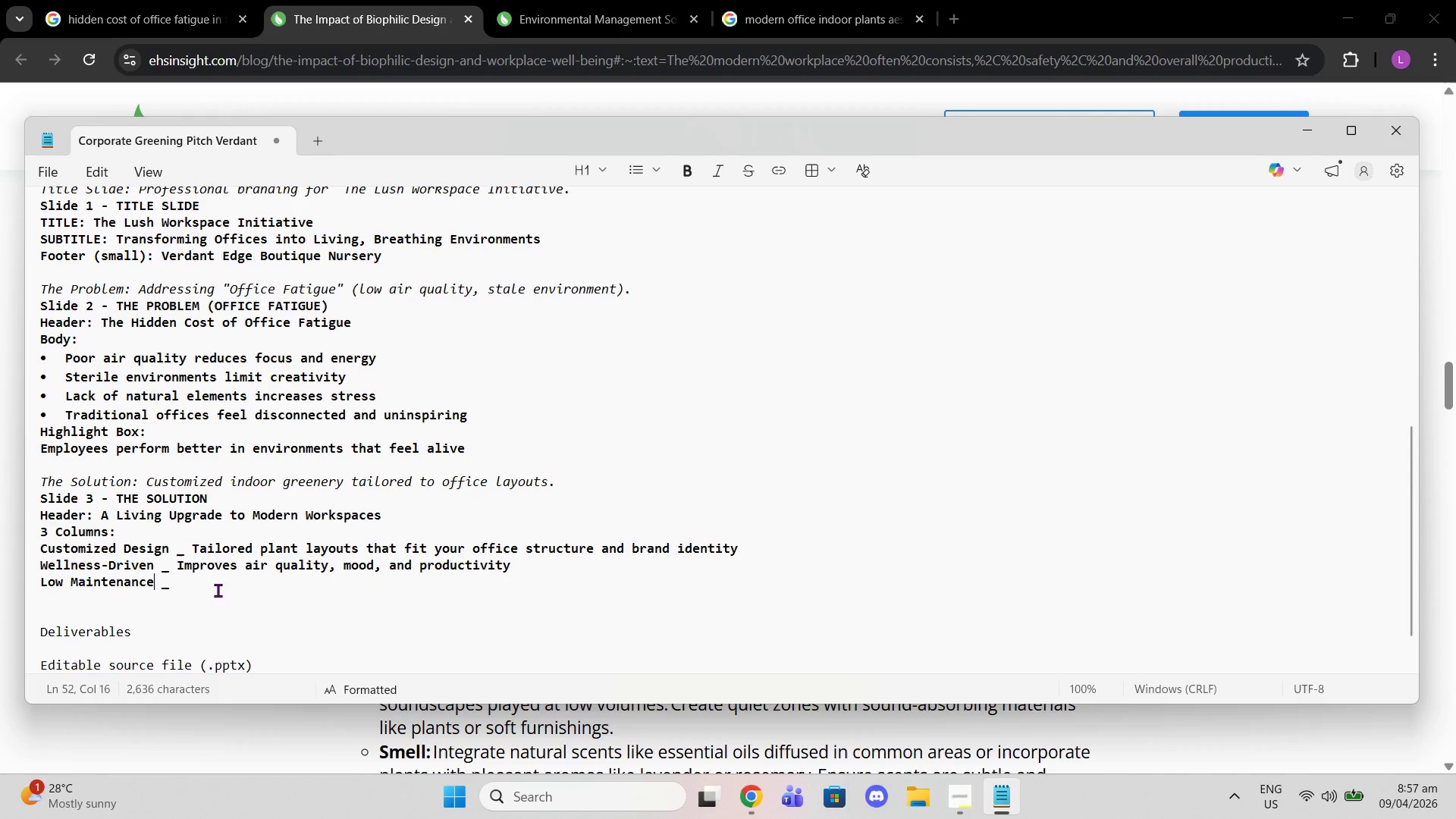 
left_click_drag(start_coordinate=[218, 590], to_coordinate=[218, 585])
 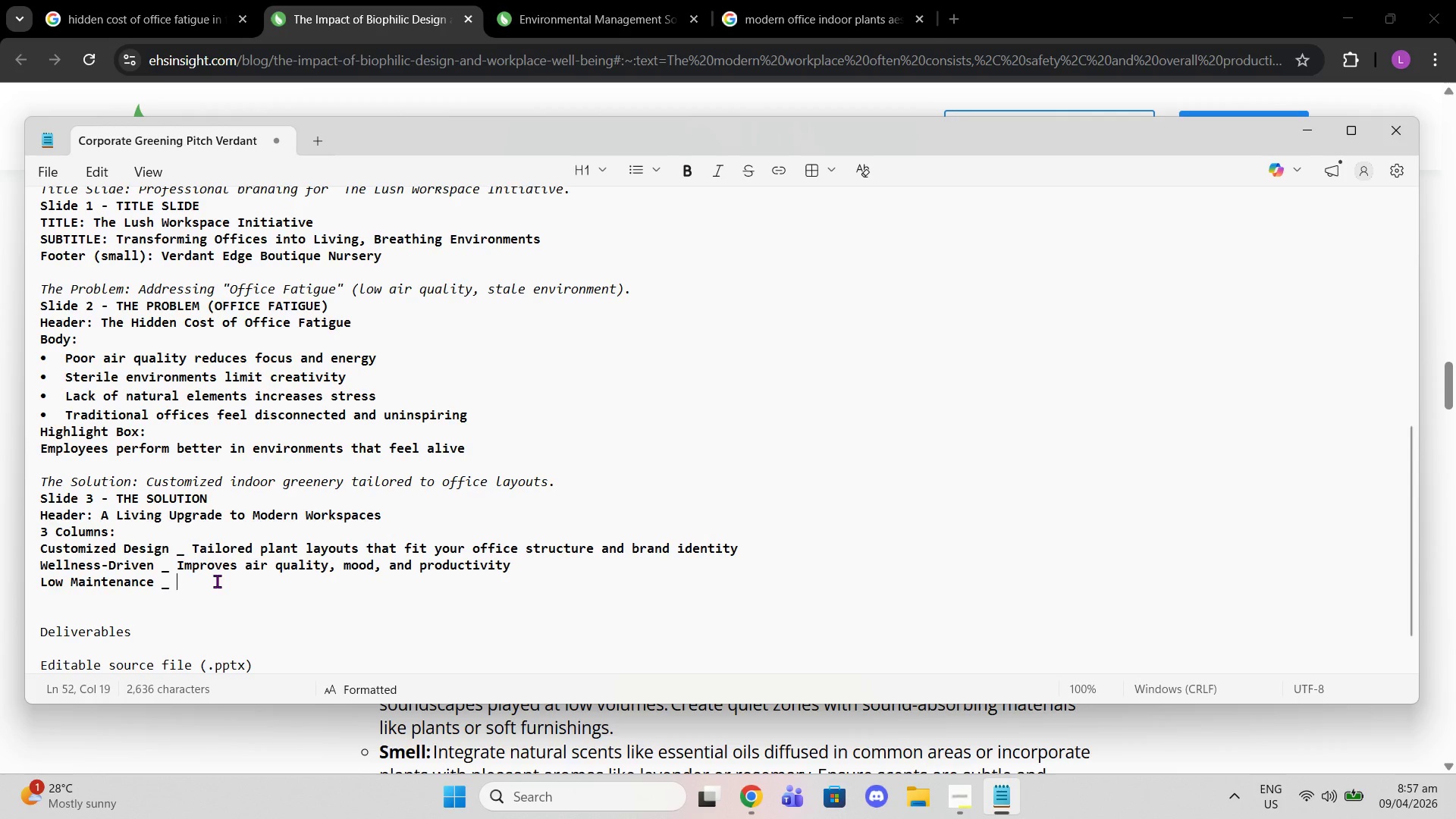 
double_click([217, 581])
 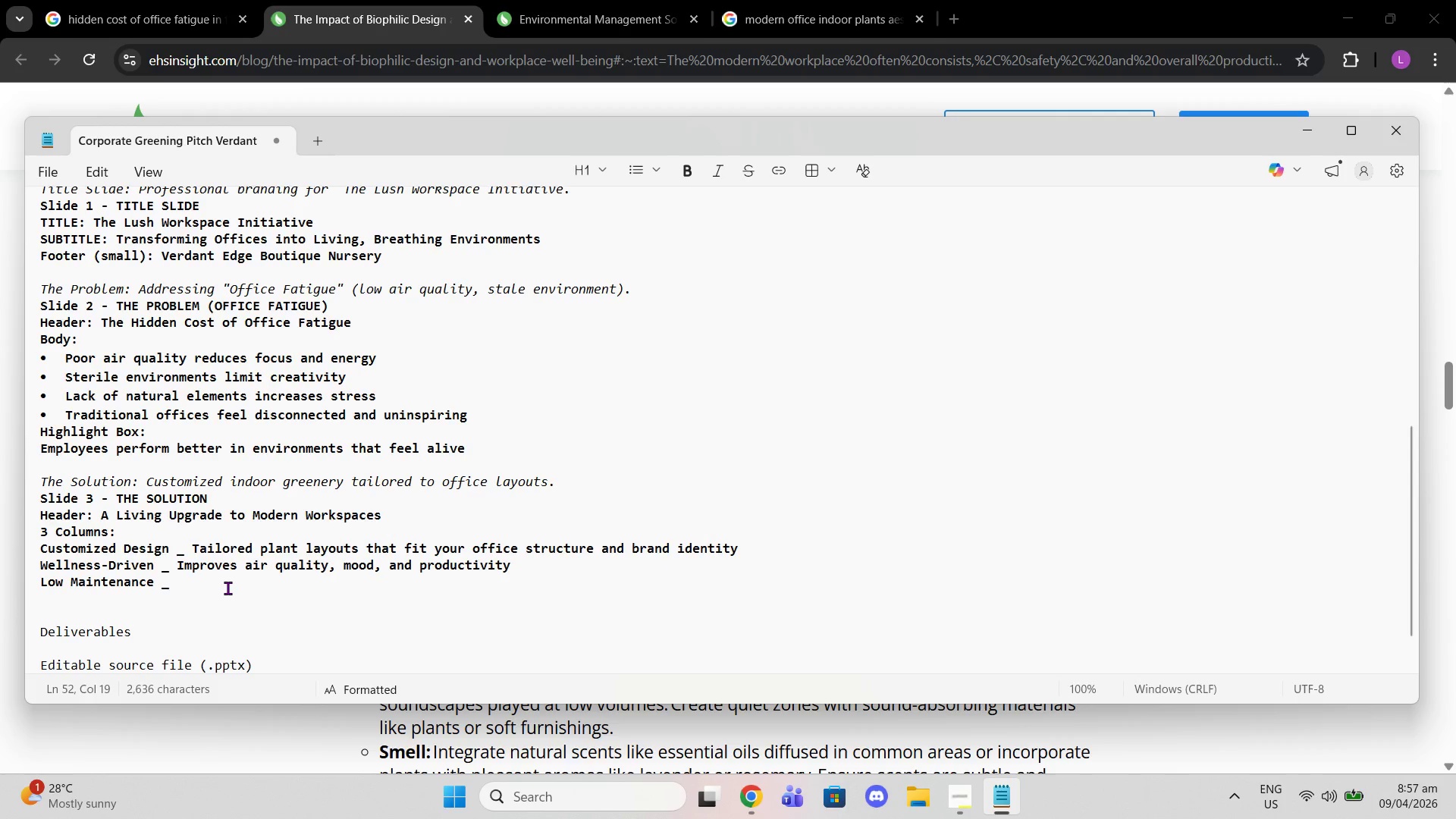 
type(HGa)
key(Backspace)
key(Backspace)
key(Backspace)
type(Handled entirely by our expert care teram)
key(Backspace)
key(Backspace)
type(a)
key(Backspace)
key(Backspace)
type(am)
 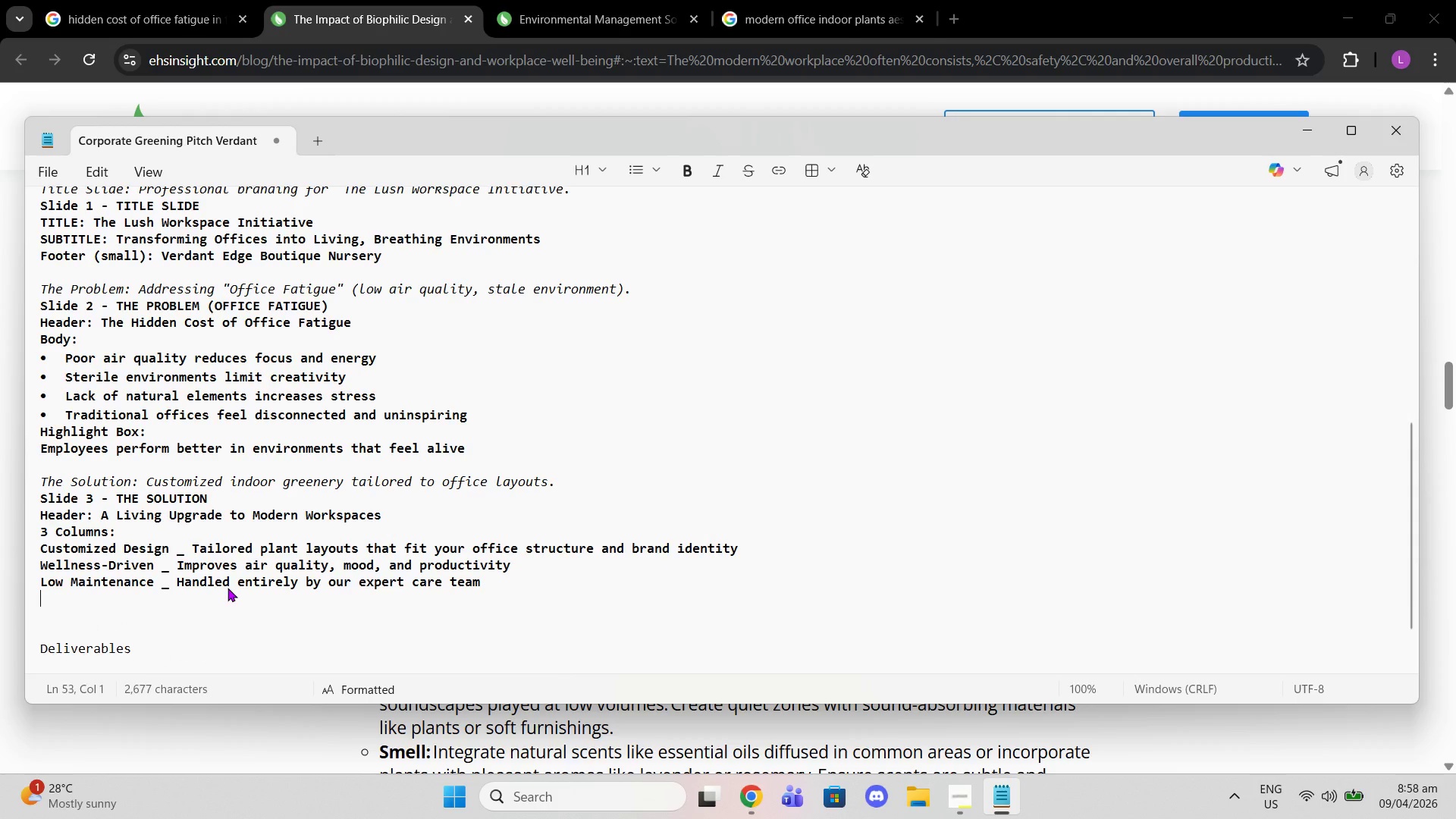 
 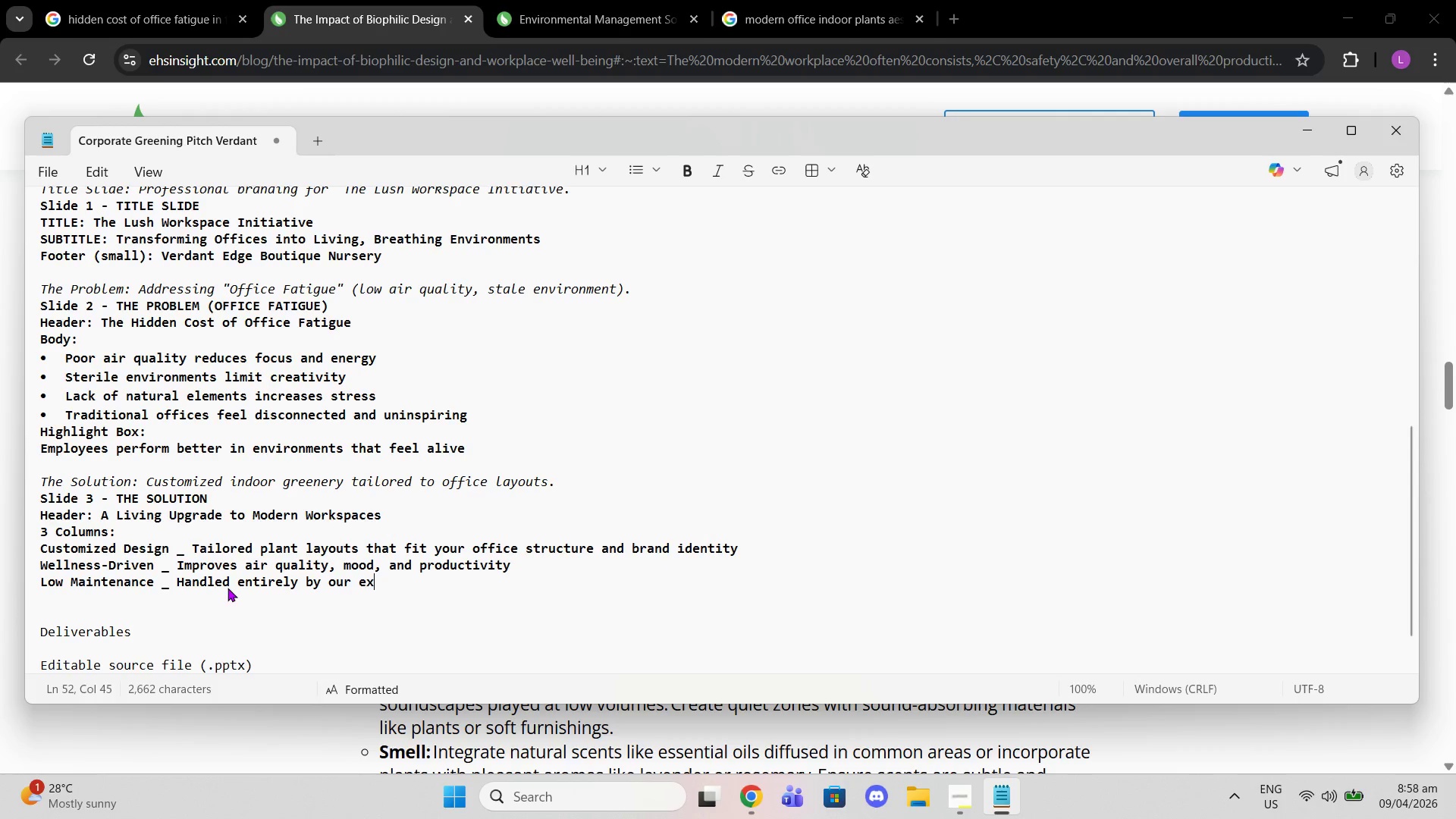 
key(Enter)
 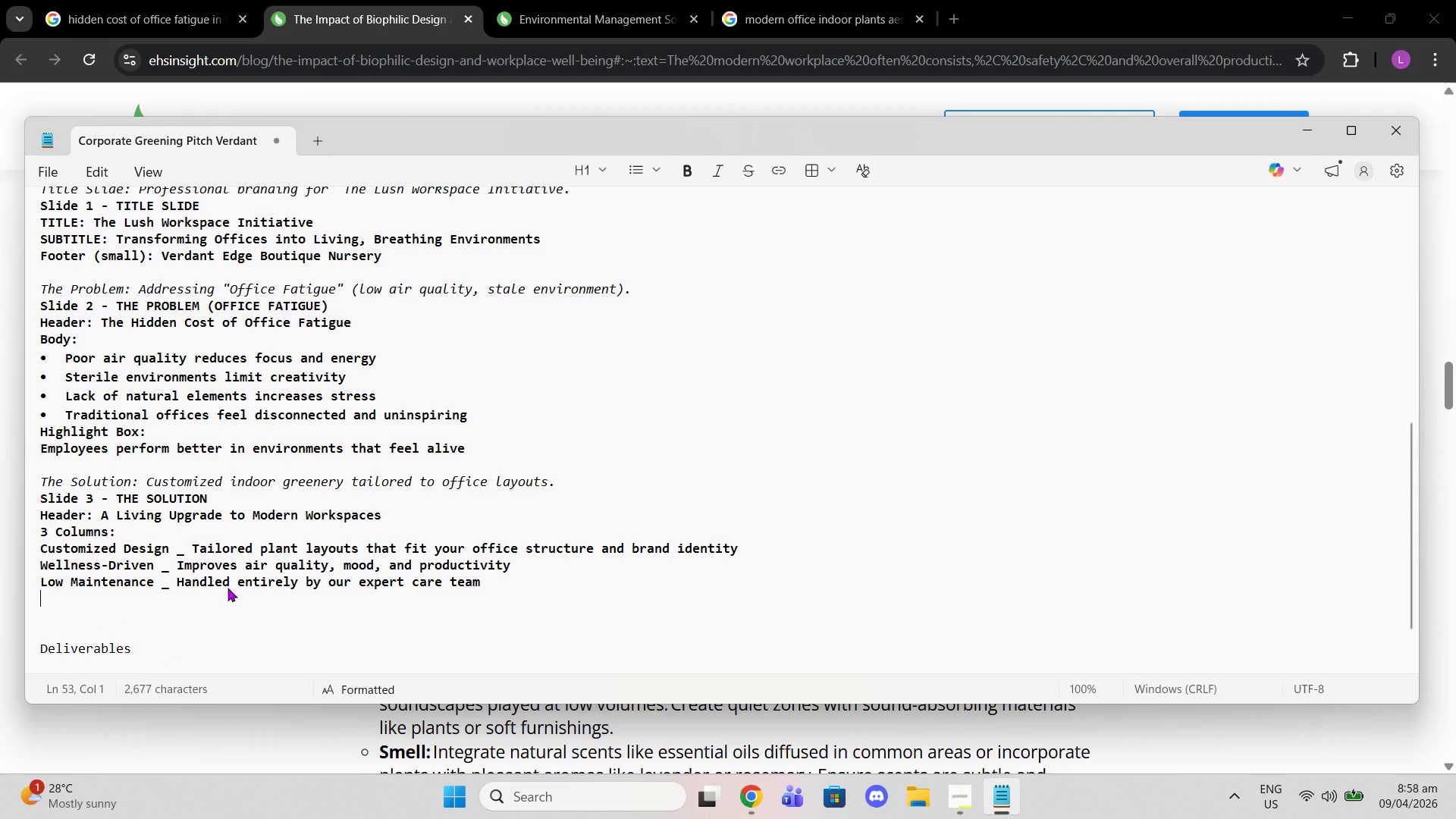 
key(Enter)
 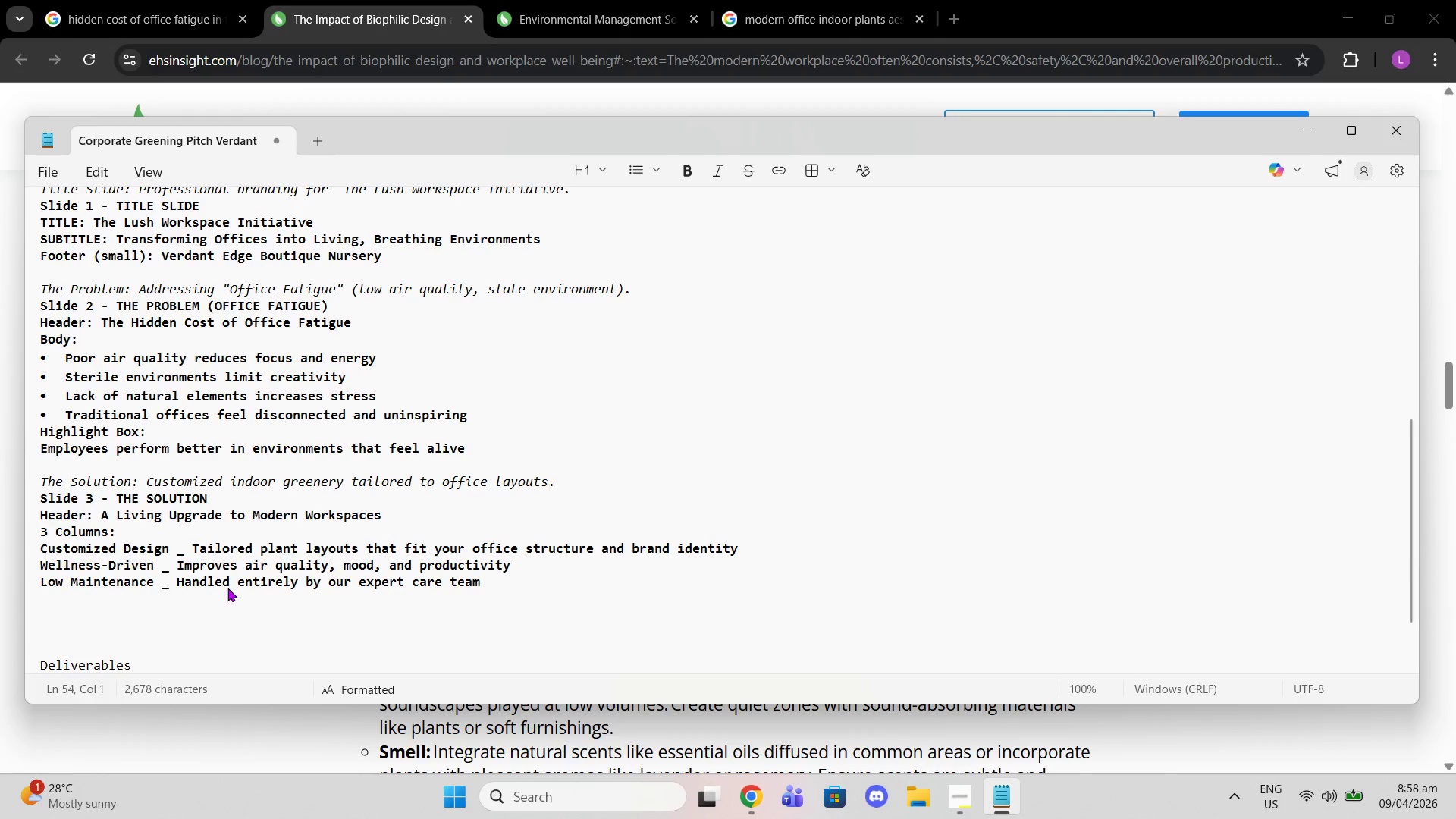 
type(SLIDE $ _ SERVICE PACKAGES)
 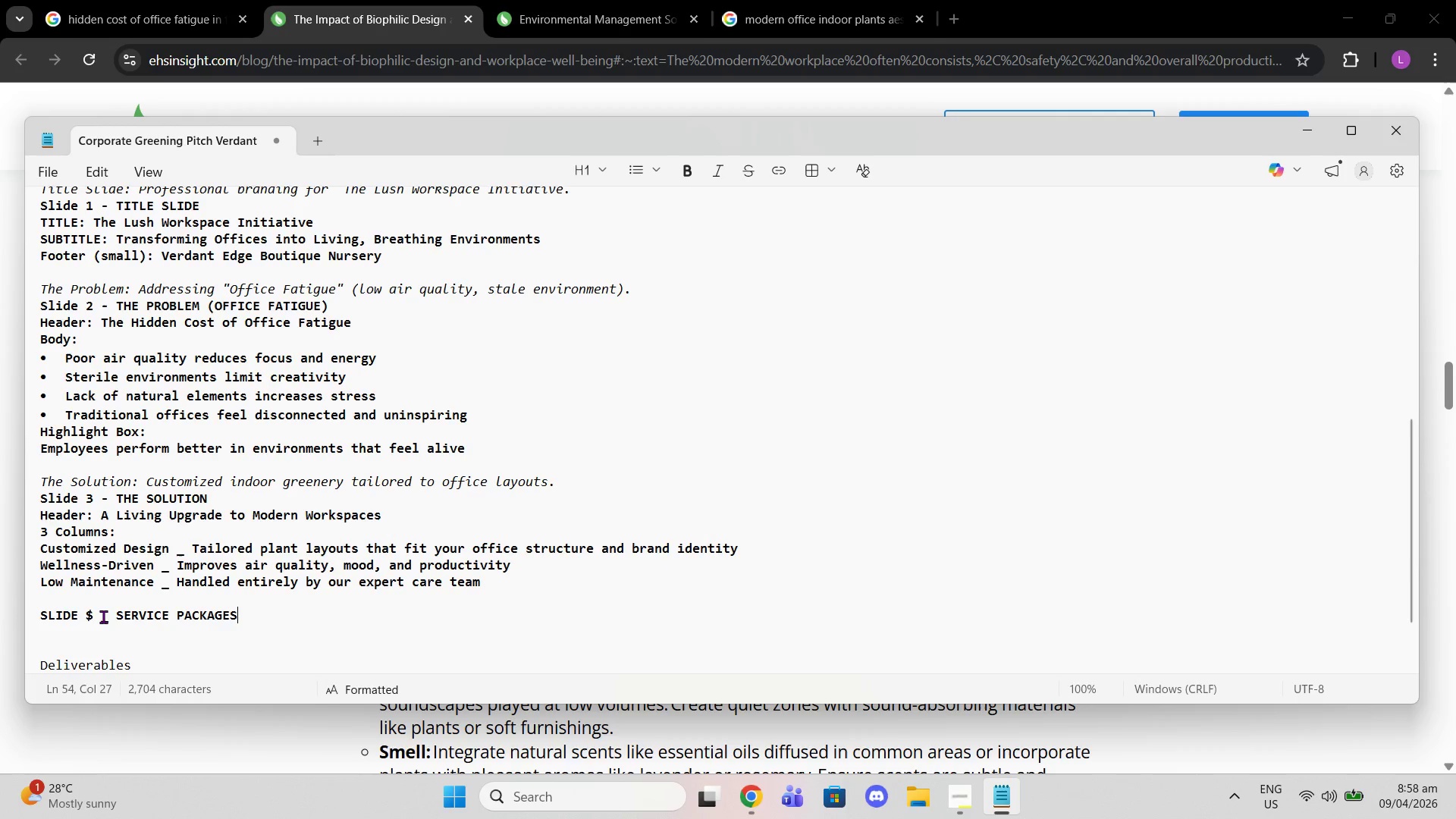 
left_click([111, 619])
 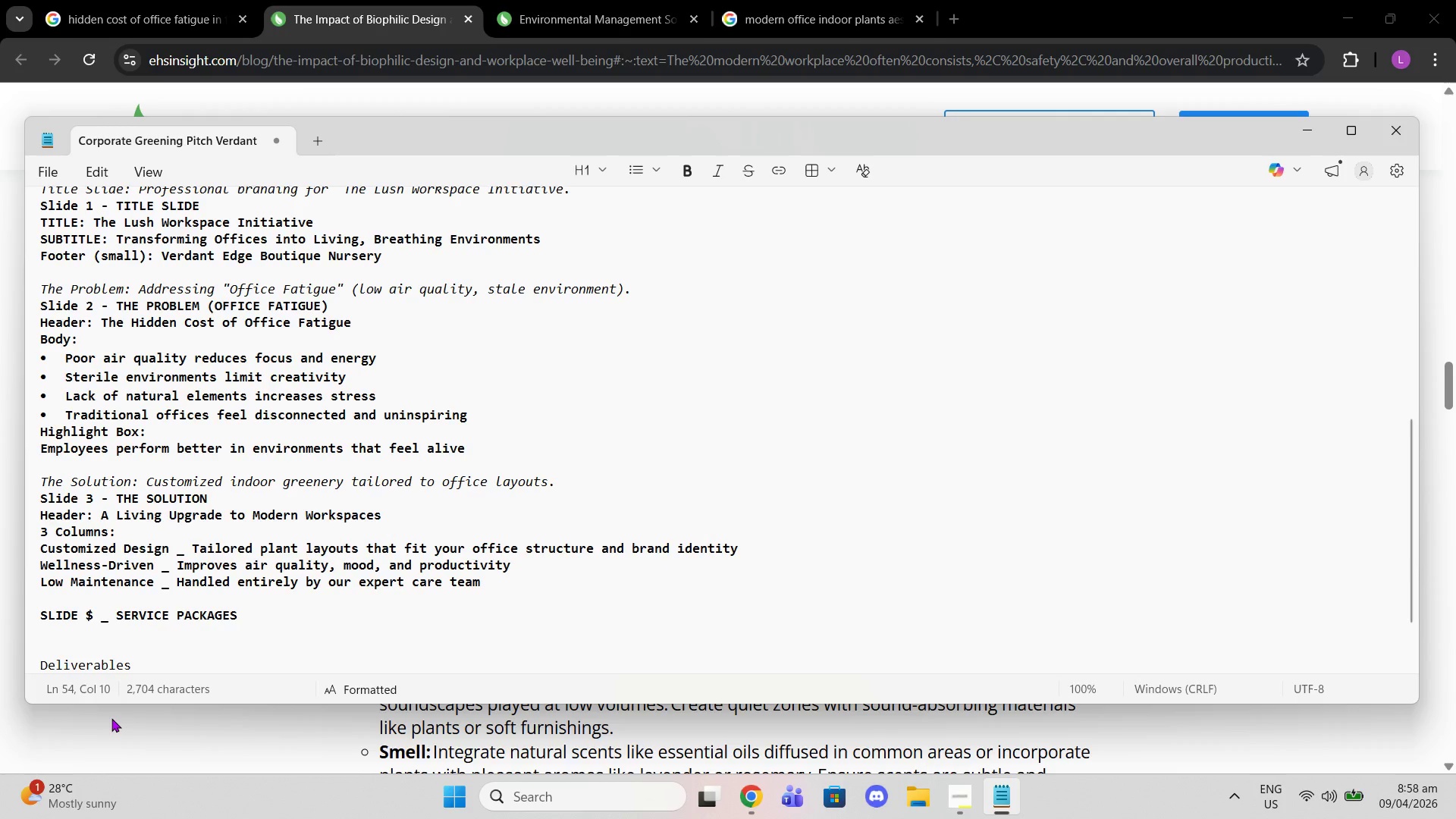 
key(Backspace)
 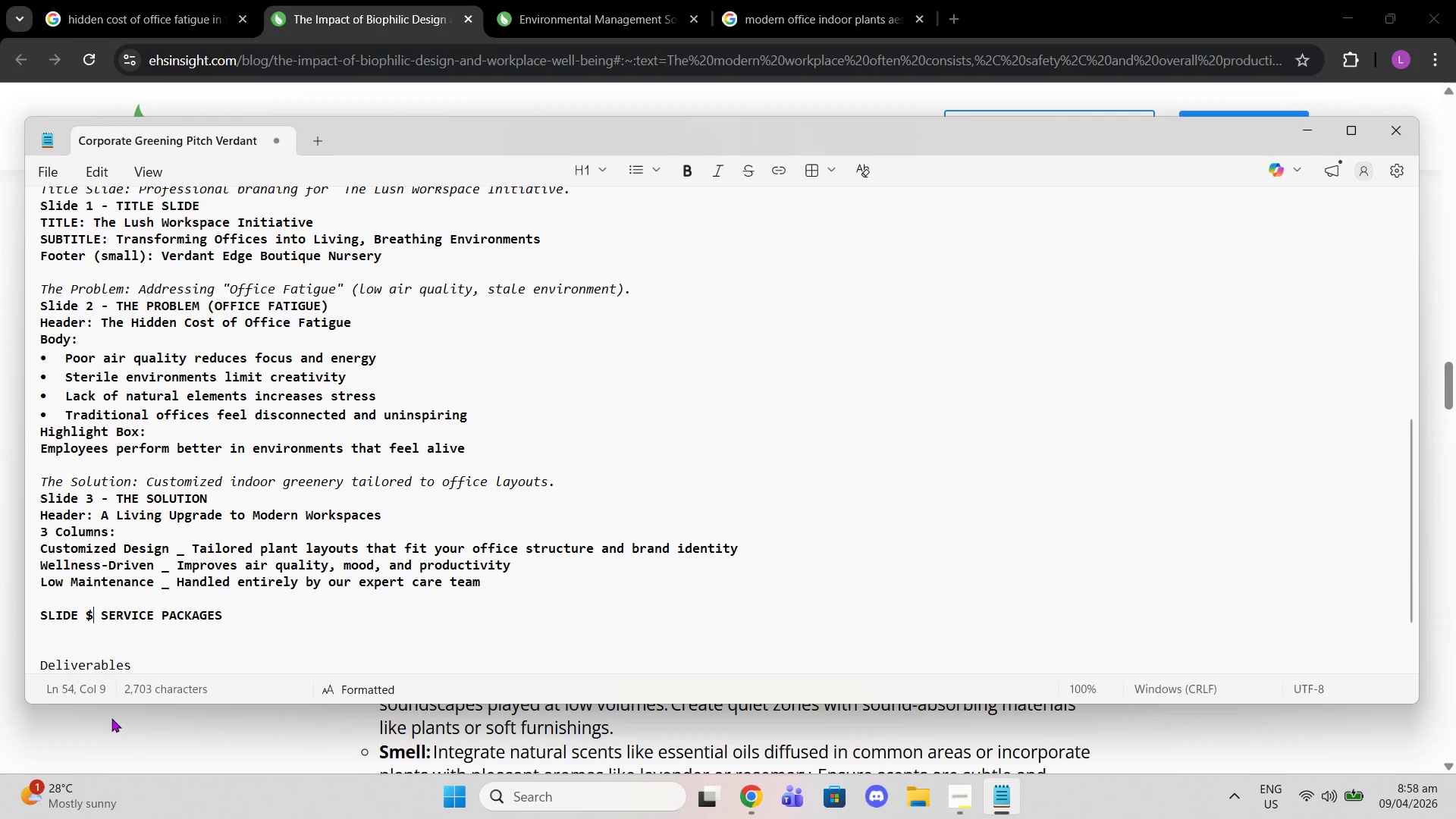 
key(Backspace)
 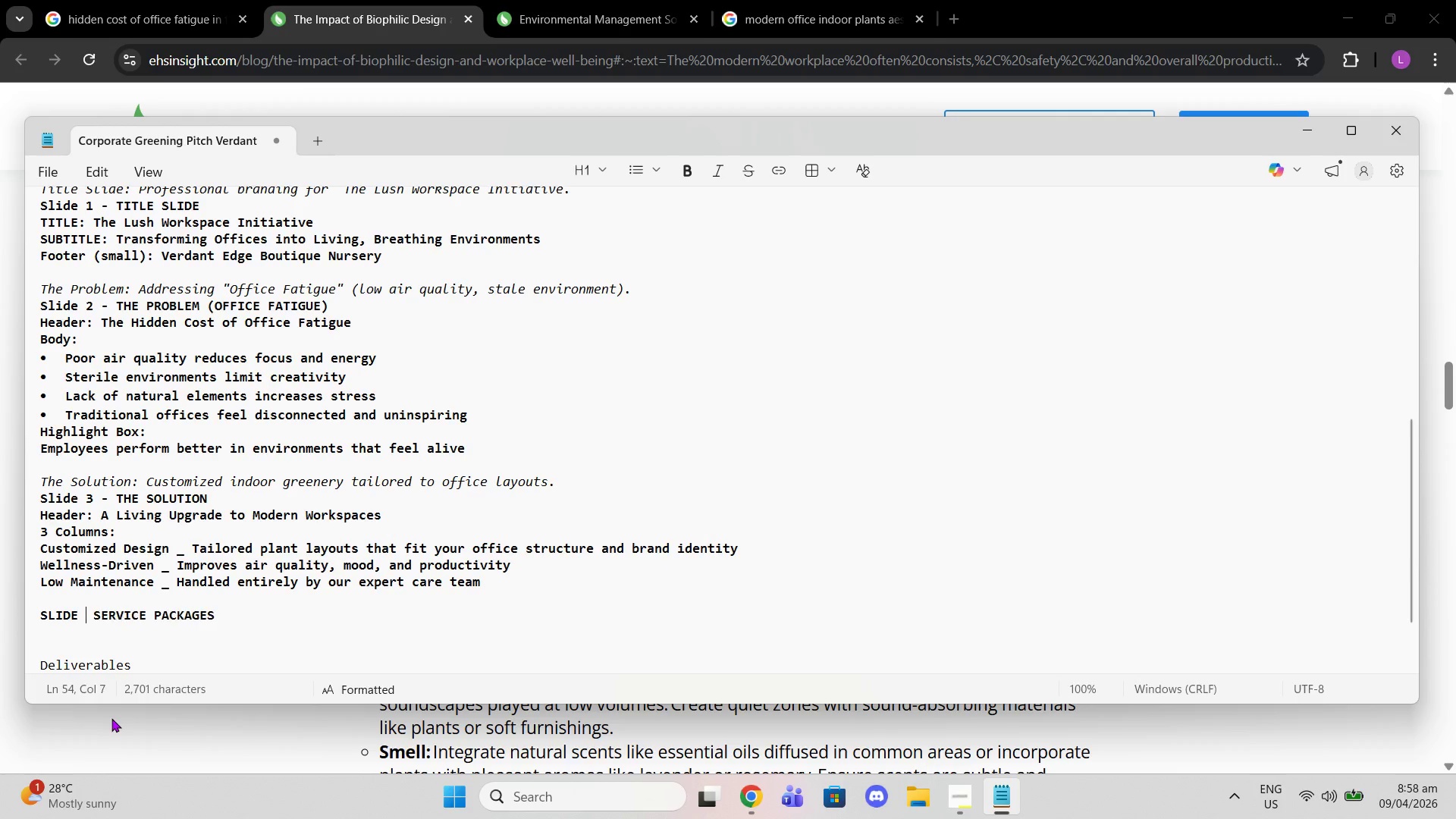 
key(Backspace)
 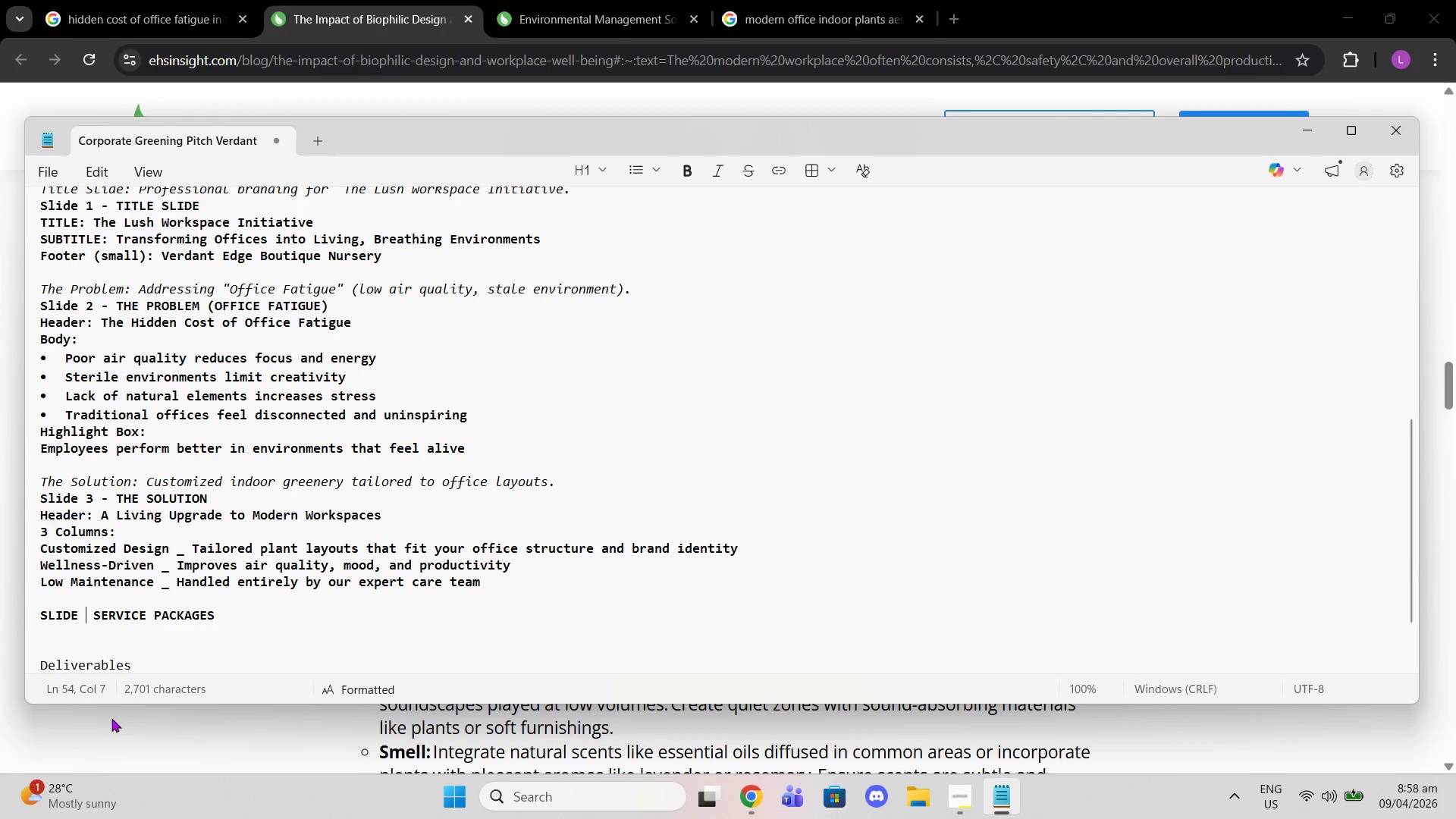 
key(4)
 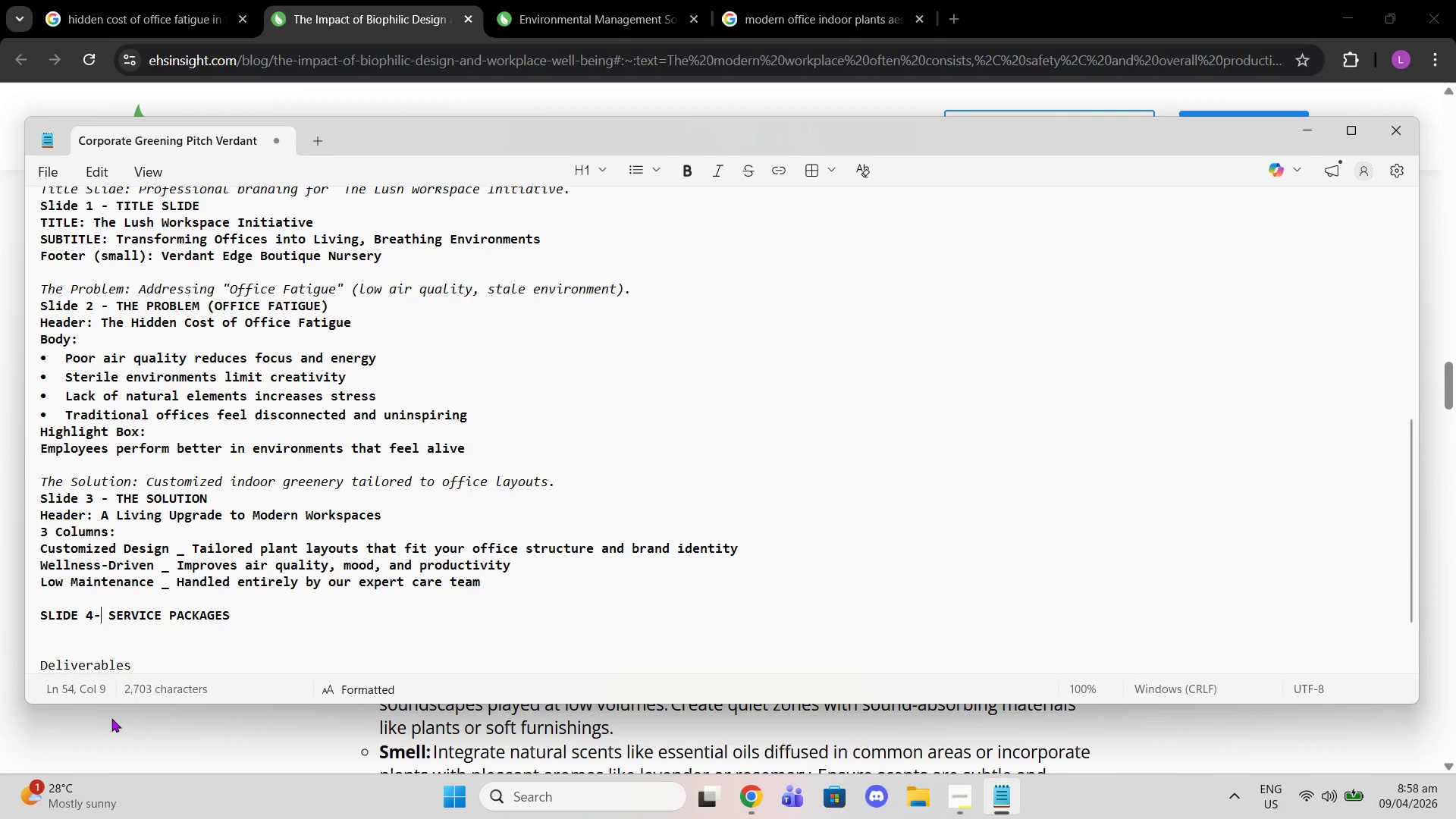 
key(Minus)
 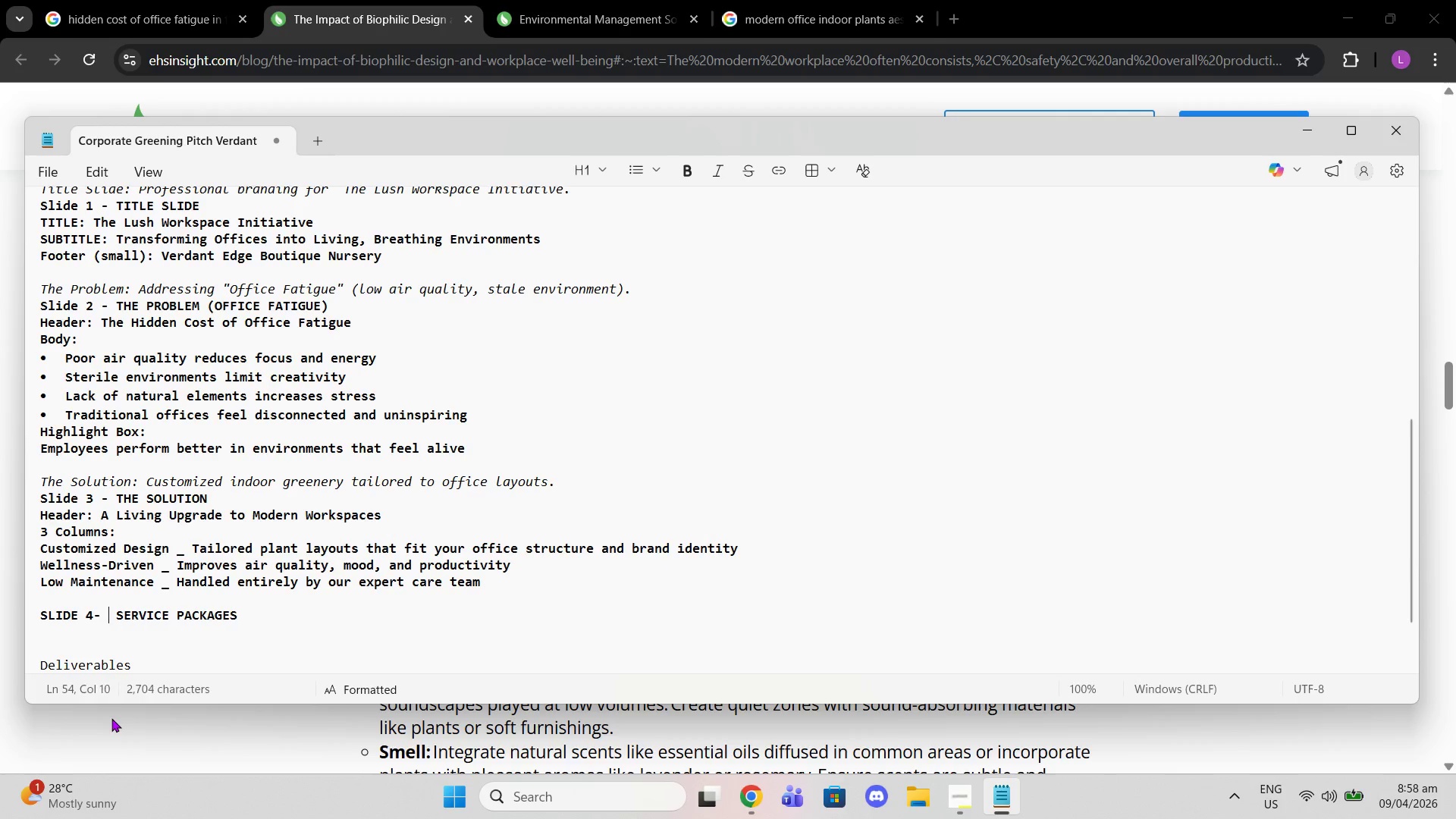 
key(Space)
 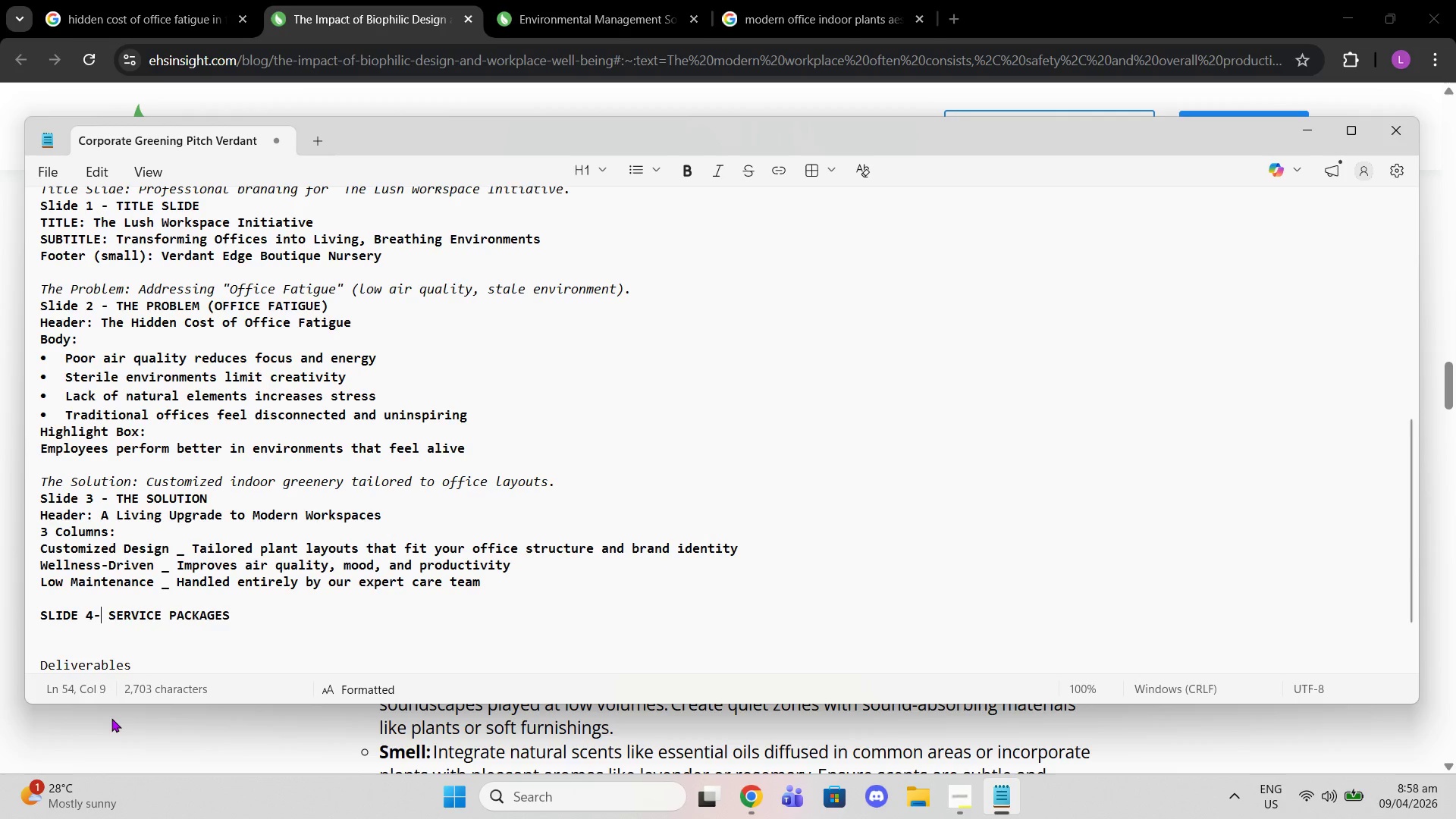 
key(Backspace)
 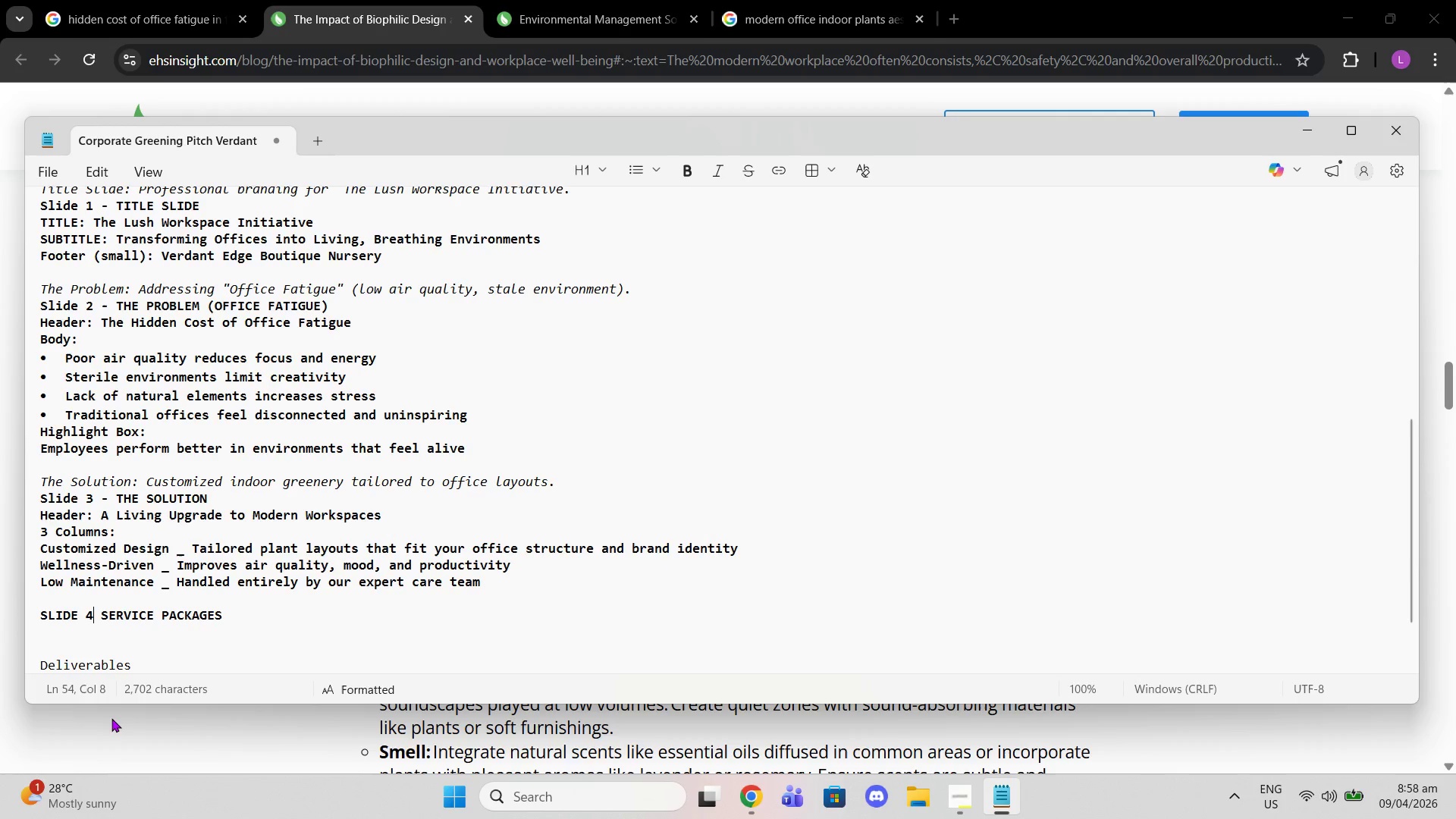 
key(Backspace)
 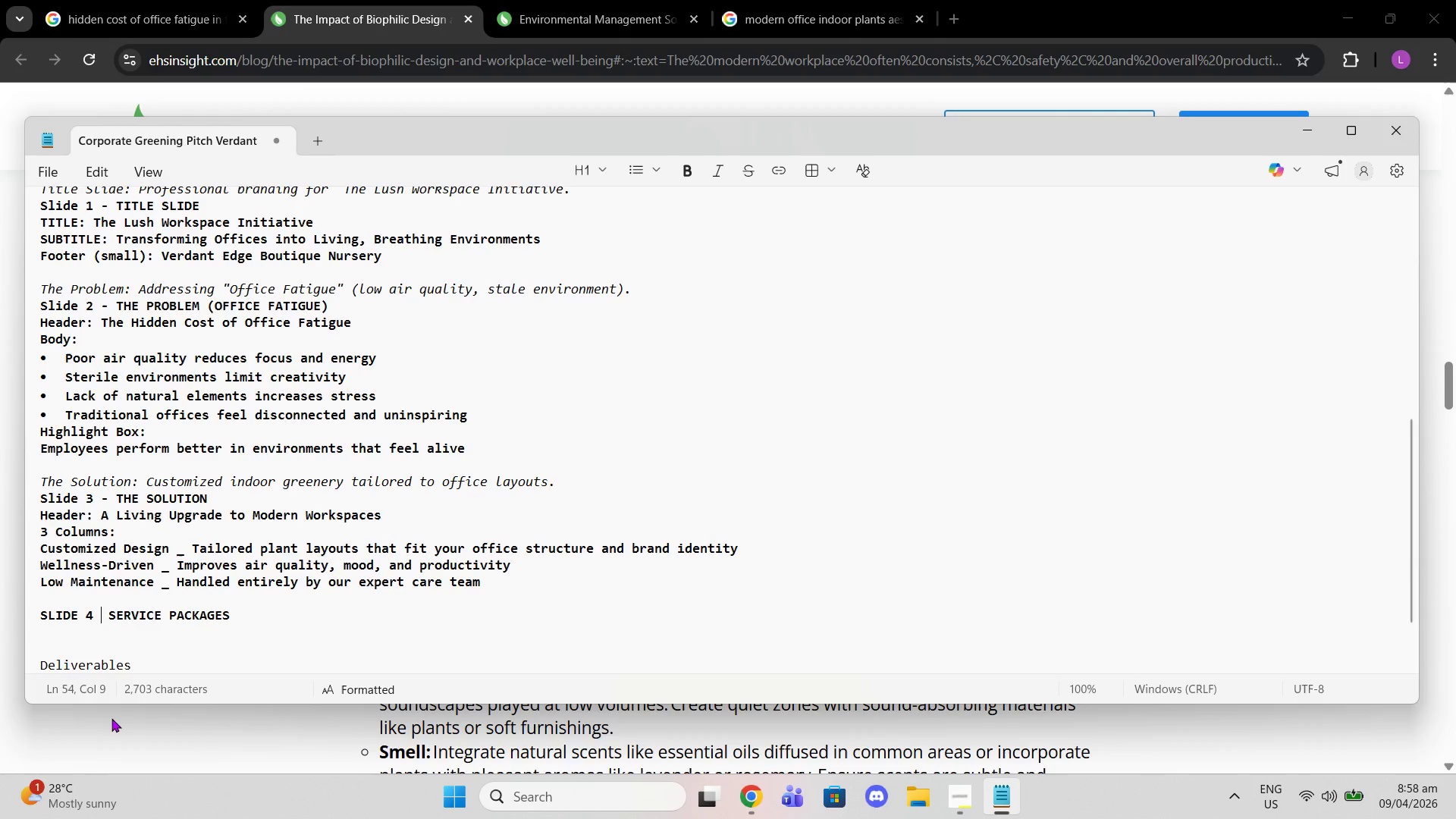 
key(Space)
 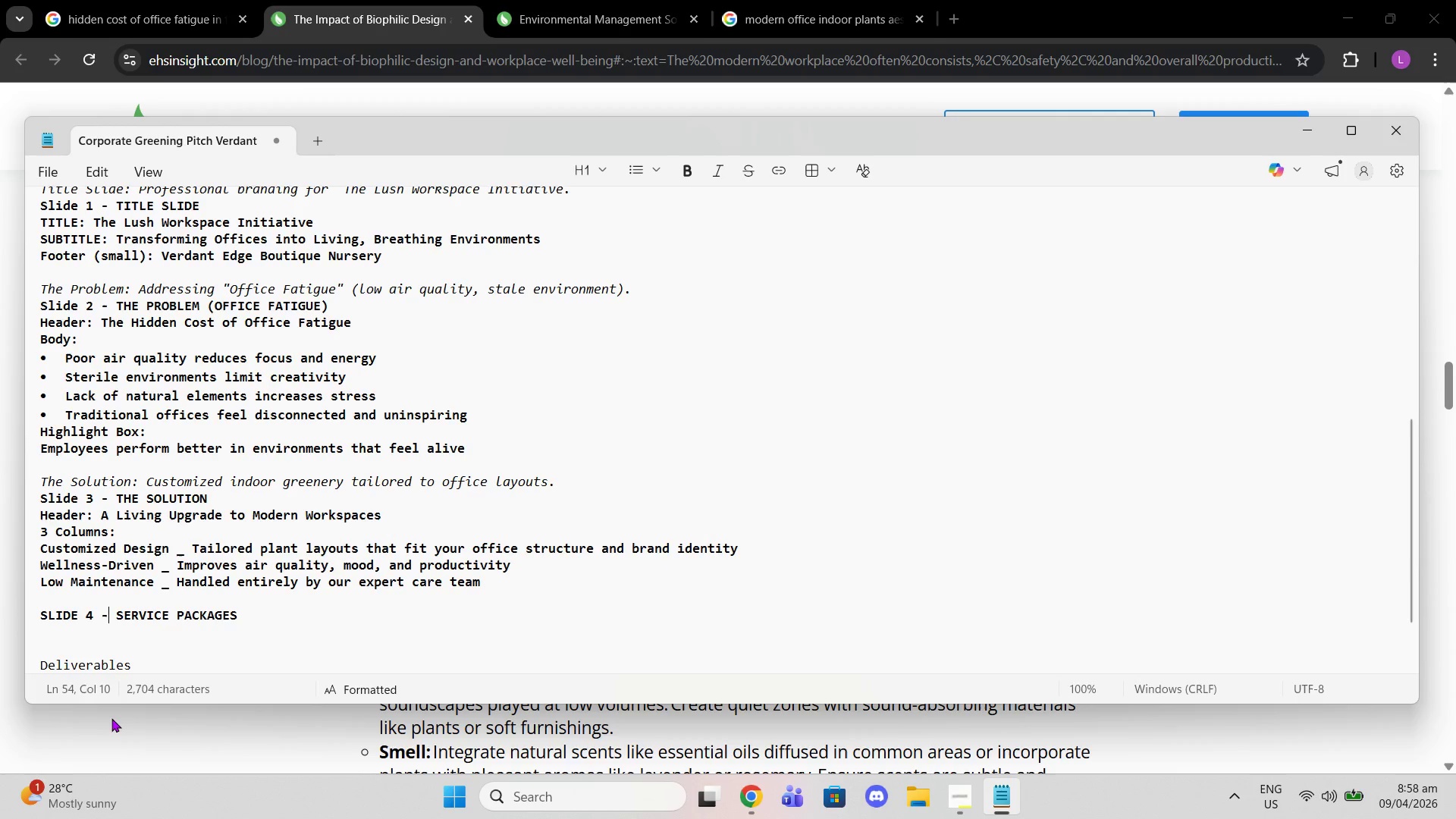 
key(Minus)
 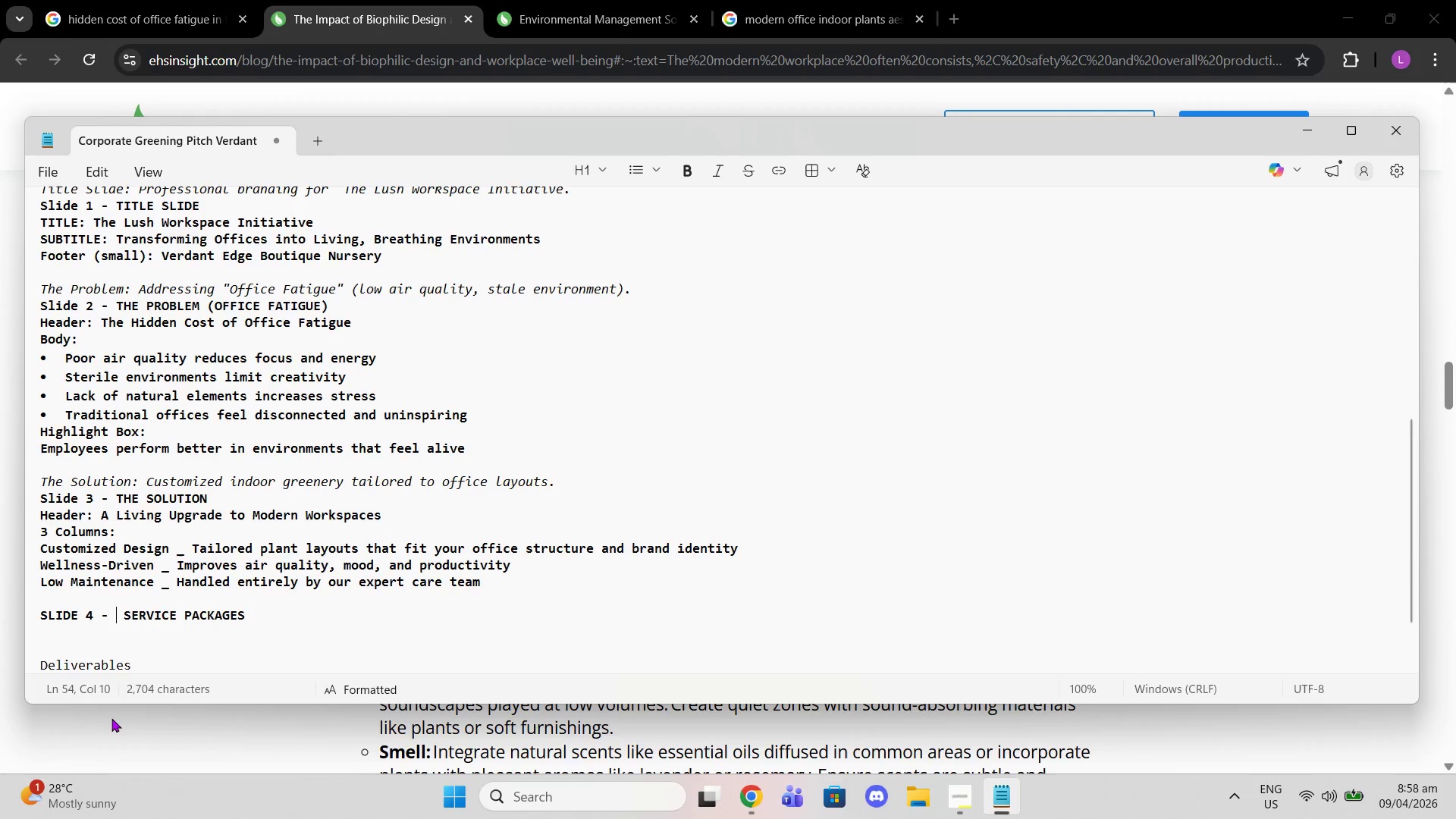 
key(Space)
 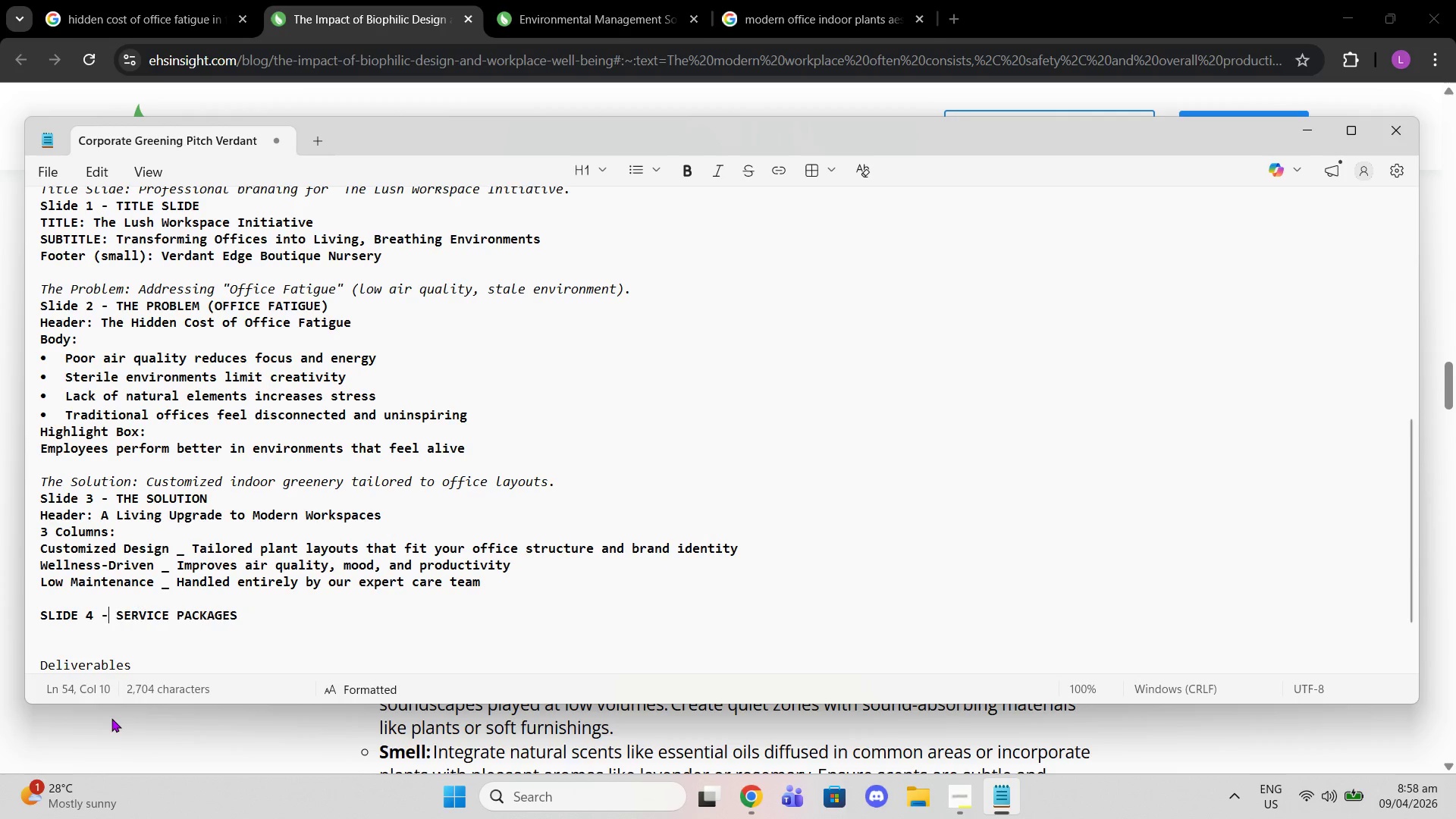 
key(Backspace)
 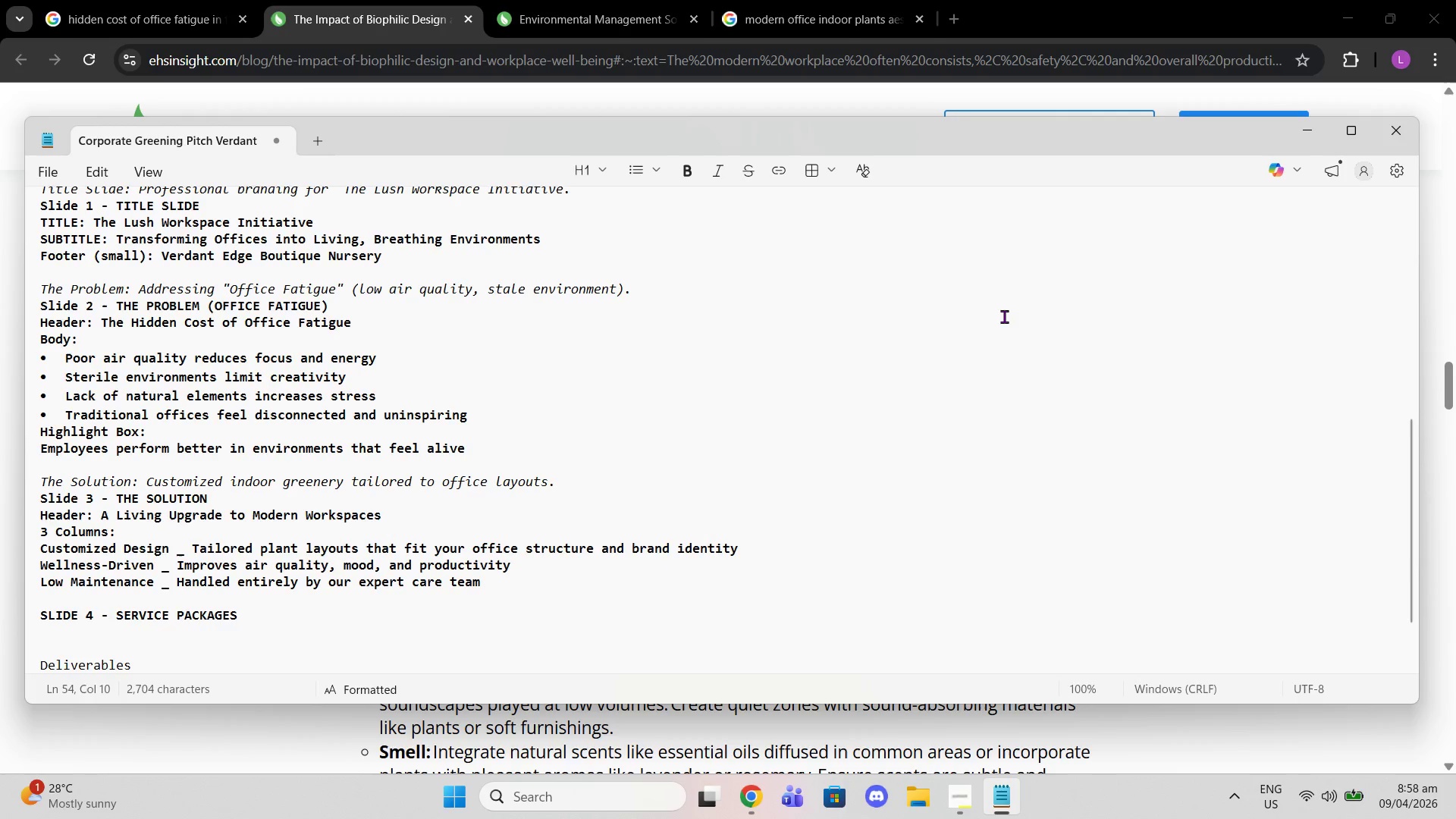 
scroll: coordinate [504, 346], scroll_direction: up, amount: 11.0
 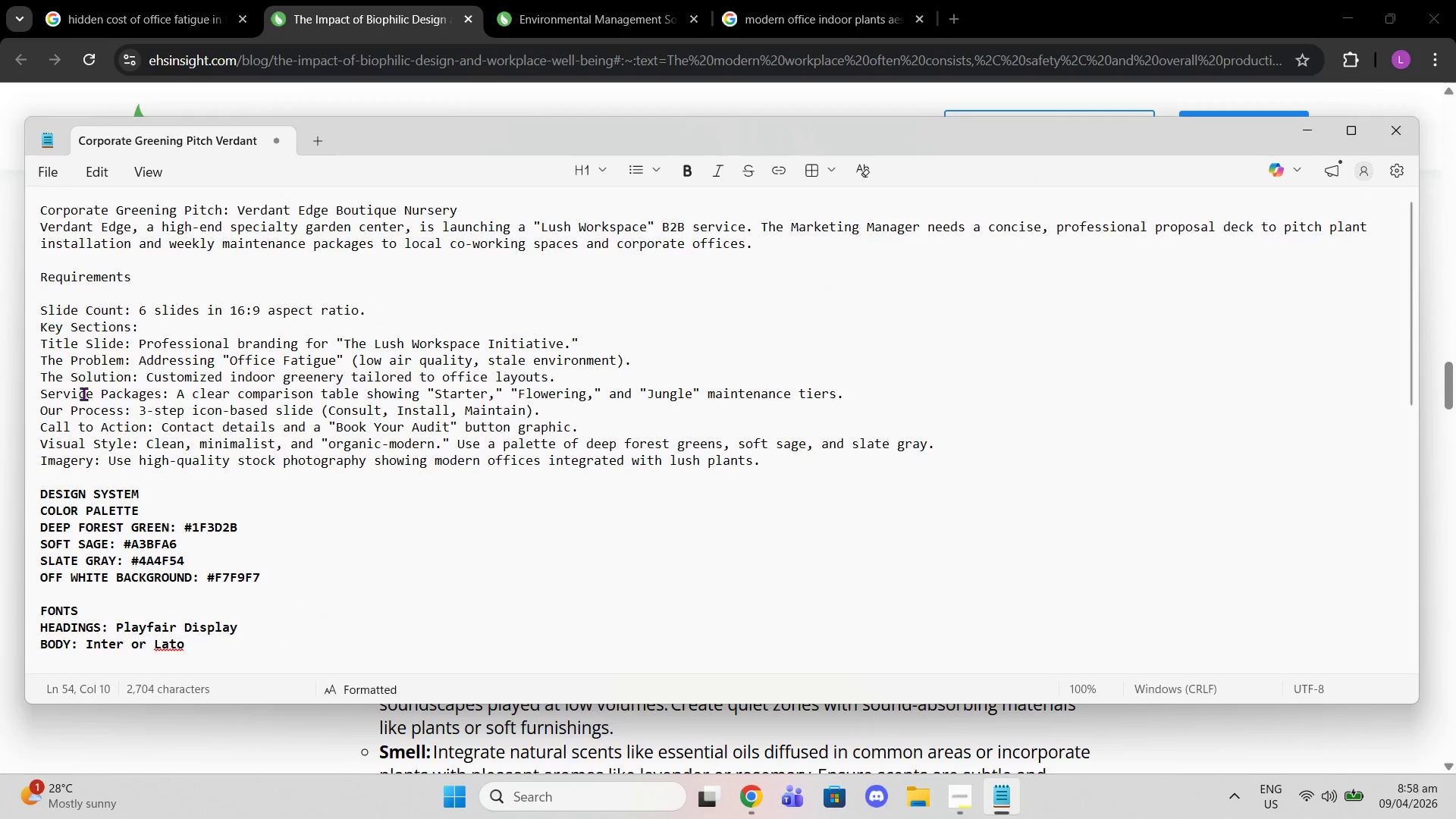 
double_click([83, 395])
 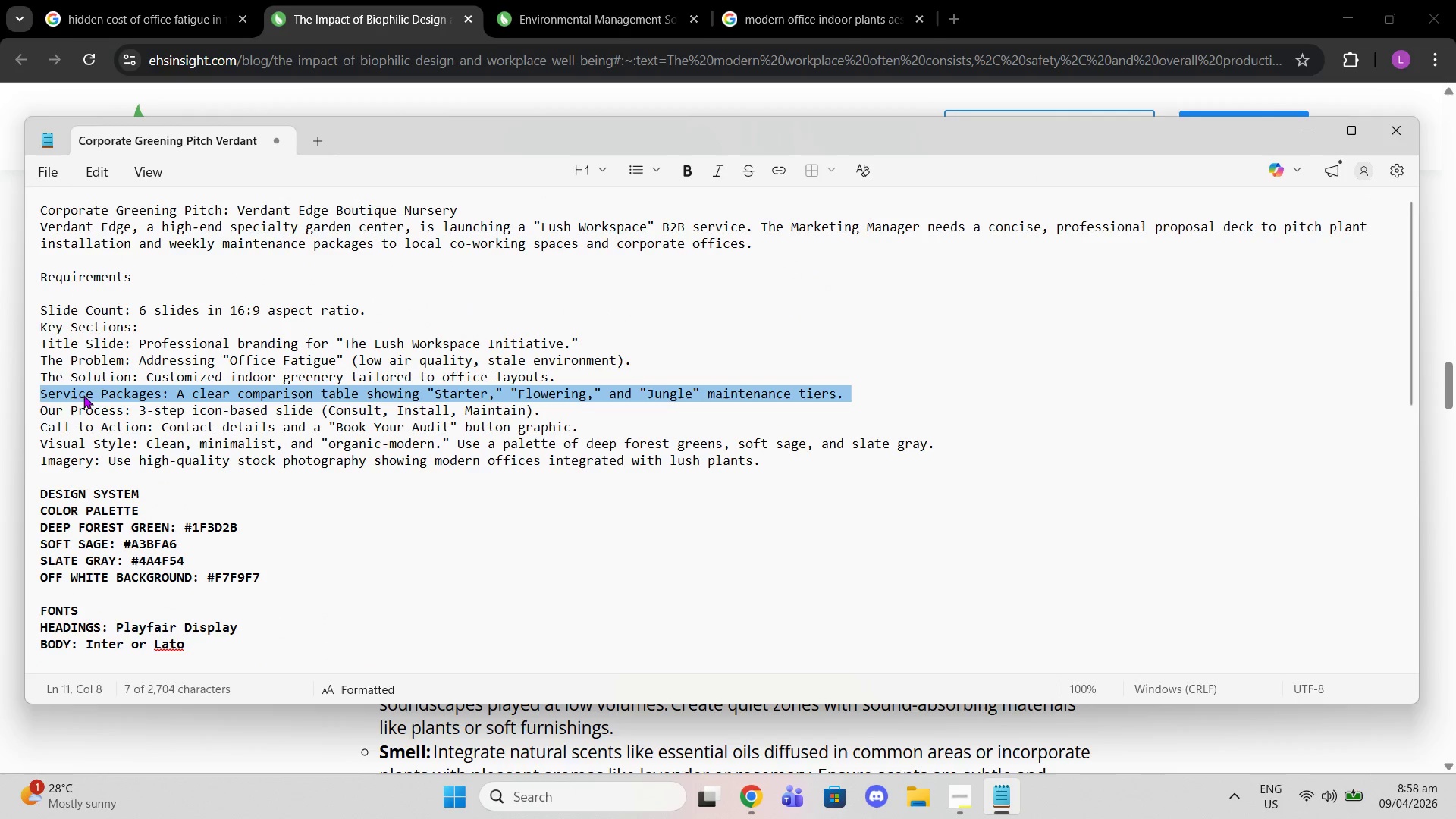 
triple_click([83, 395])
 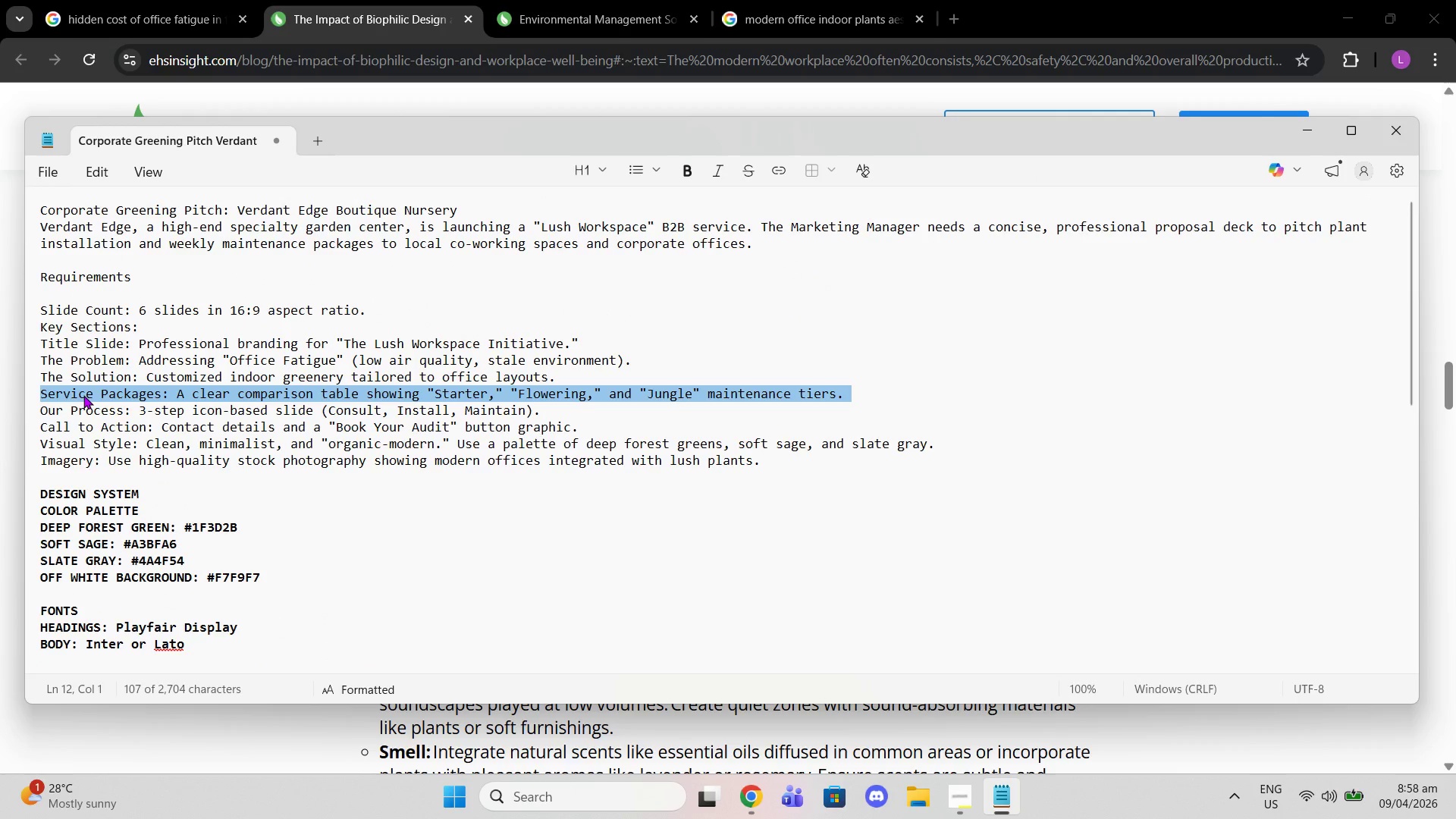 
key(Control+C)
 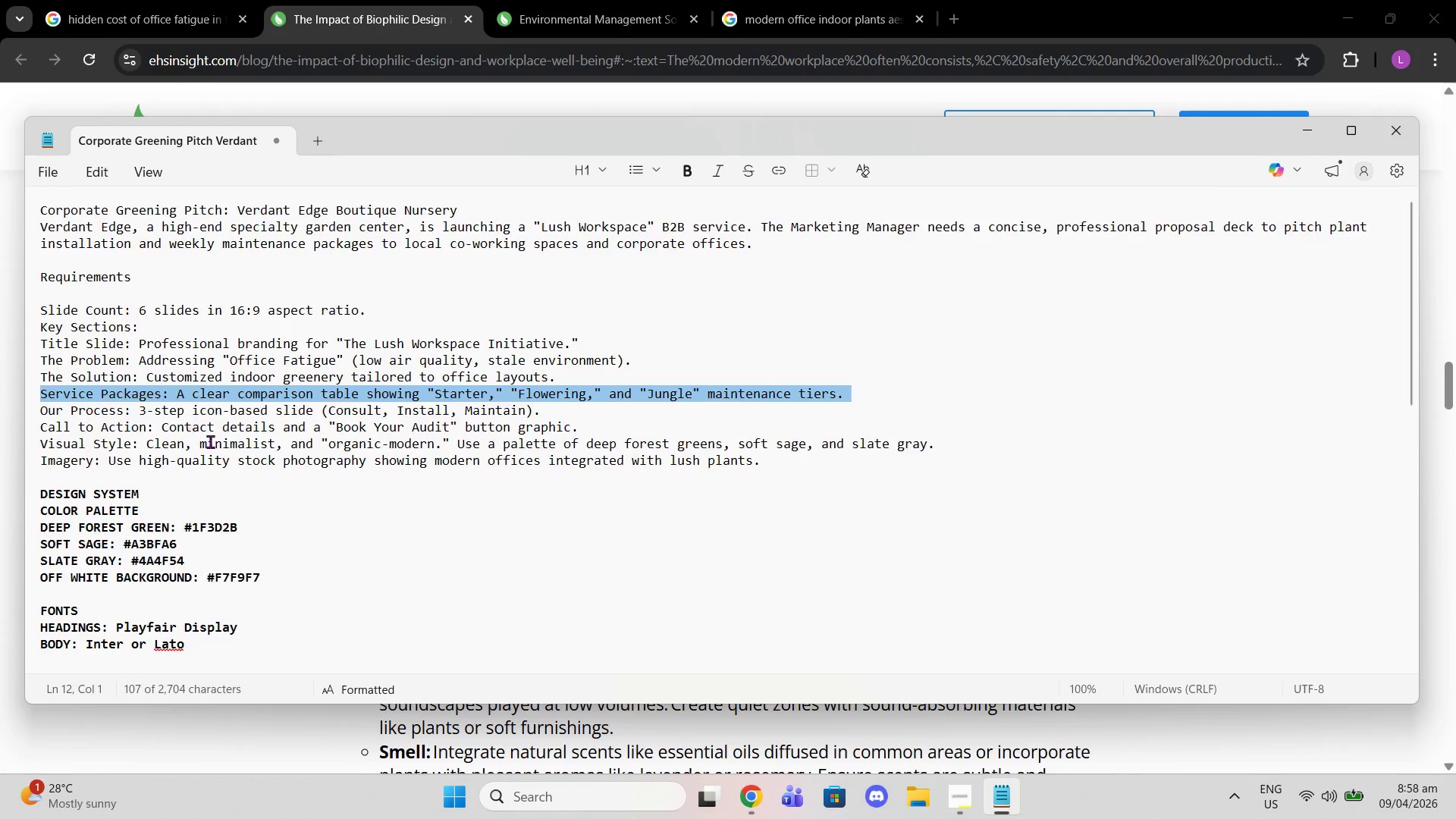 
scroll: coordinate [237, 453], scroll_direction: down, amount: 14.0
 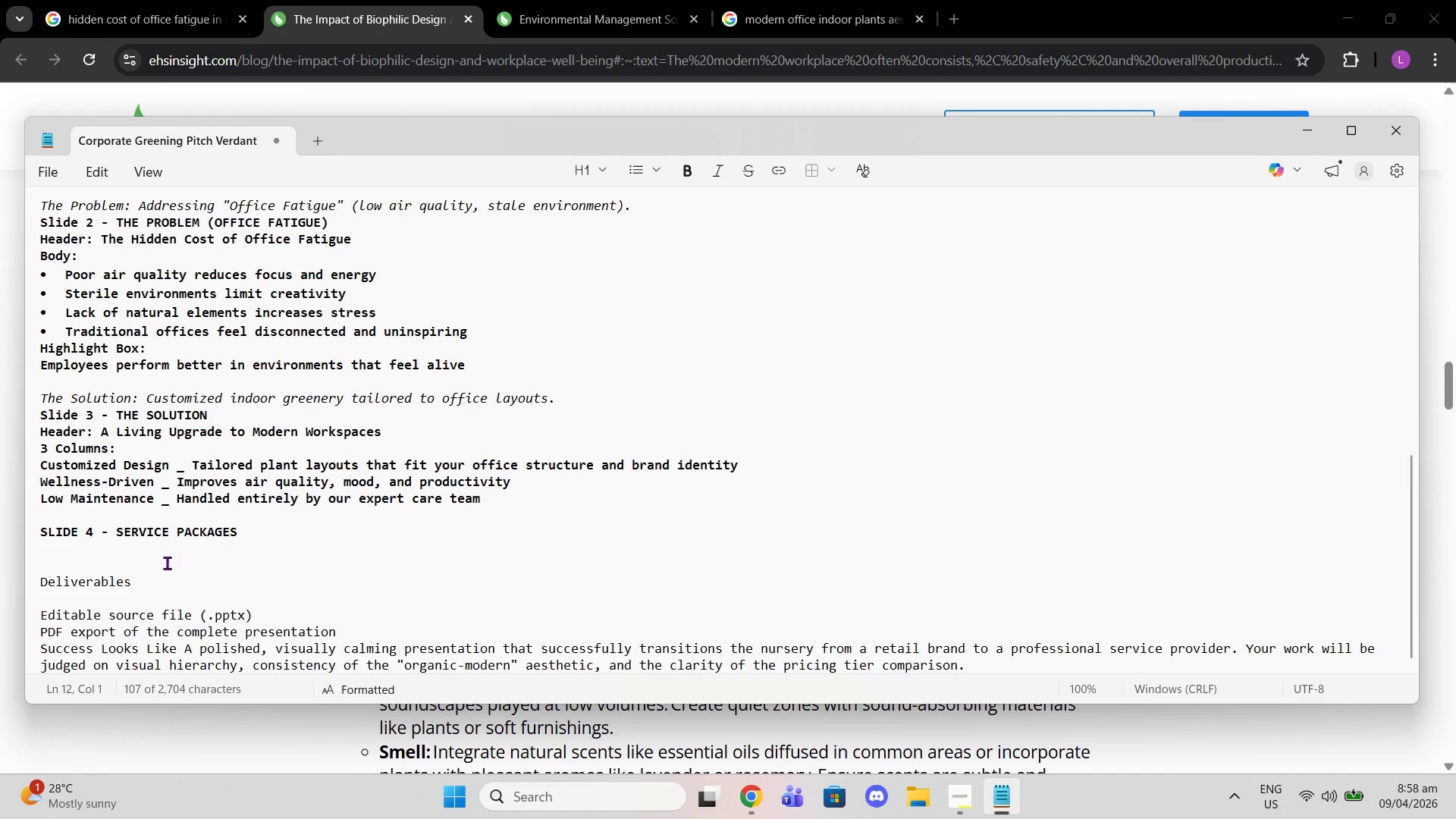 
left_click([159, 553])
 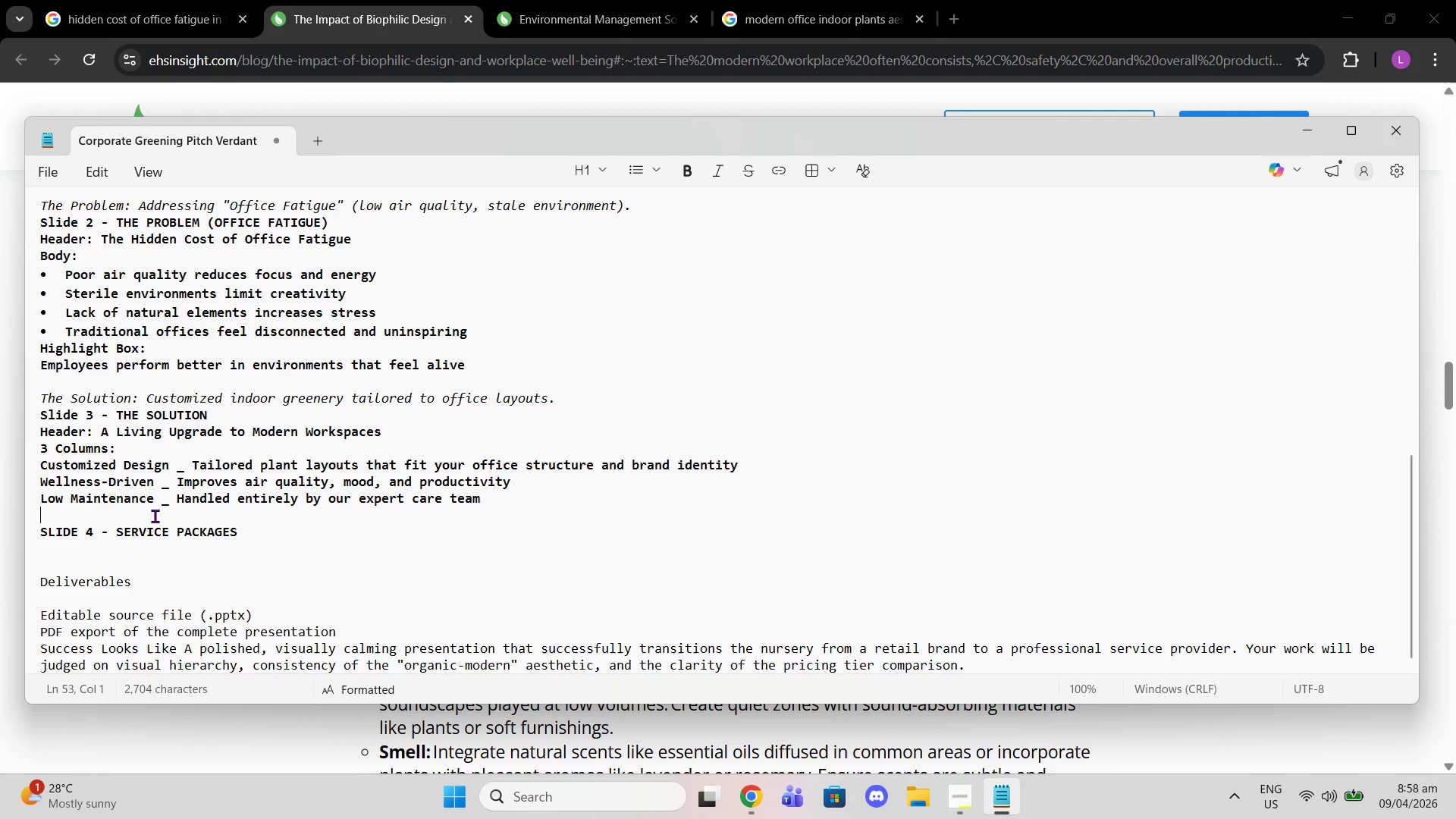 
double_click([155, 516])
 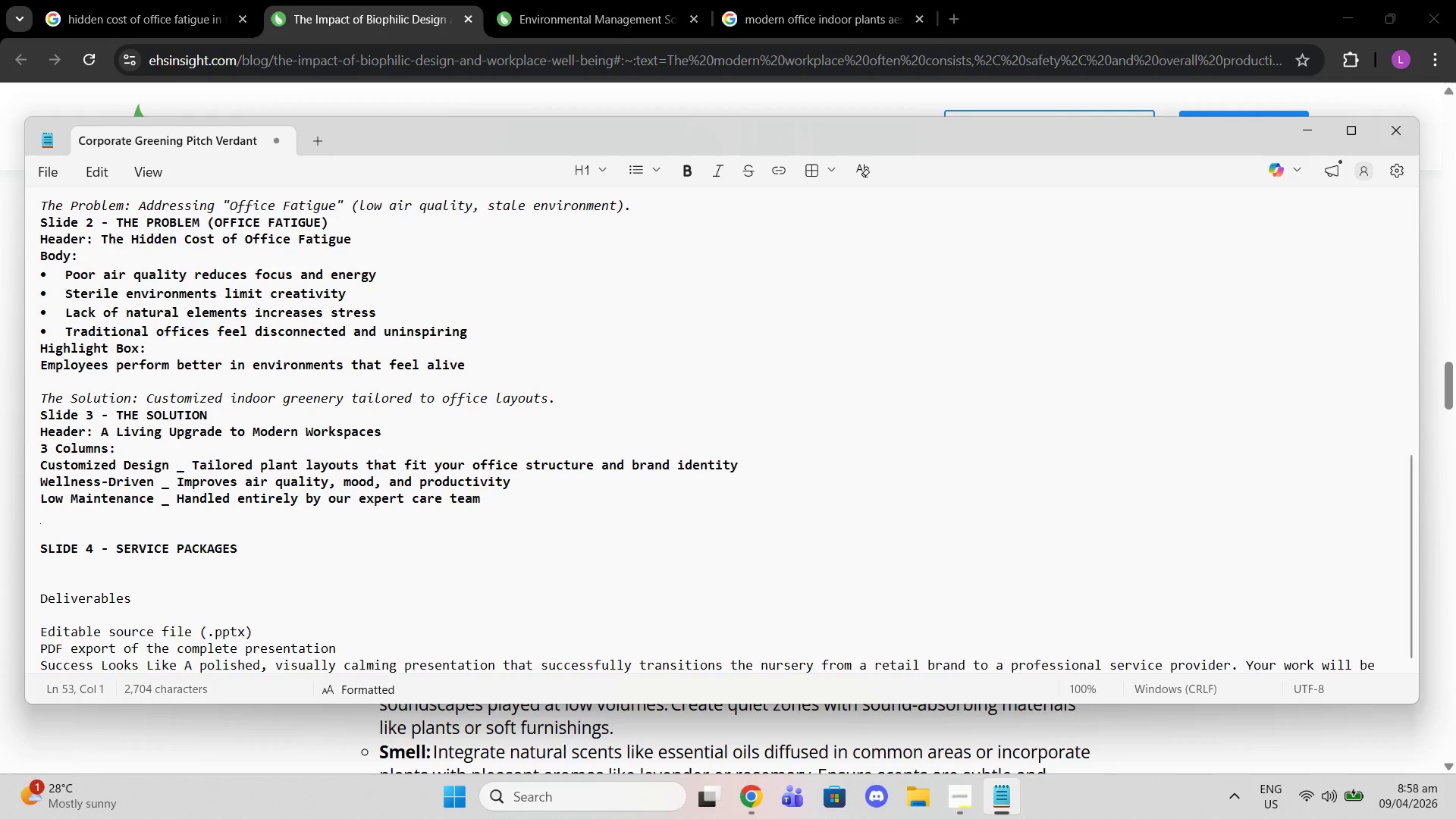 
key(Enter)
 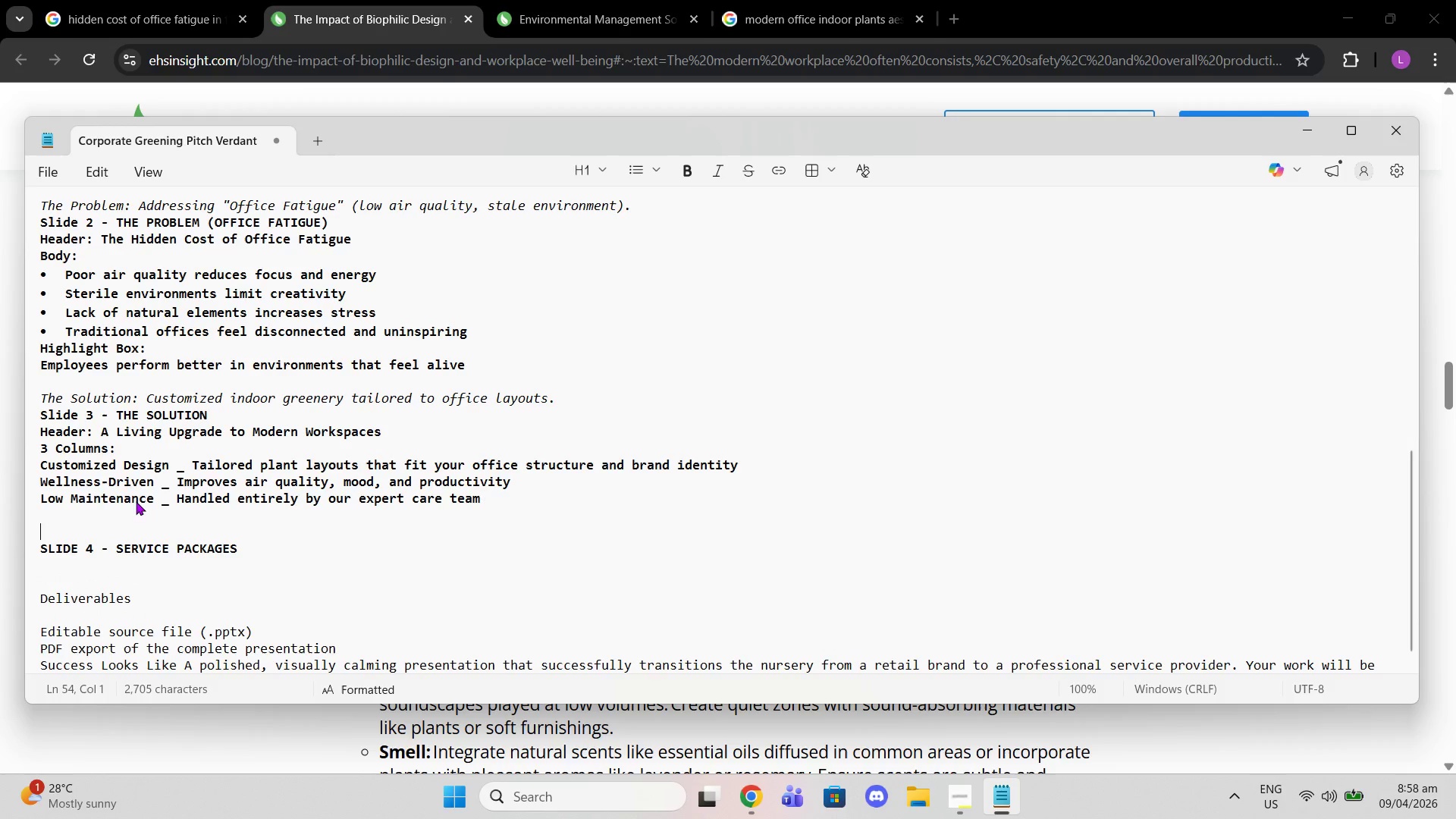 
key(Control+V)
 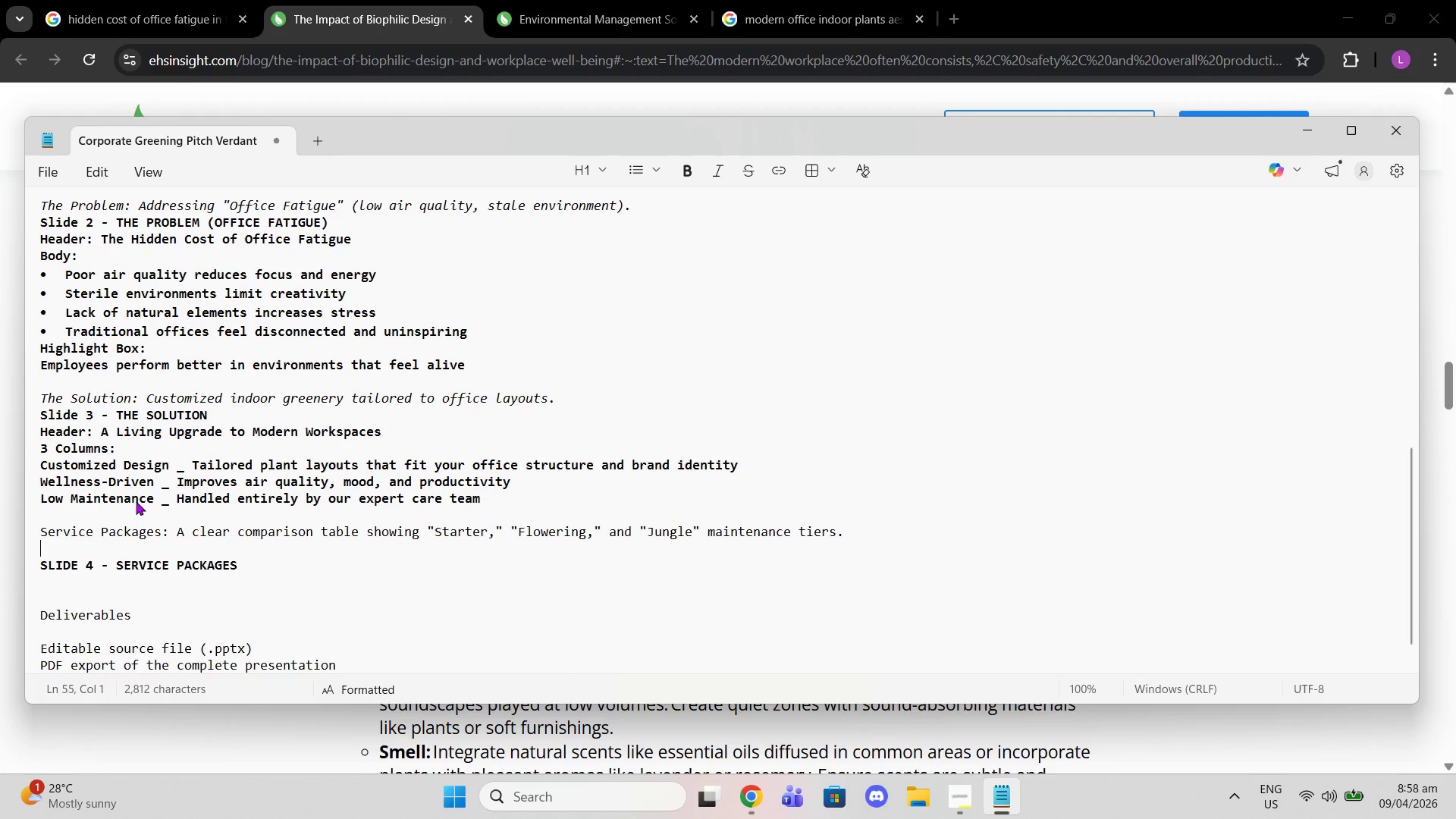 
key(Control+ControlLeft)
 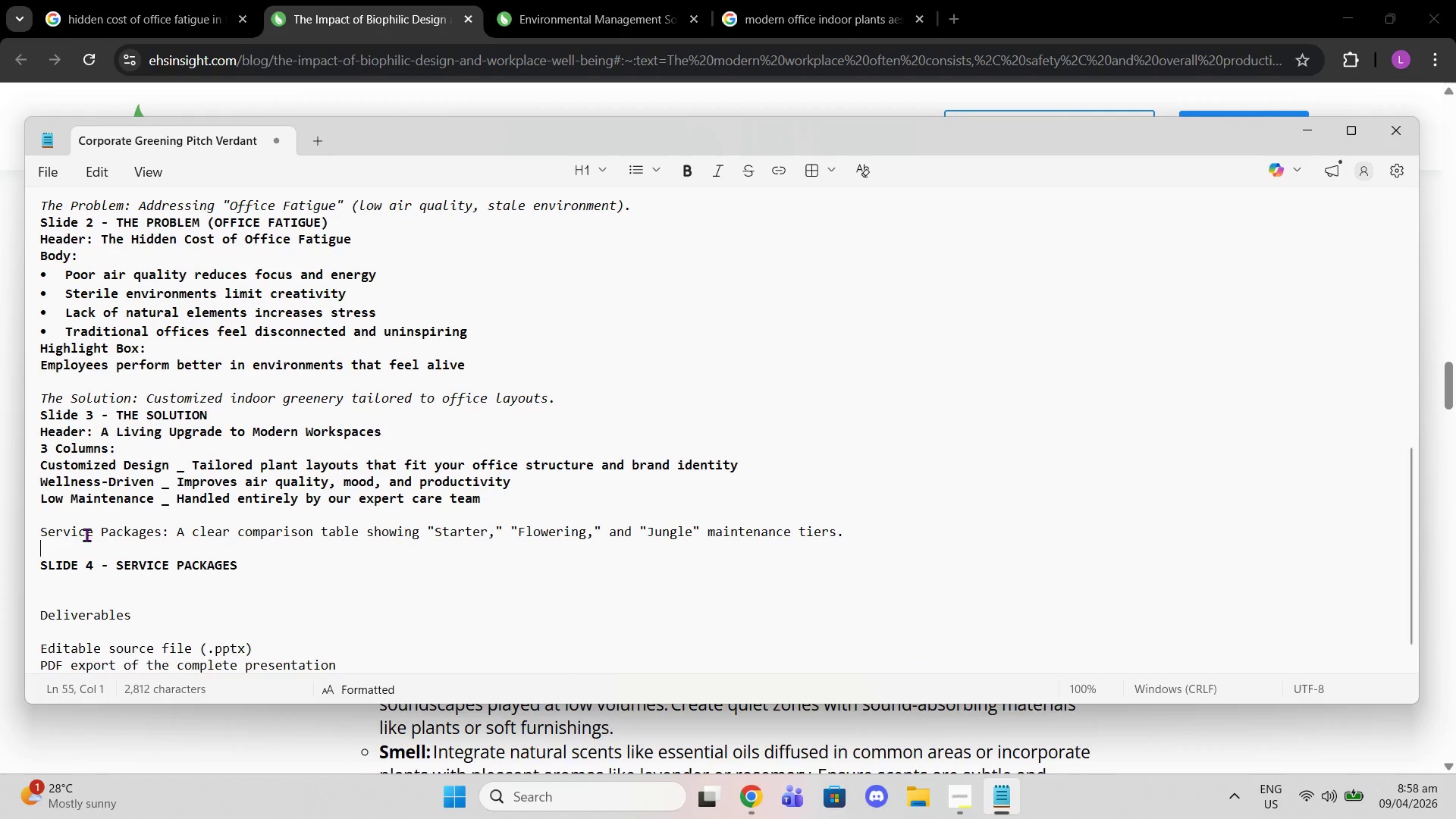 
double_click([86, 535])
 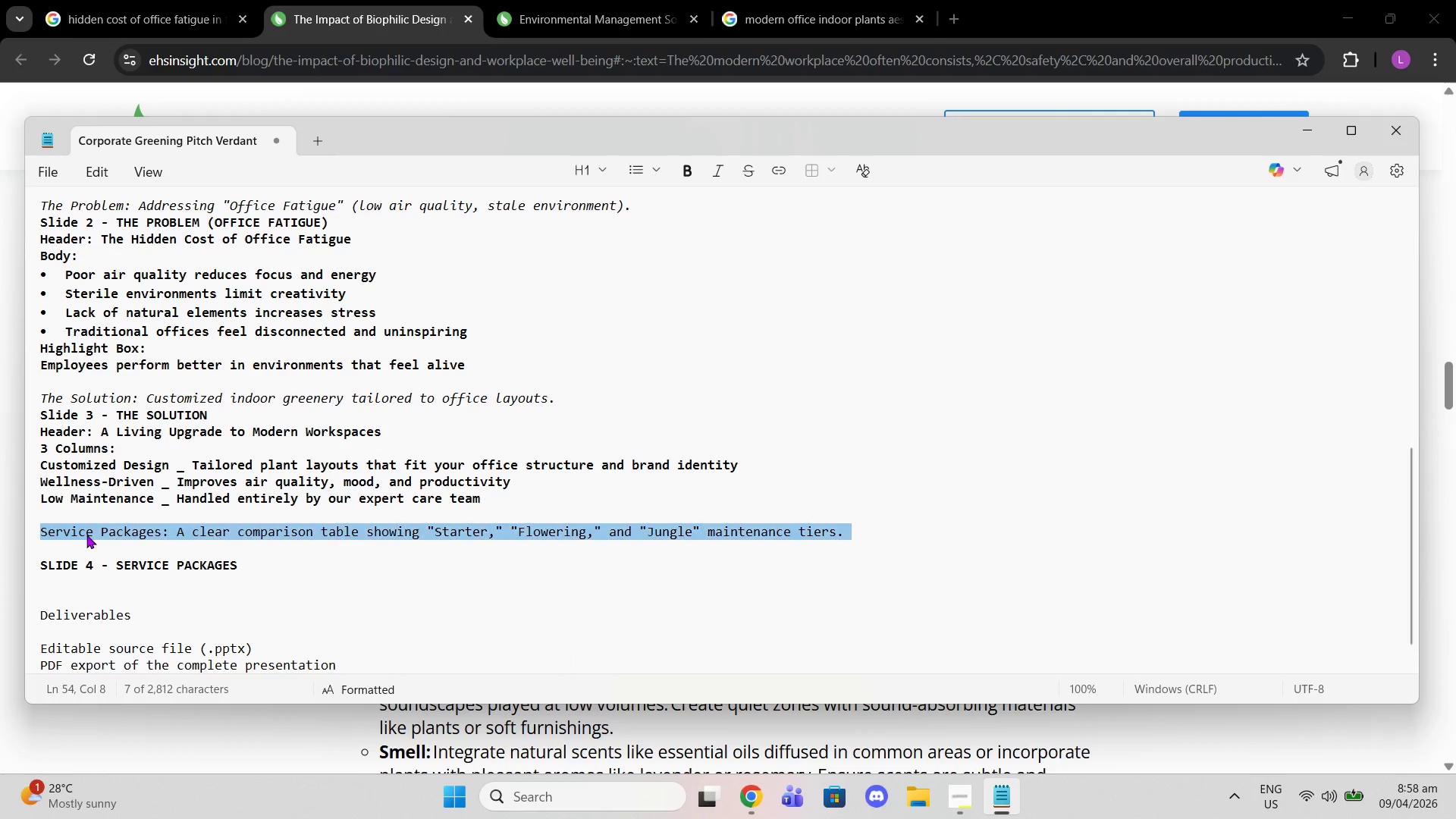 
triple_click([86, 535])
 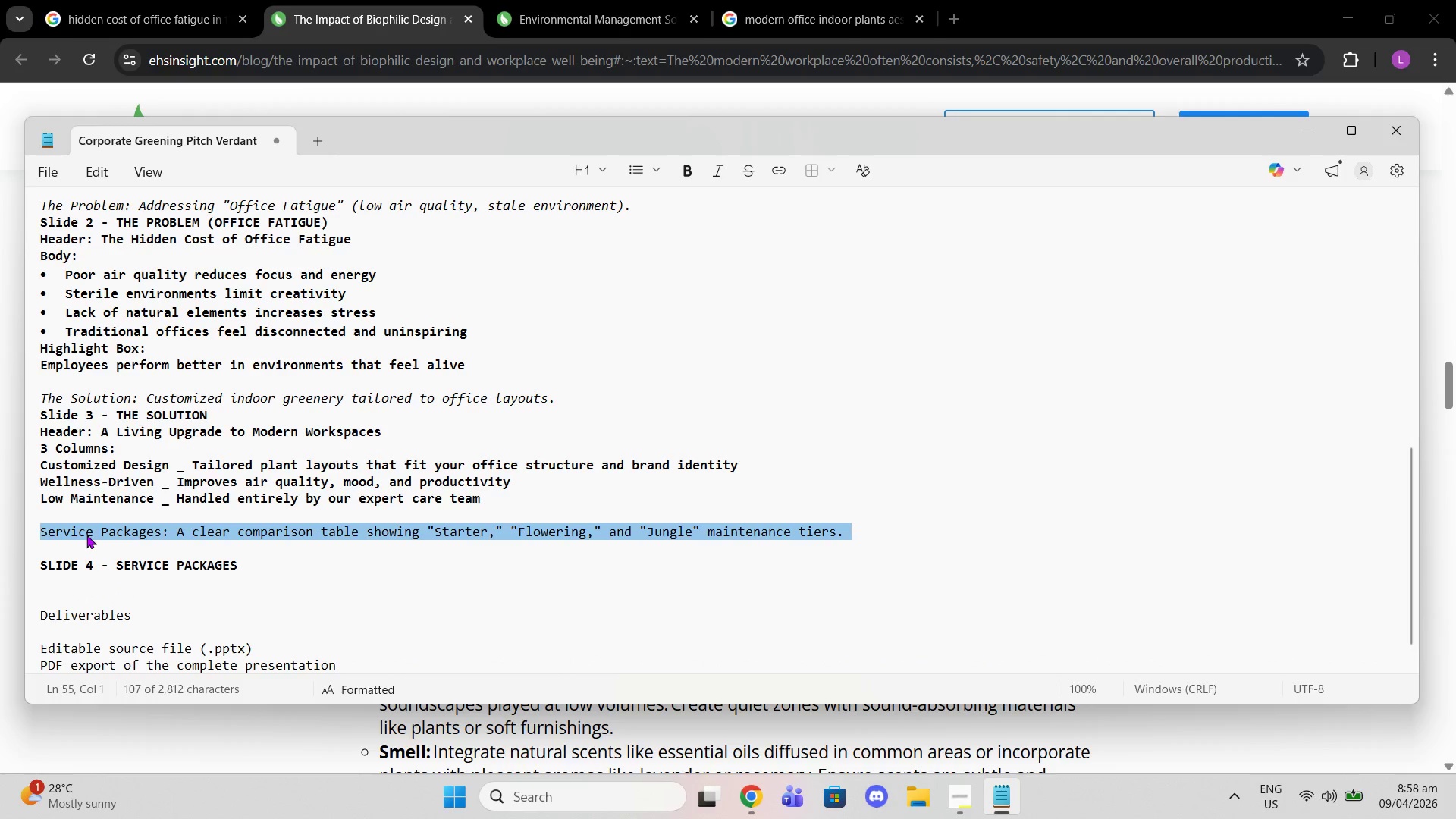 
key(Control+I)
 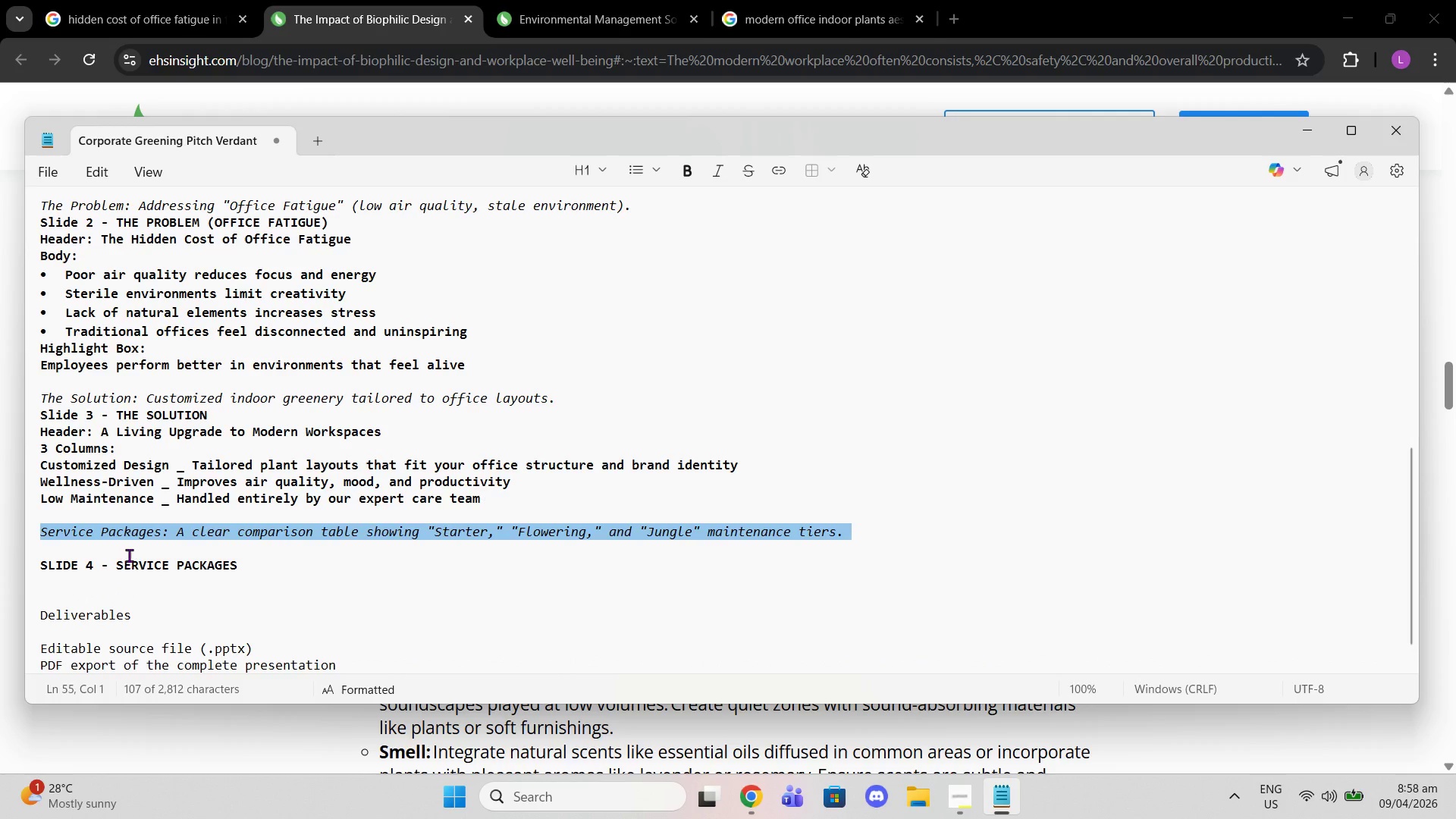 
left_click([129, 554])
 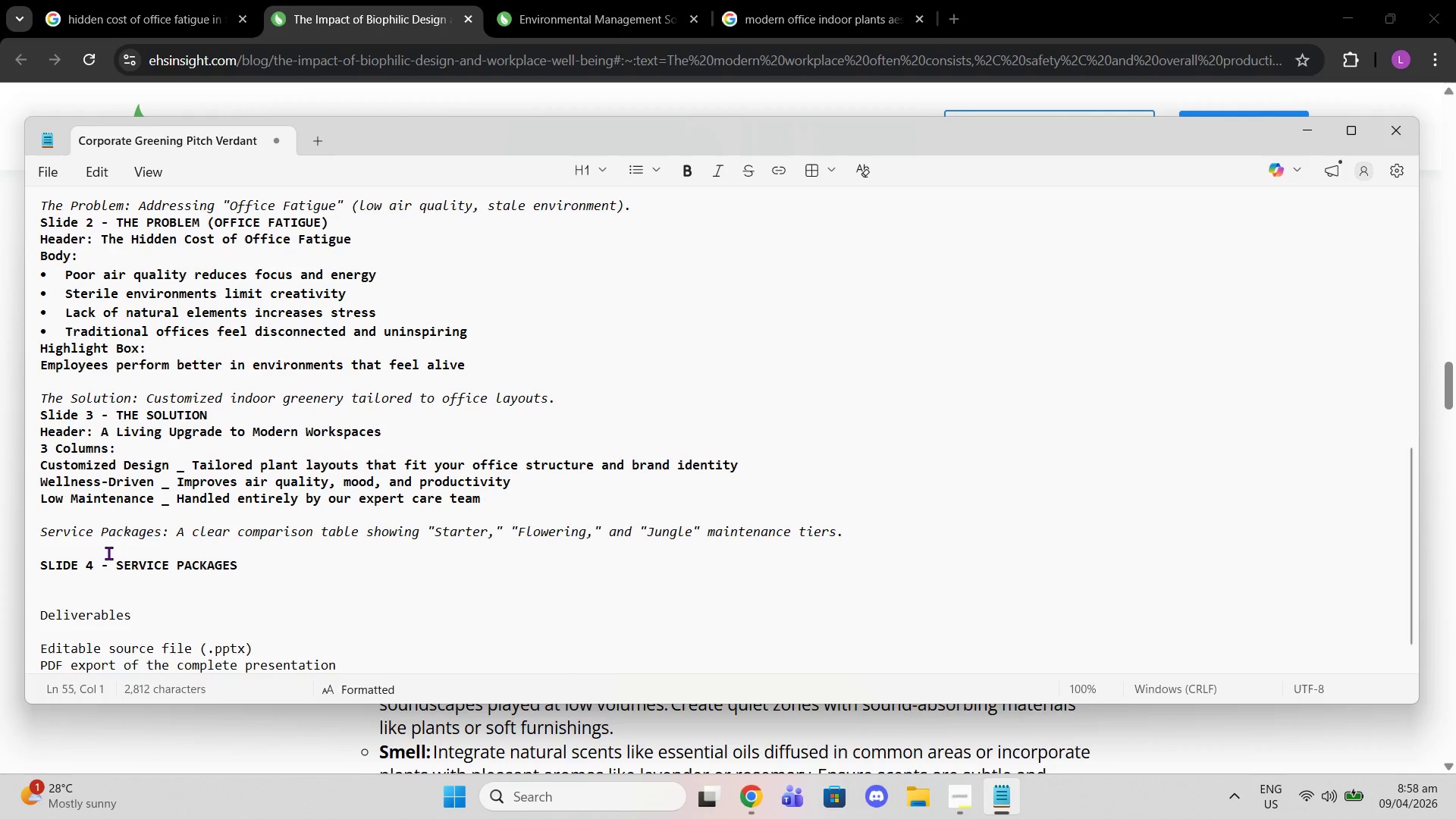 
key(Backspace)
 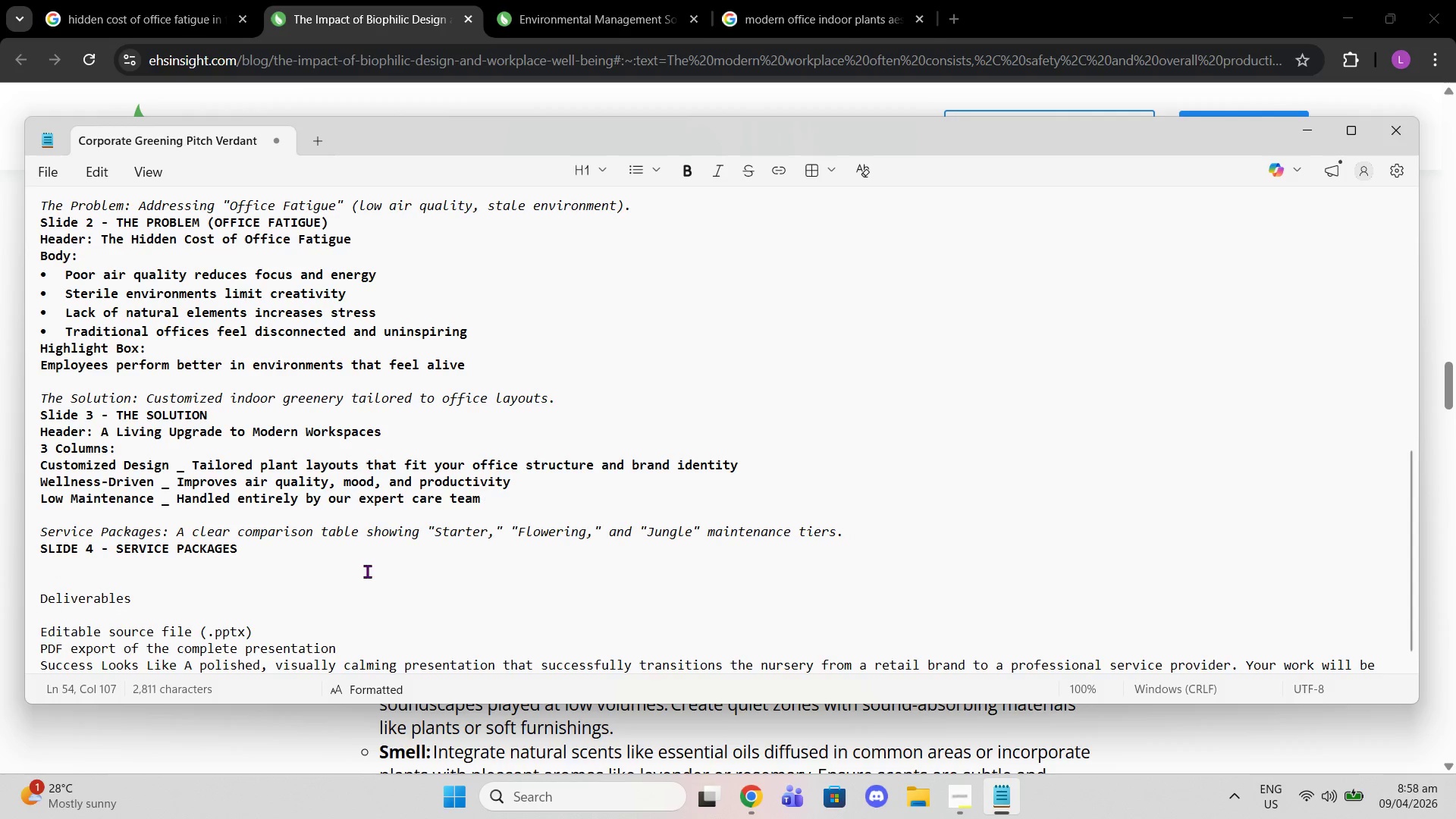 
left_click([361, 560])
 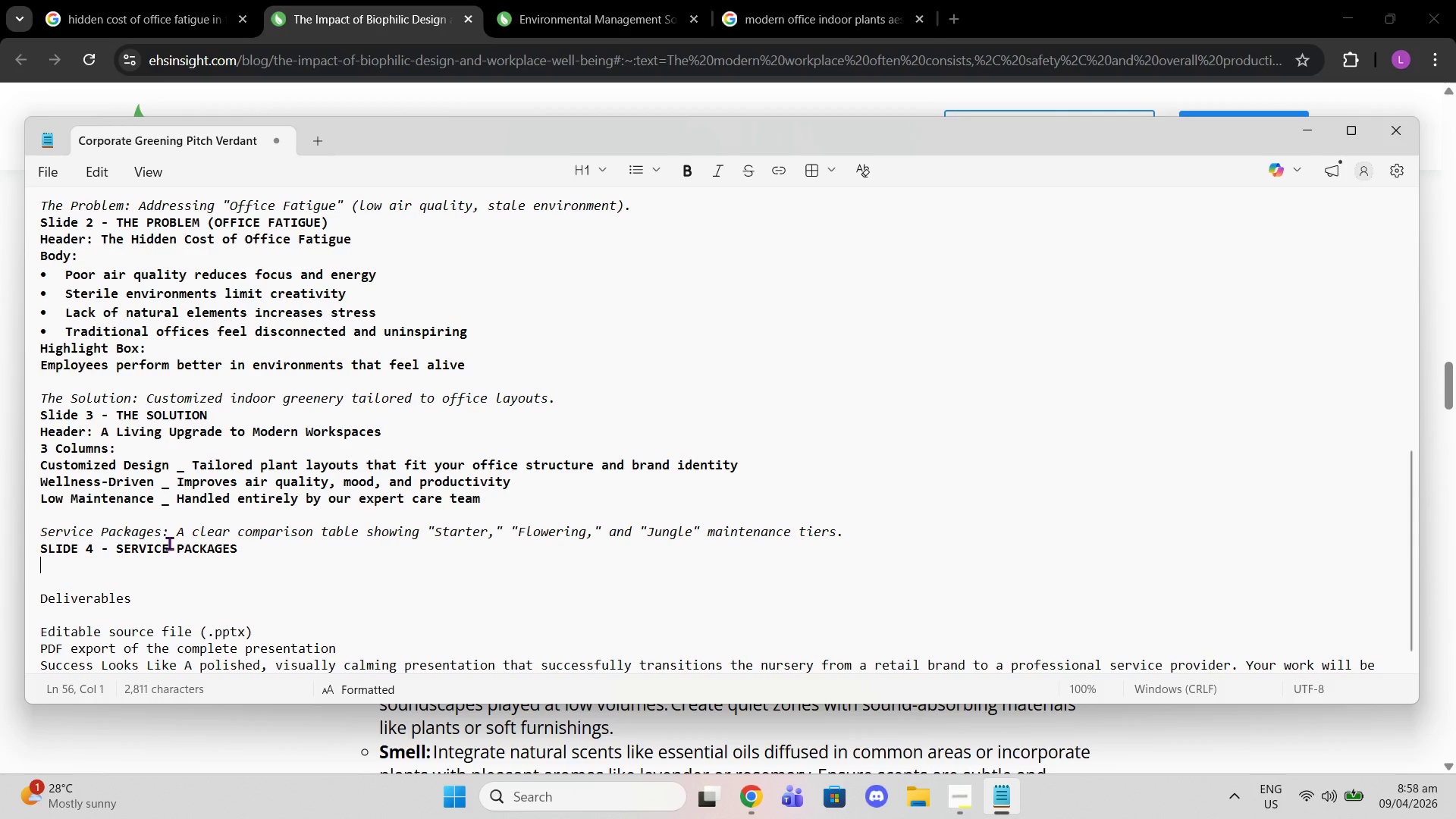 
type( (TAB)
key(Backspace)
key(Backspace)
key(Backspace)
key(Backspace)
key(Backspace)
key(Backspace)
type( (TABLE))
 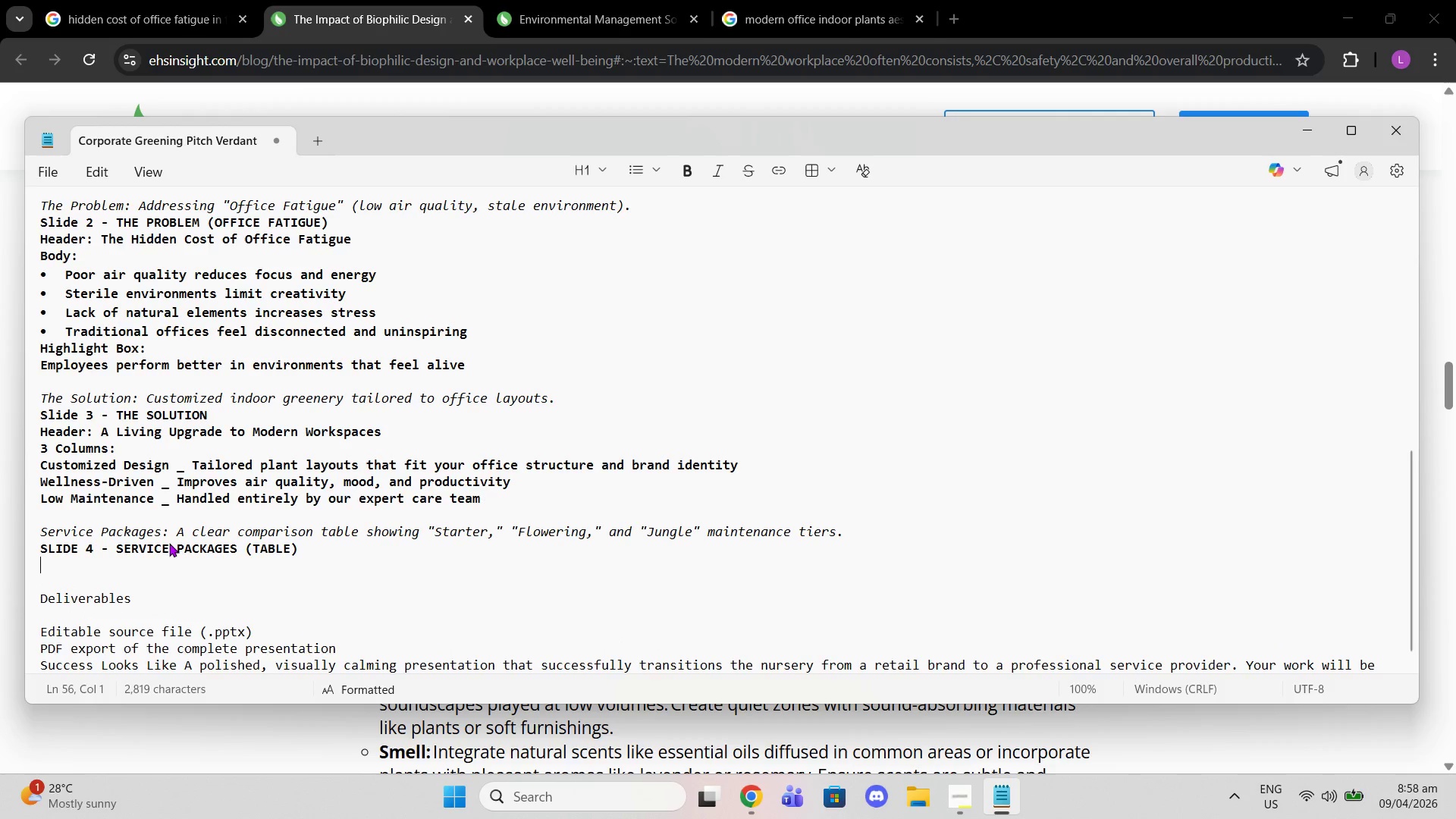 
key(Shift+Enter)
 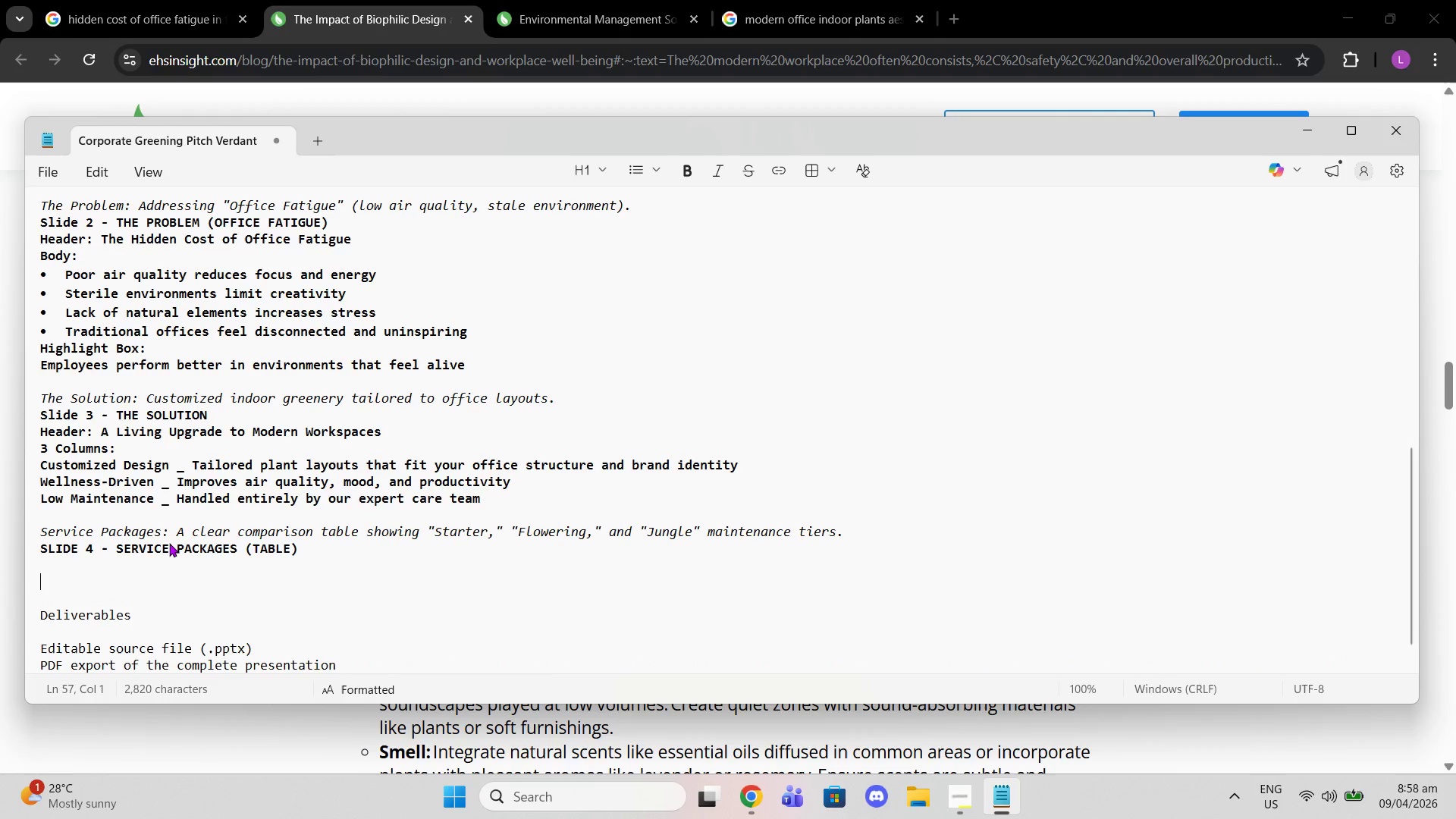 
key(Shift+Enter)
 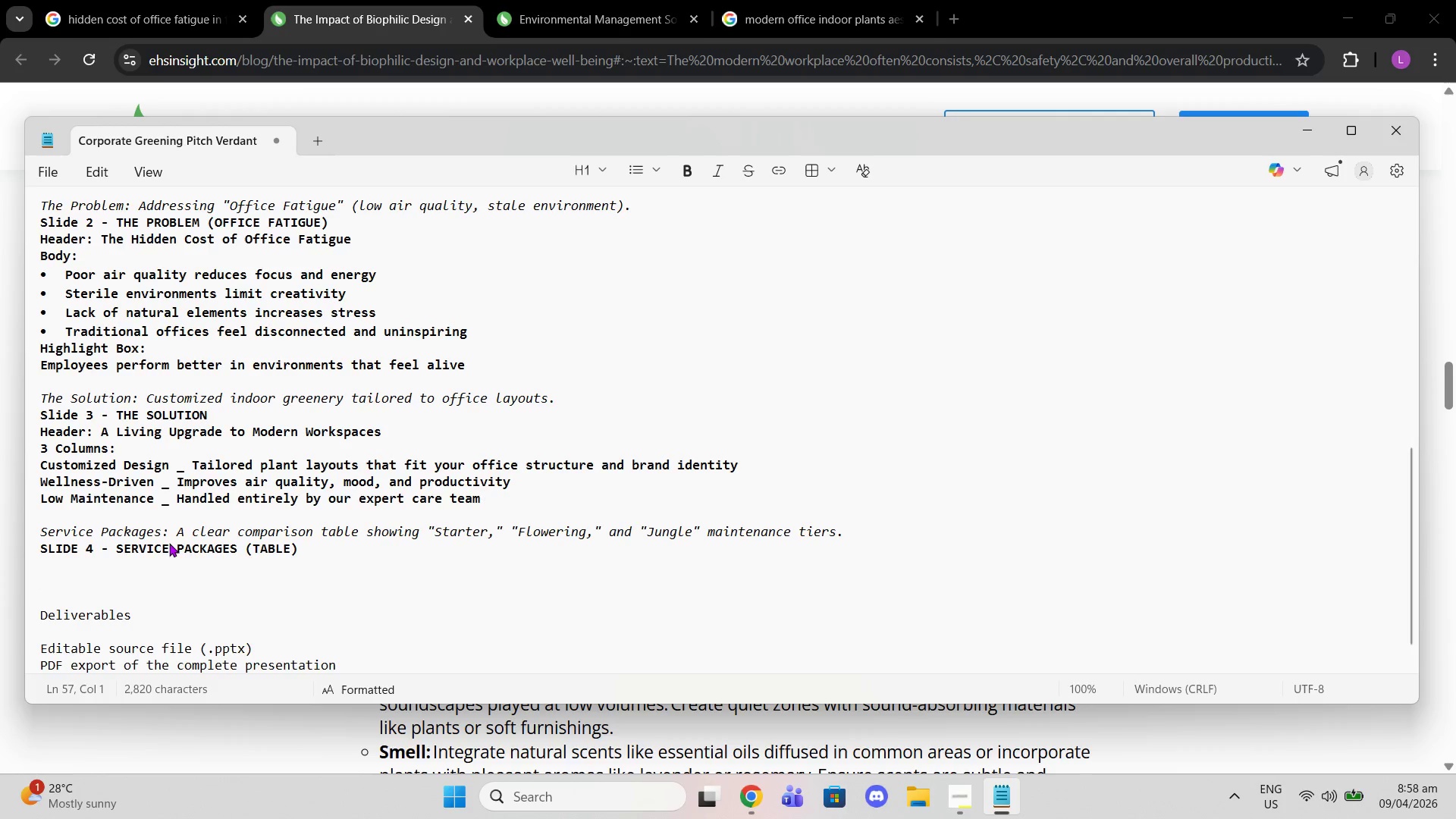 
wait(6.34)
 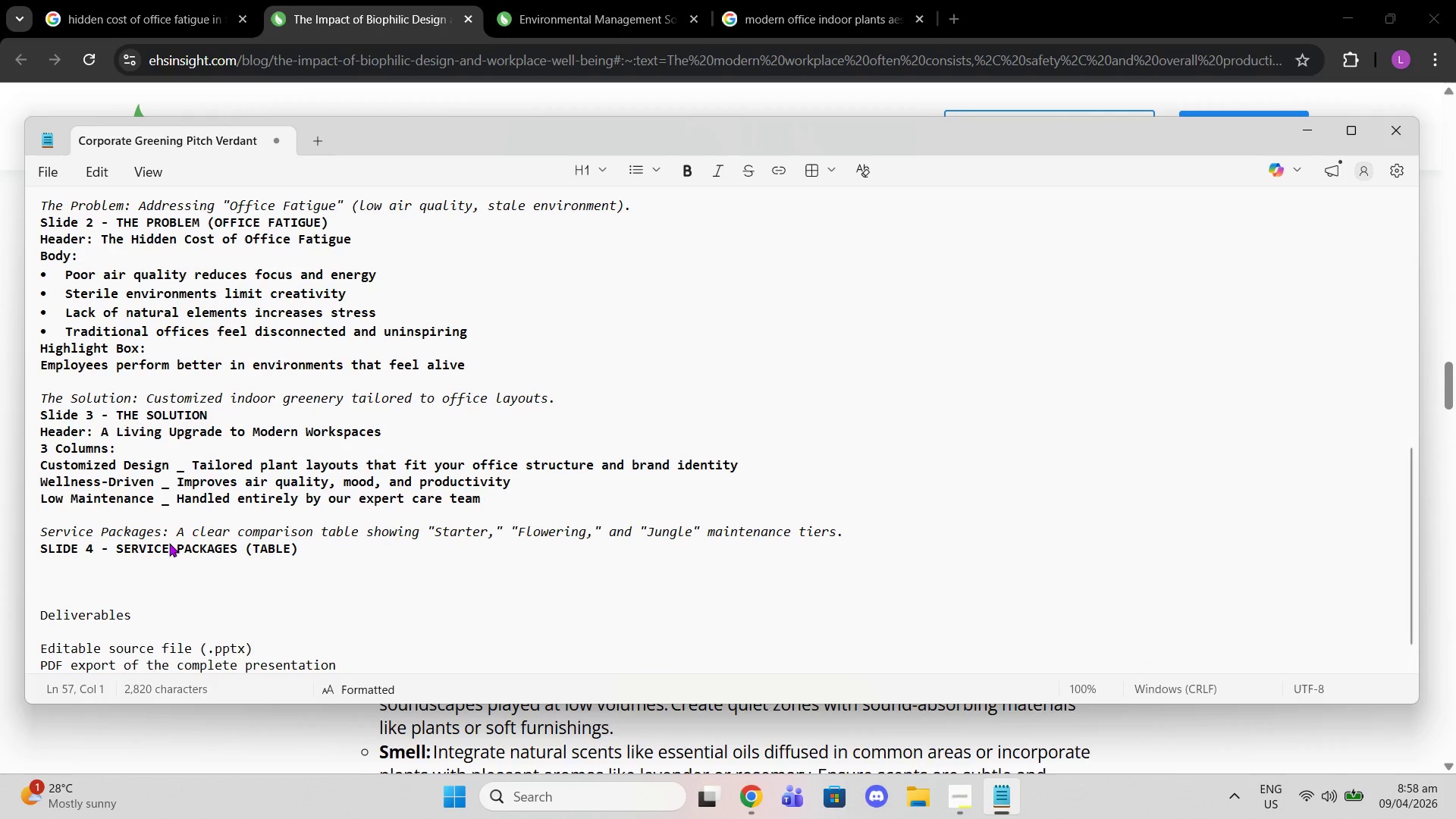 
key(Backspace)
type(Header: Packages fr)
key(Backspace)
type(or Every Workspace)
 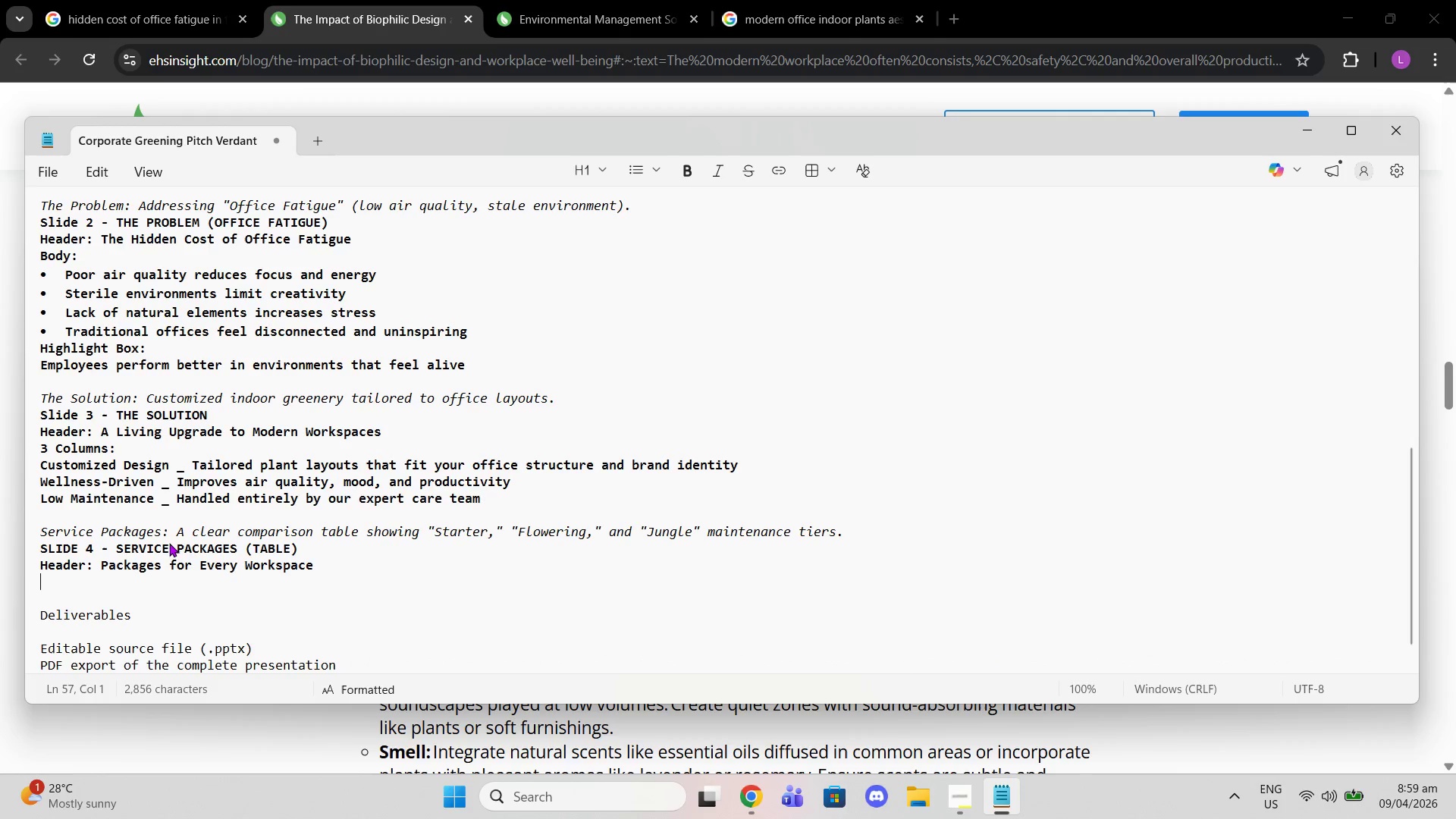 
 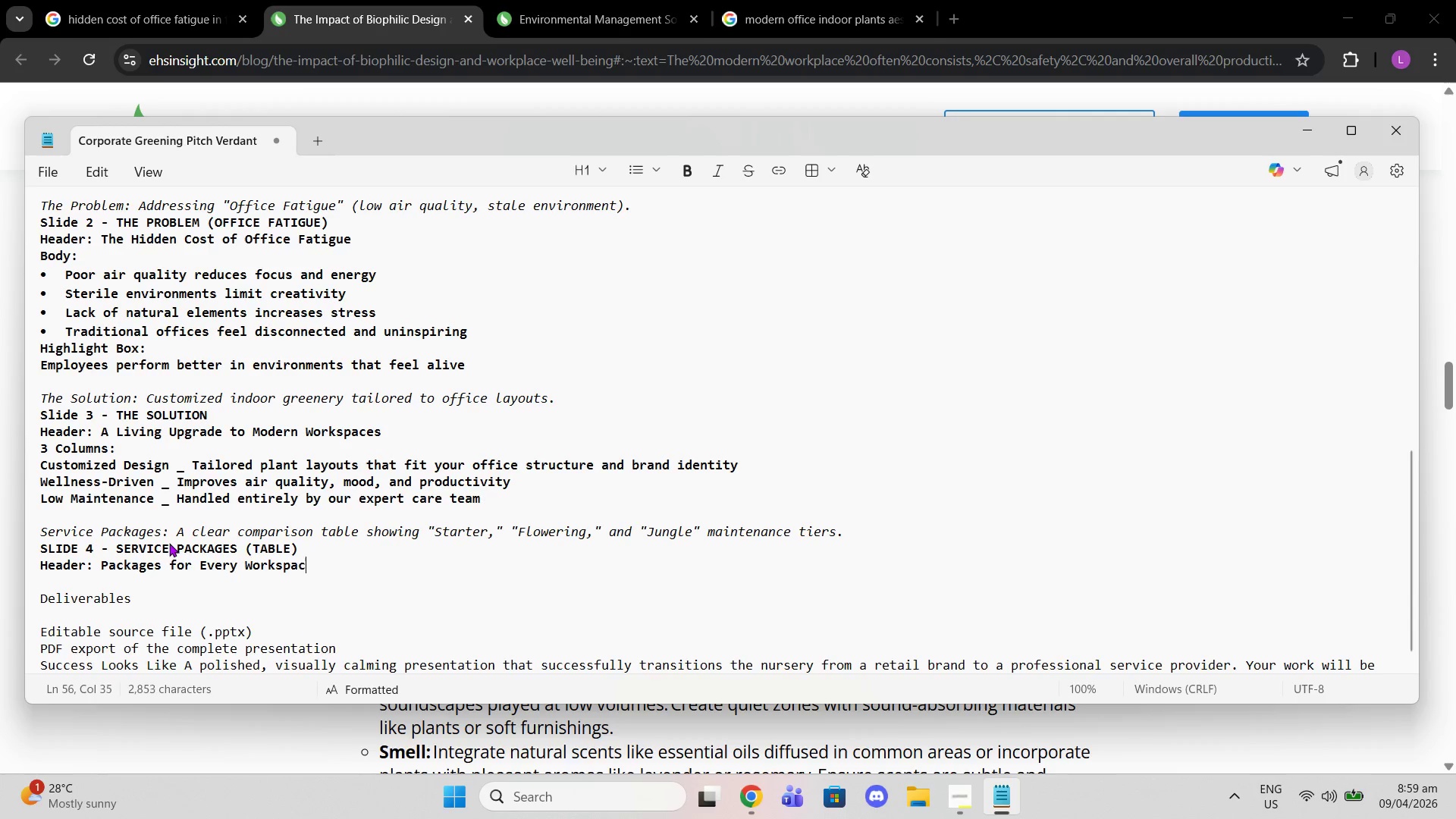 
key(Enter)
 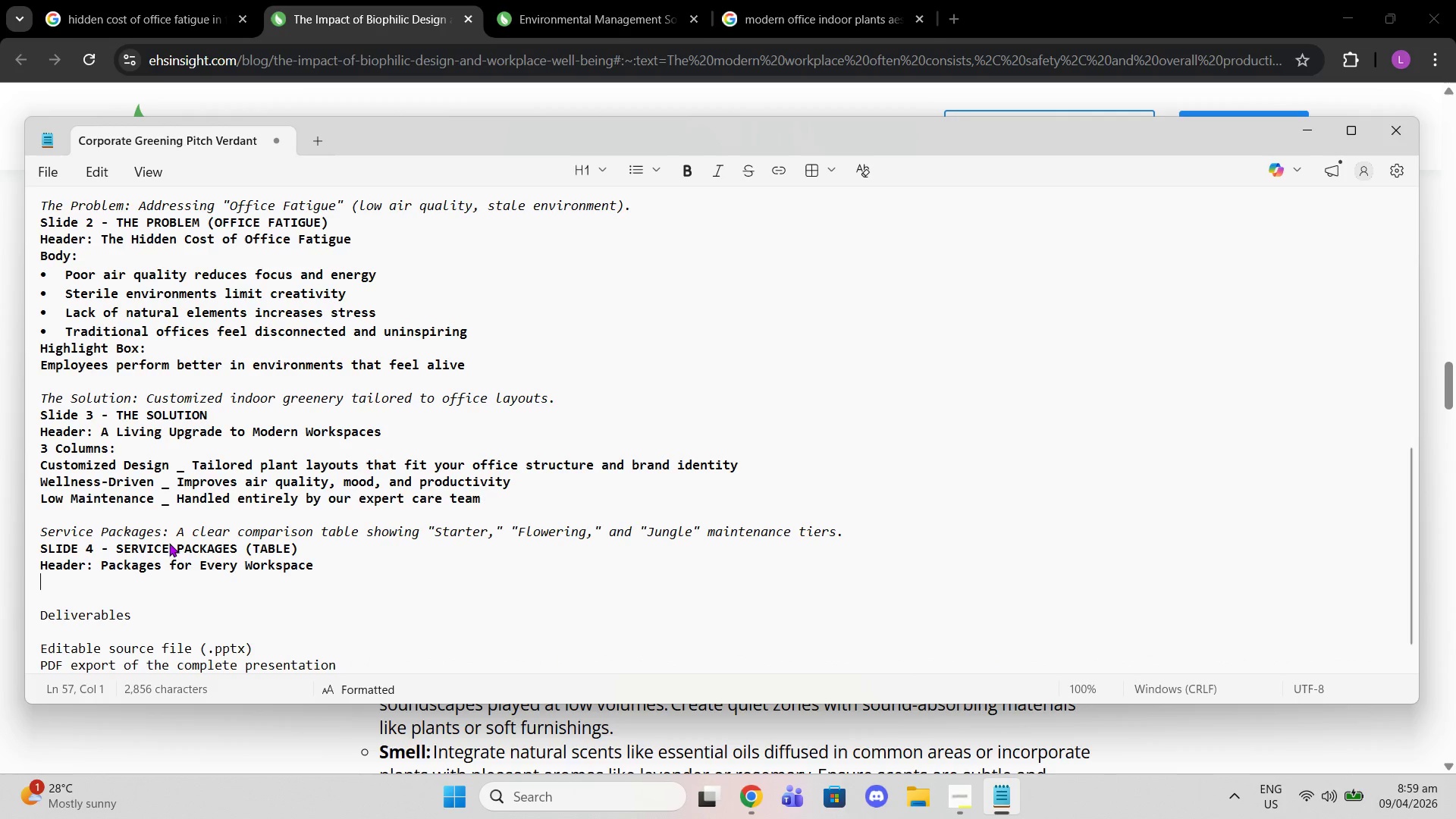 
wait(8.25)
 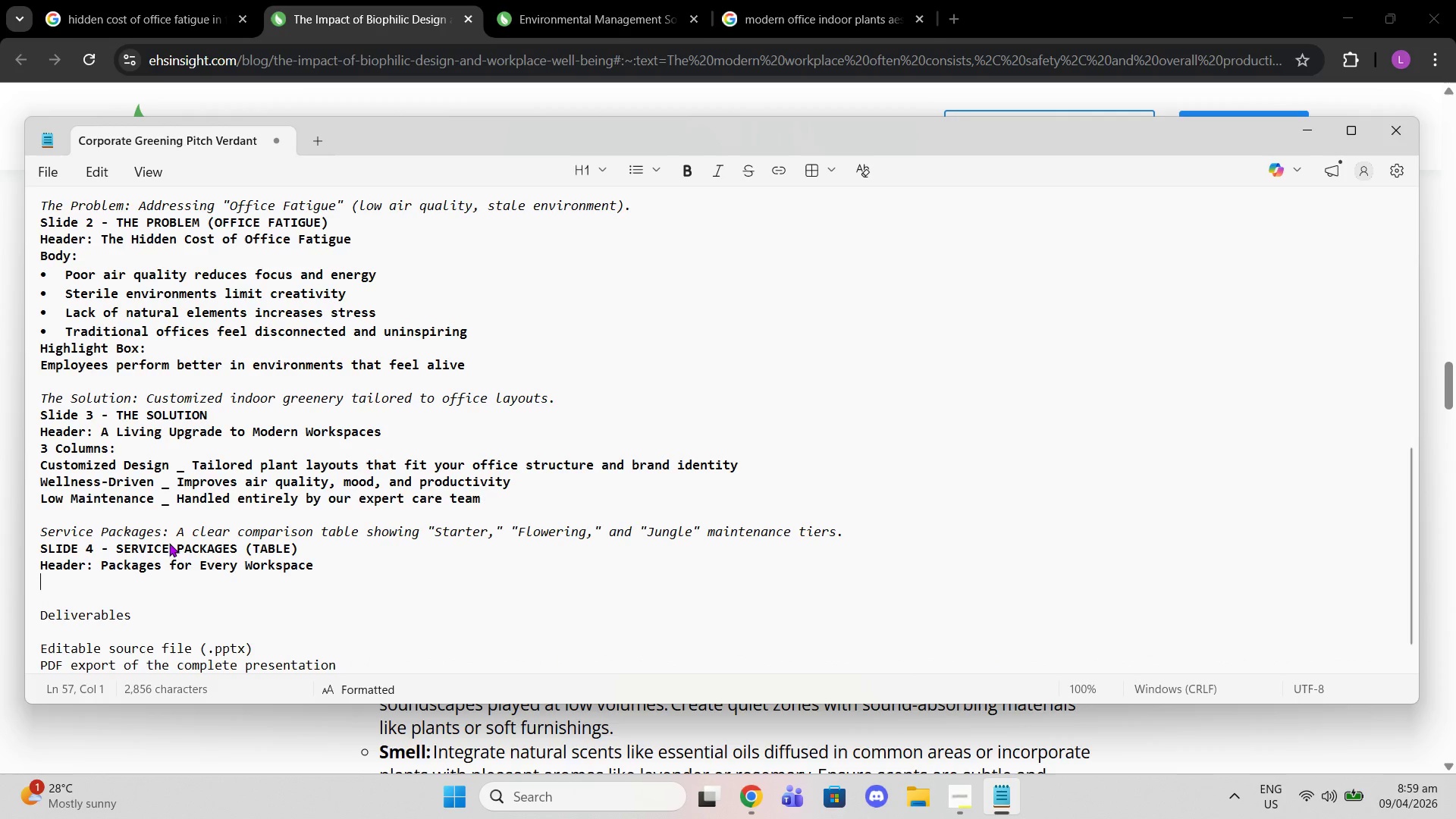 
type(Features)
 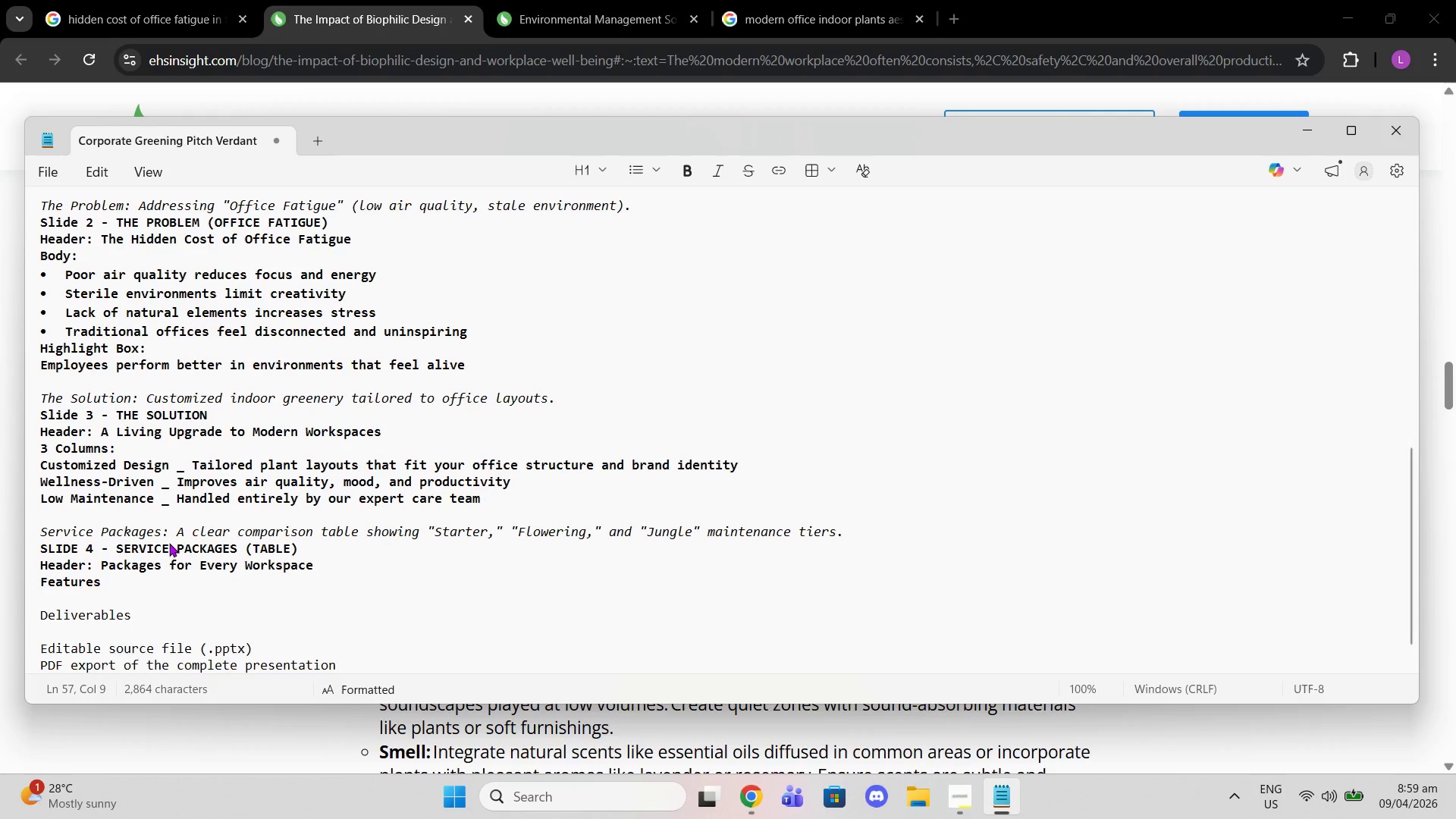 
key(Enter)
 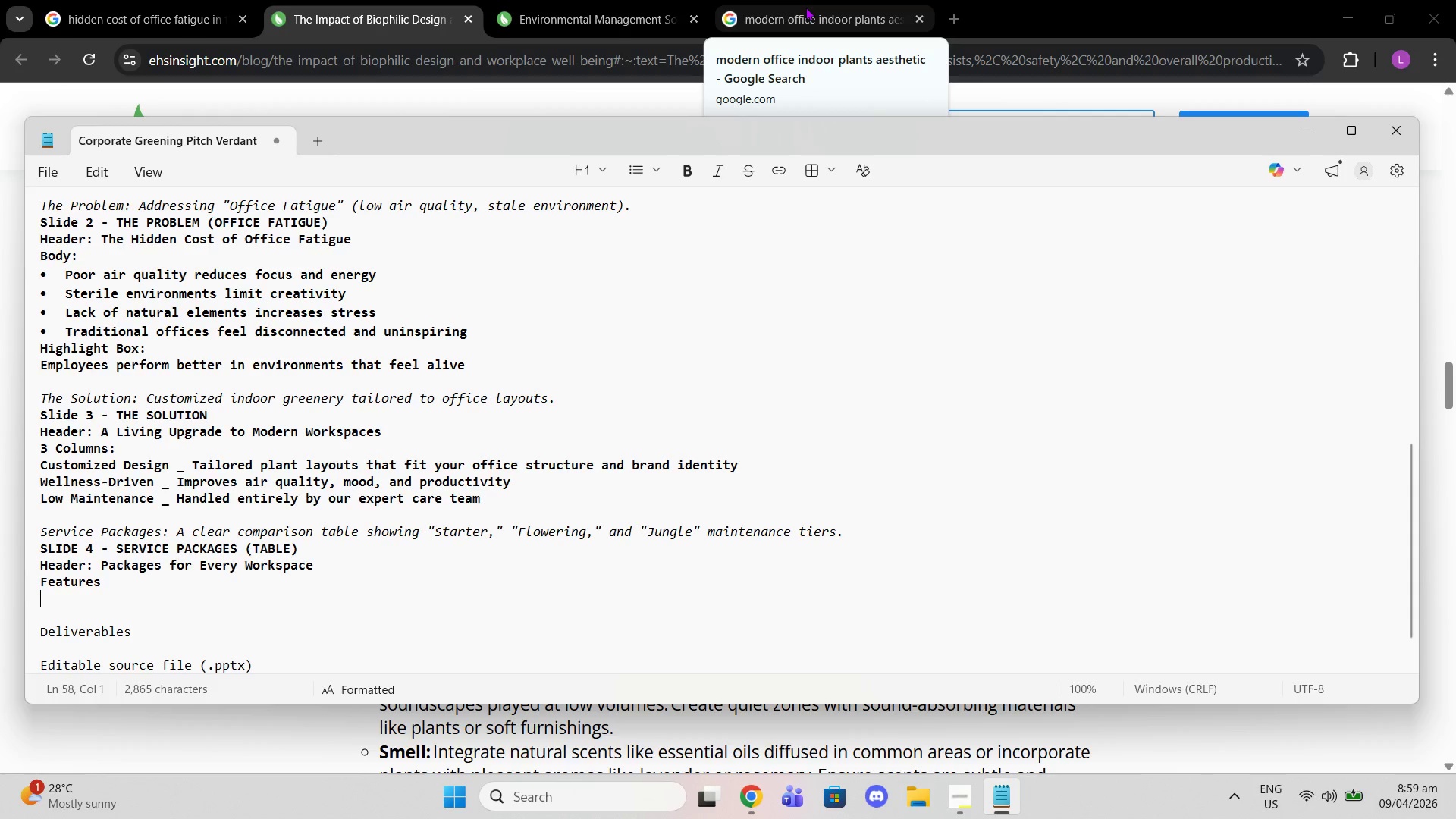 
wait(6.14)
 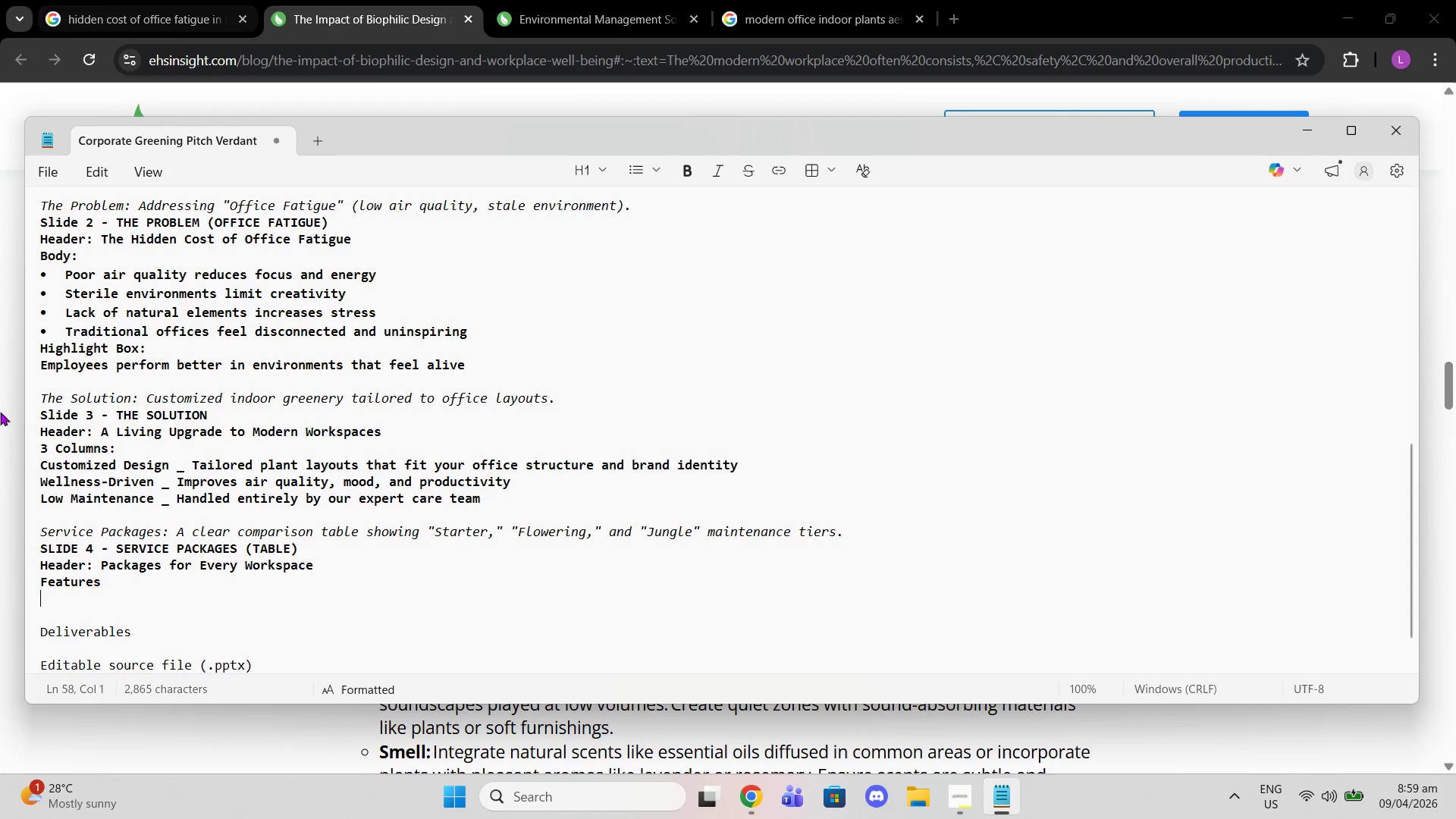 
left_click([805, 7])
 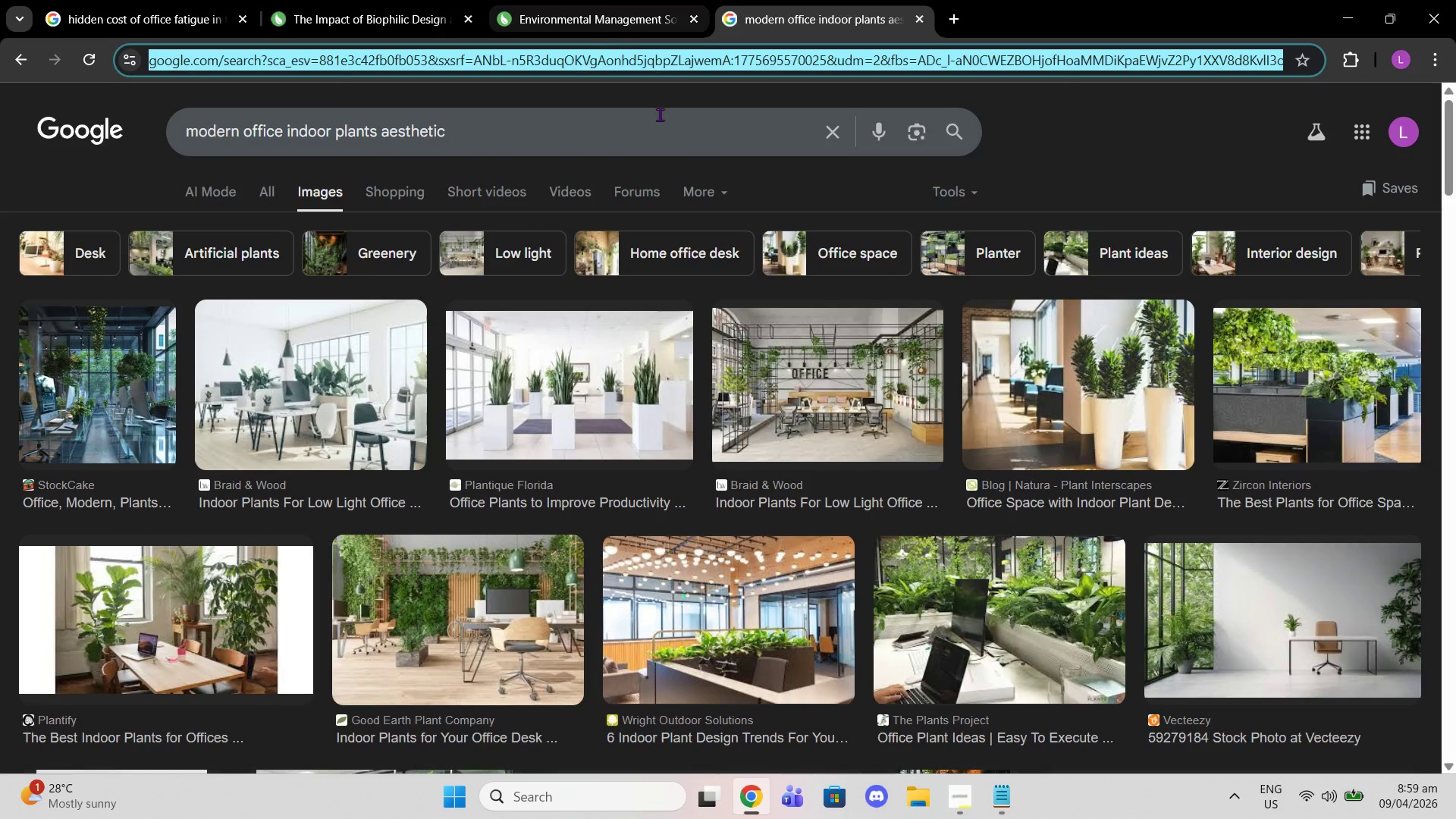 
left_click([835, 133])
 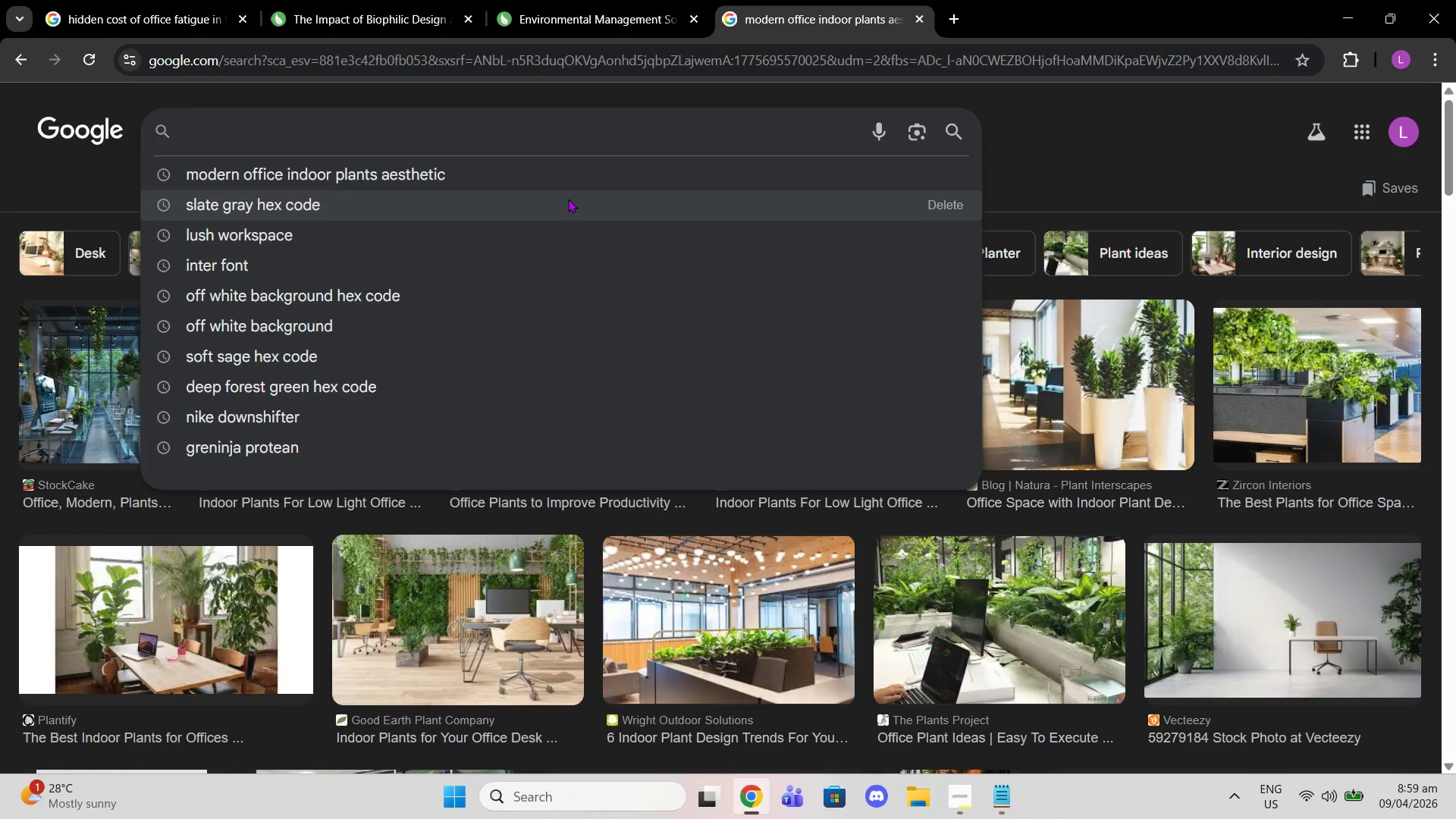 
type(plant densiry)
key(Backspace)
type(tu)
key(Backspace)
key(Backspace)
key(Backspace)
type(tu)
 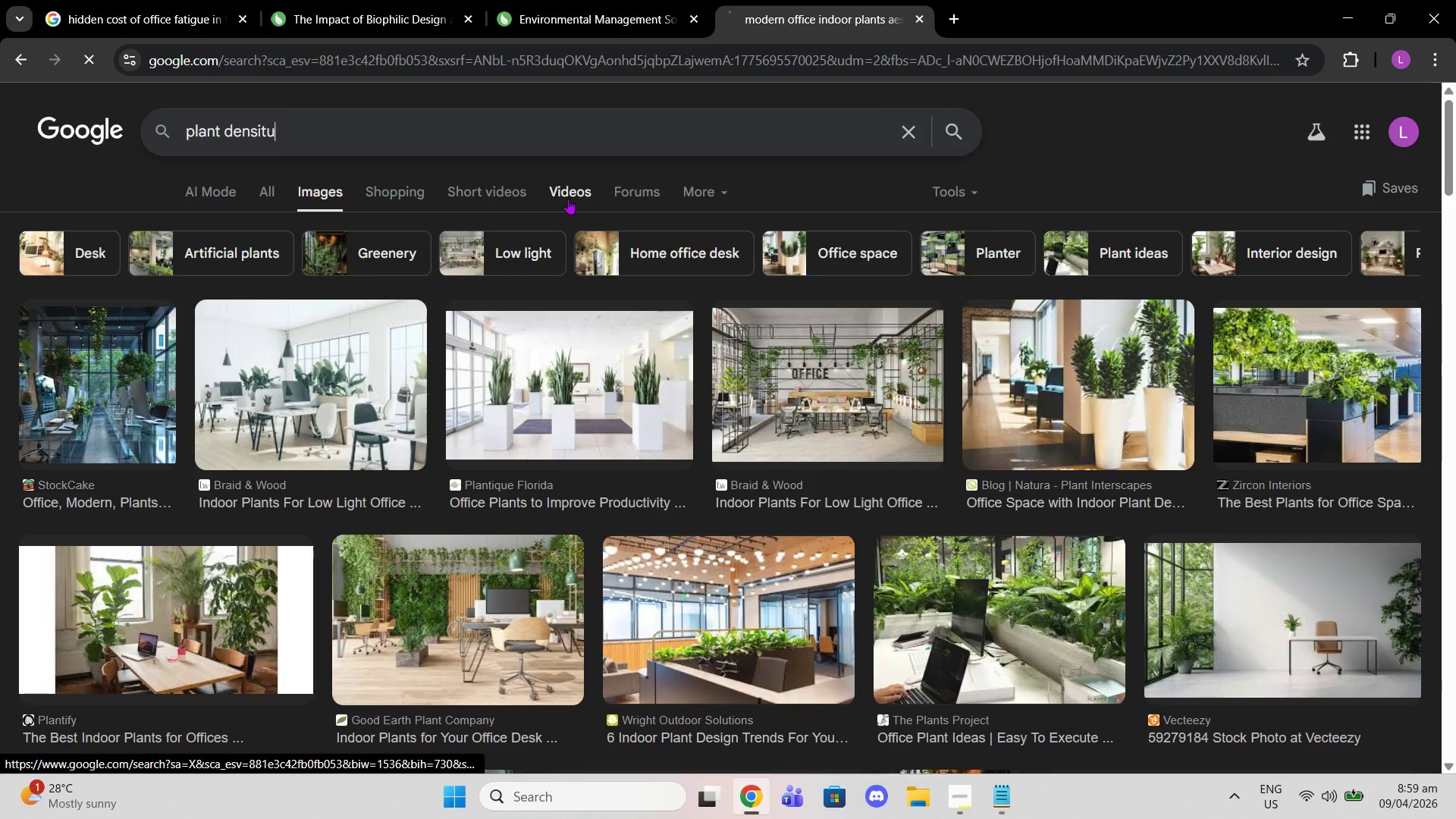 
key(Enter)
 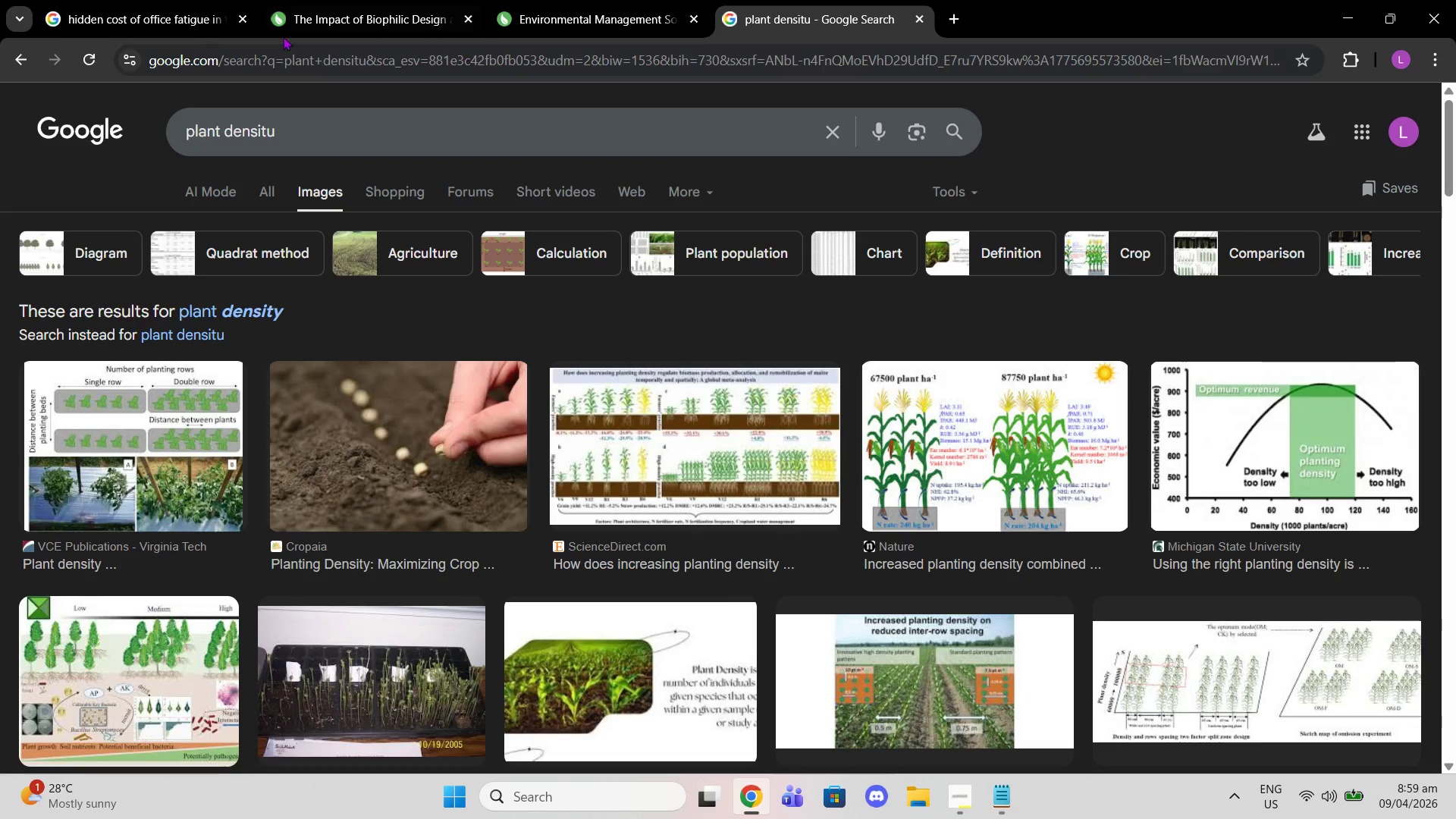 
left_click([251, 187])
 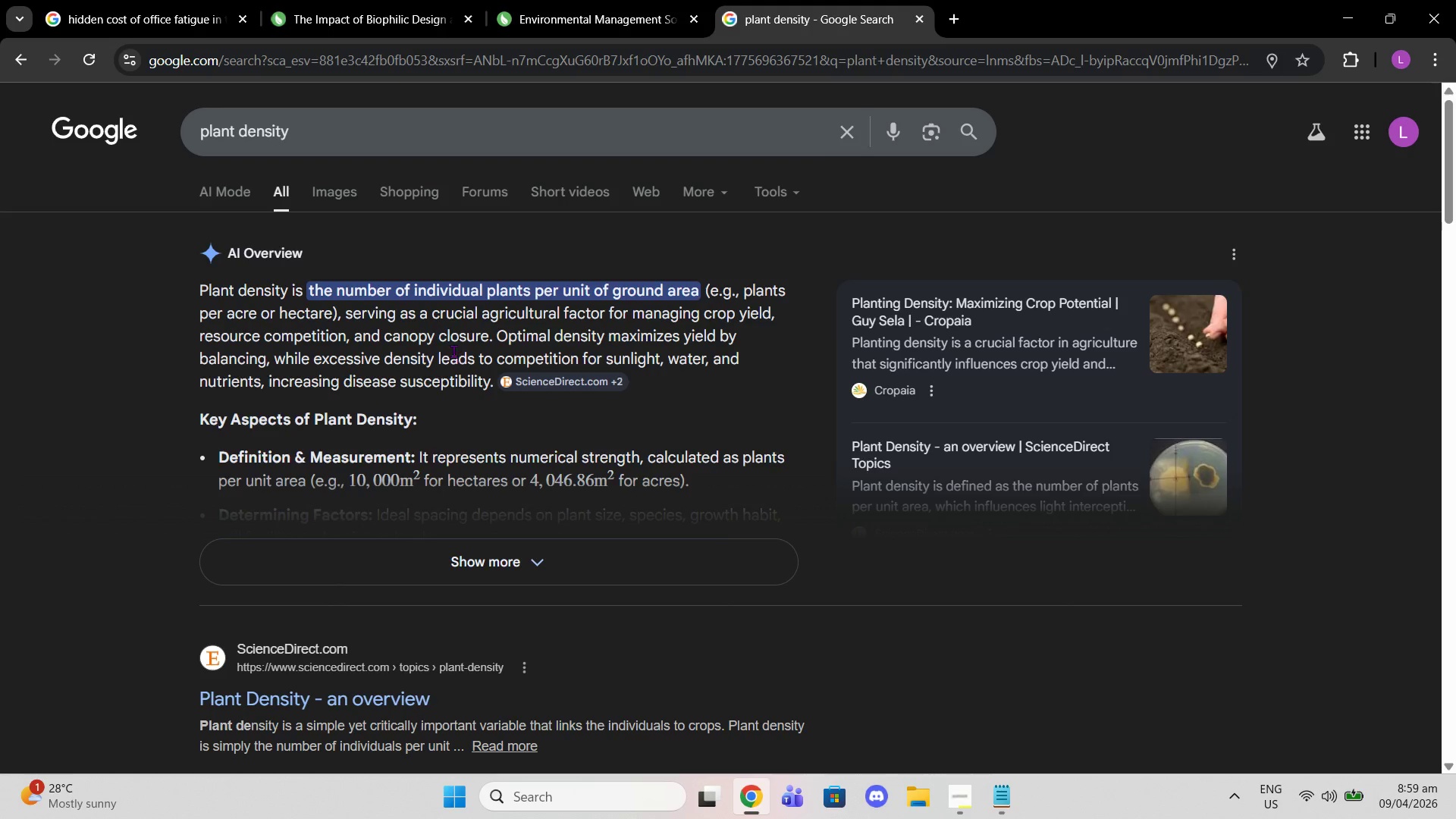 
left_click([549, 0])
 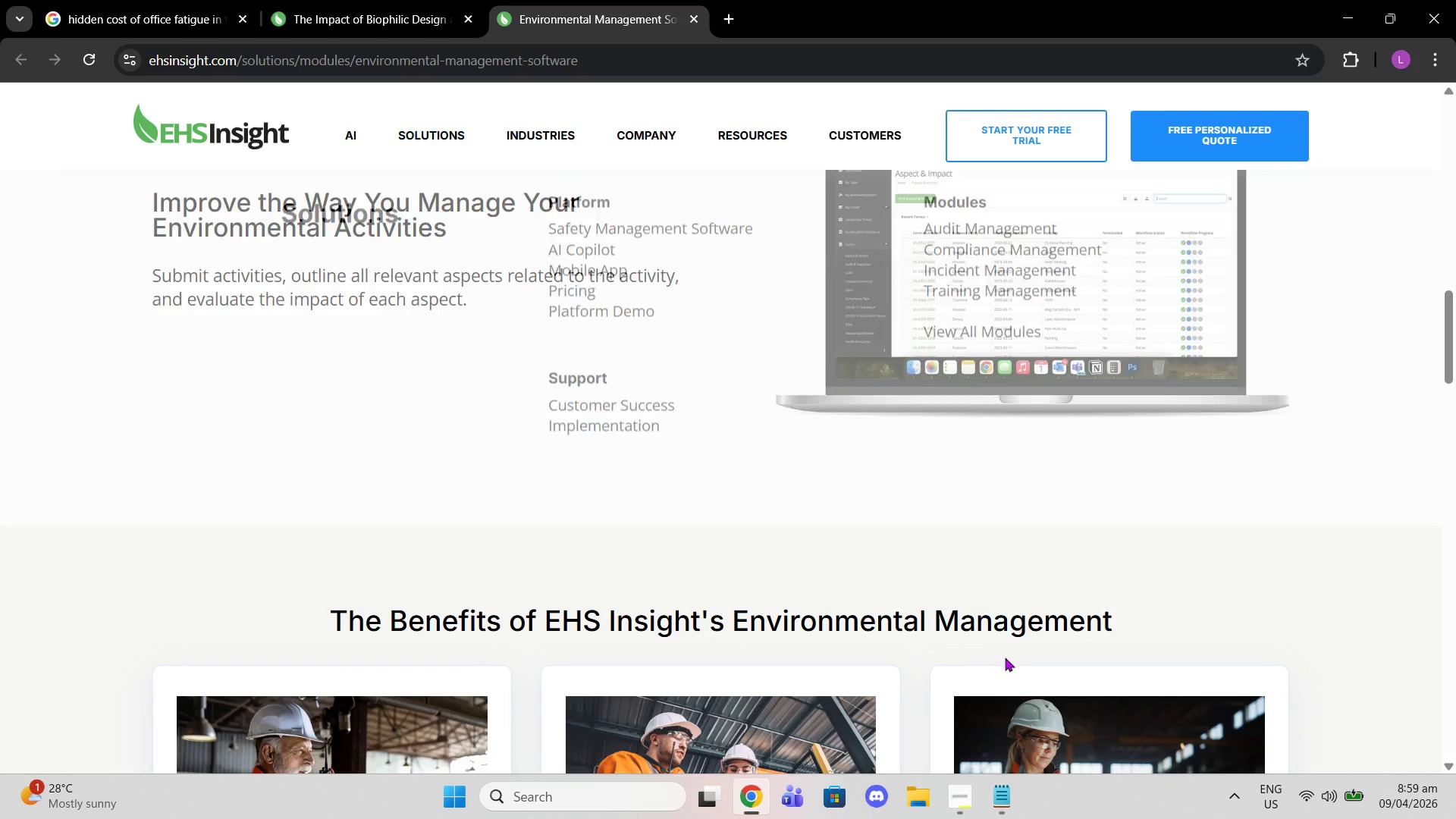 
left_click([995, 818])
 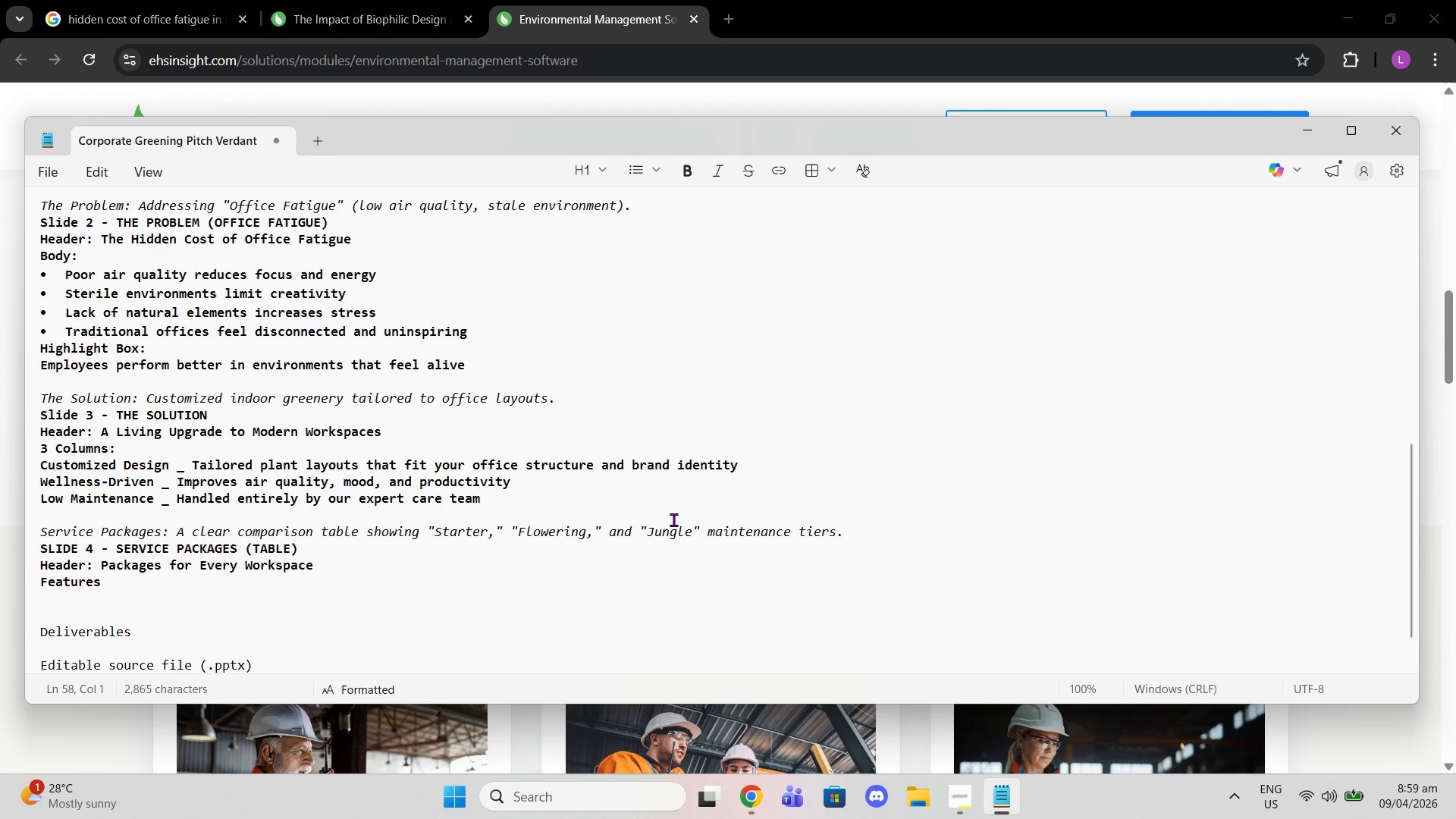 
type(Plant Des)
key(Backspace)
type(nsity)
 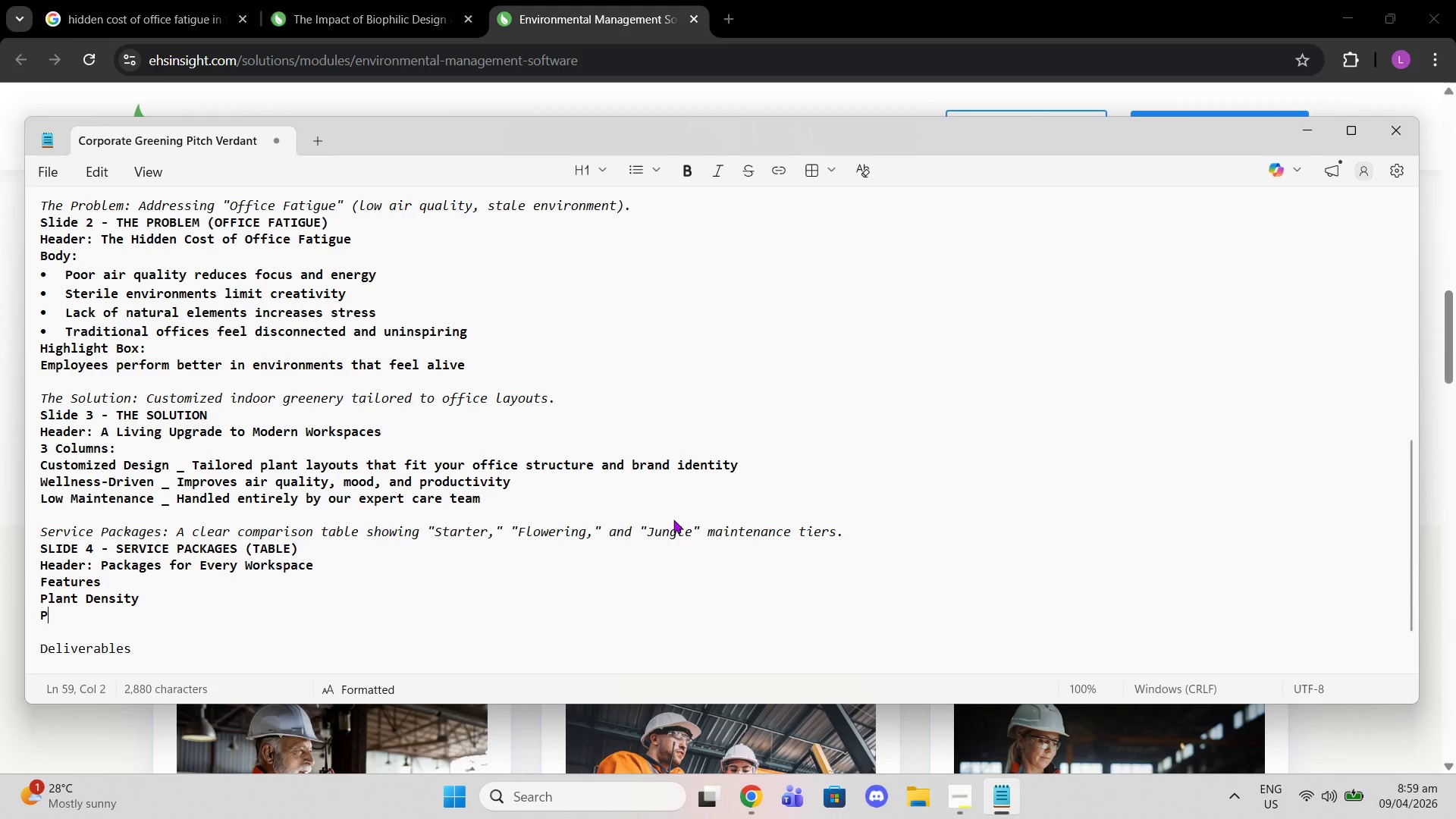 
 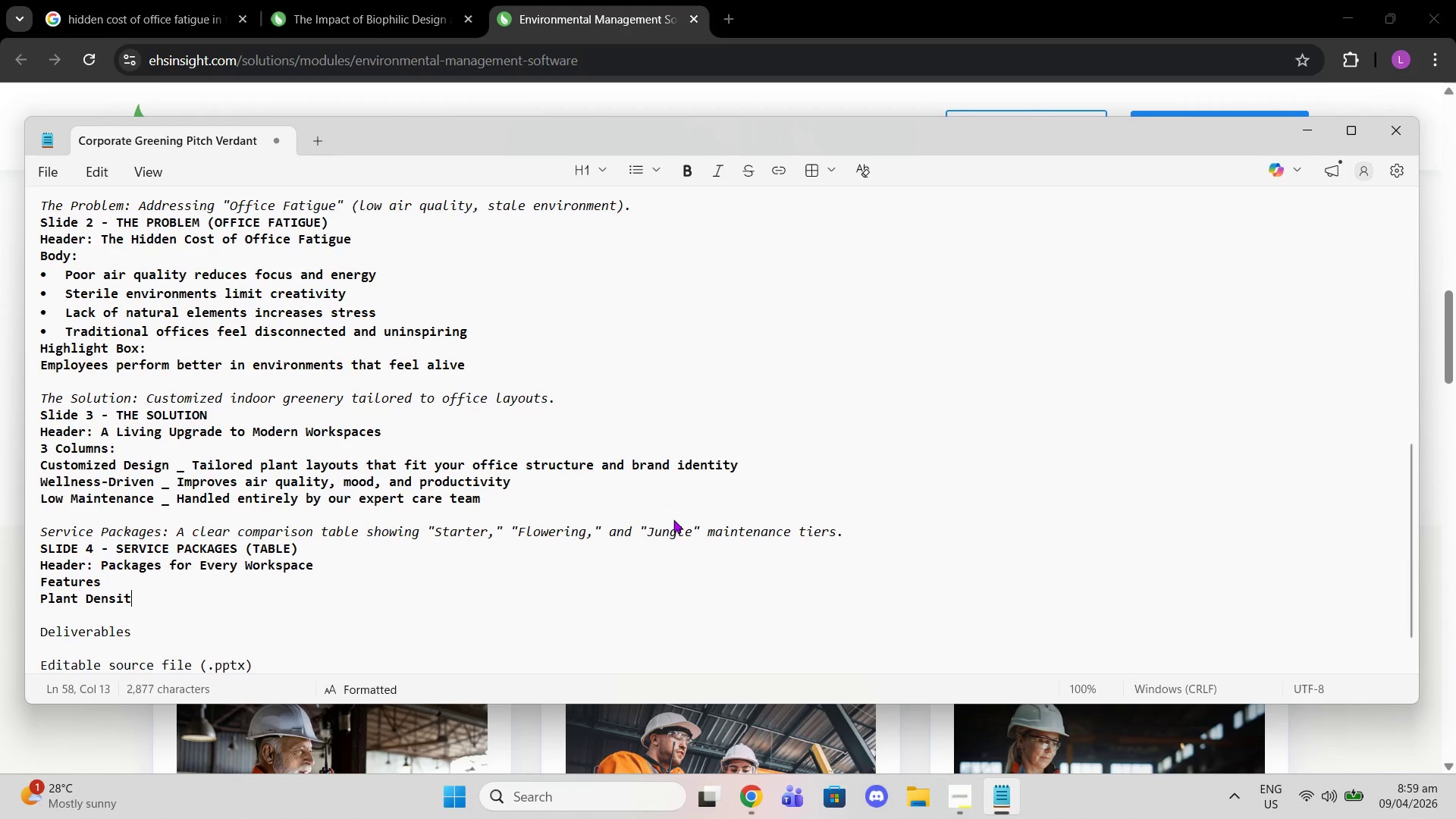 
key(Enter)
 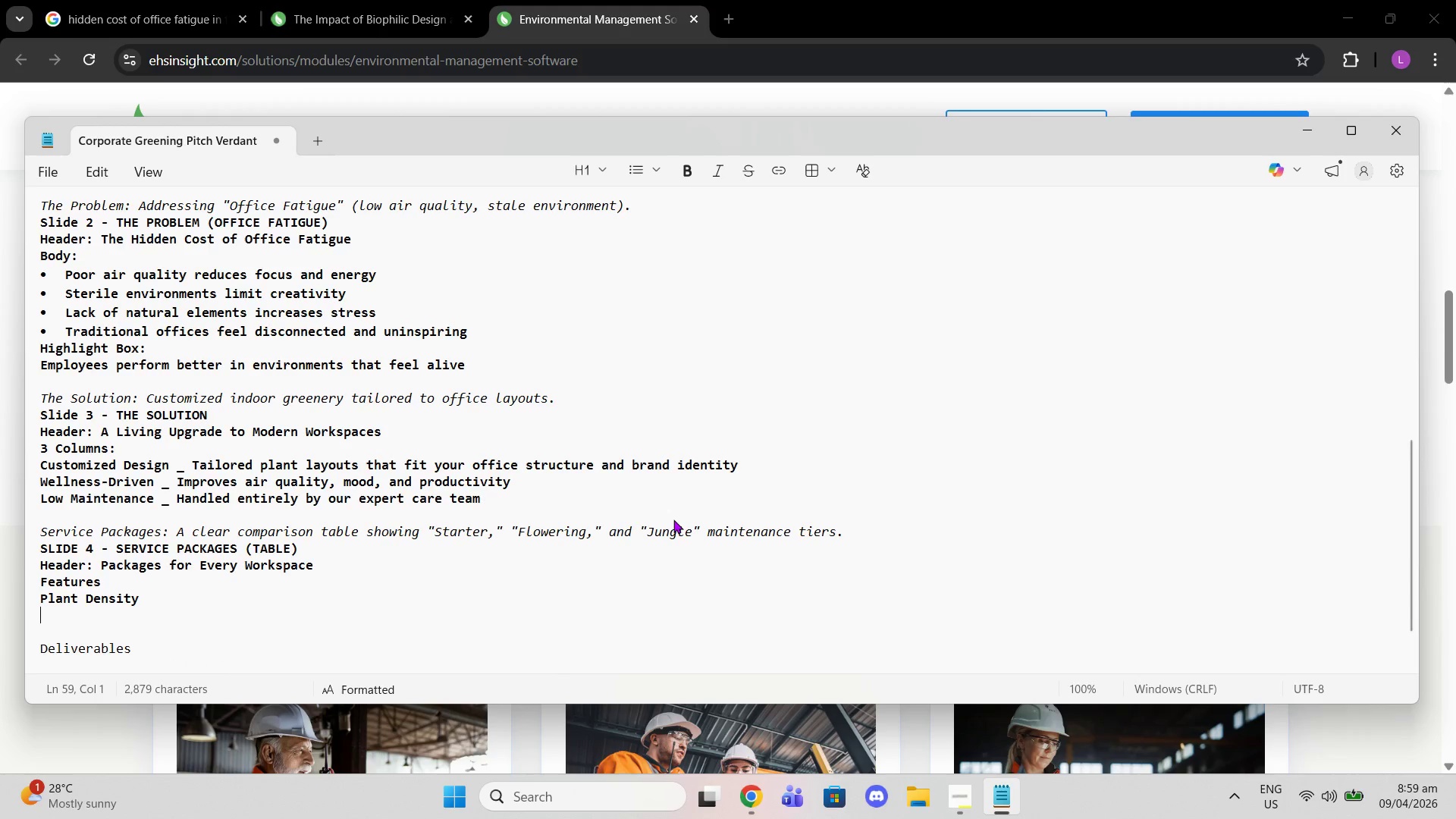 
type(Plant Vareity)
 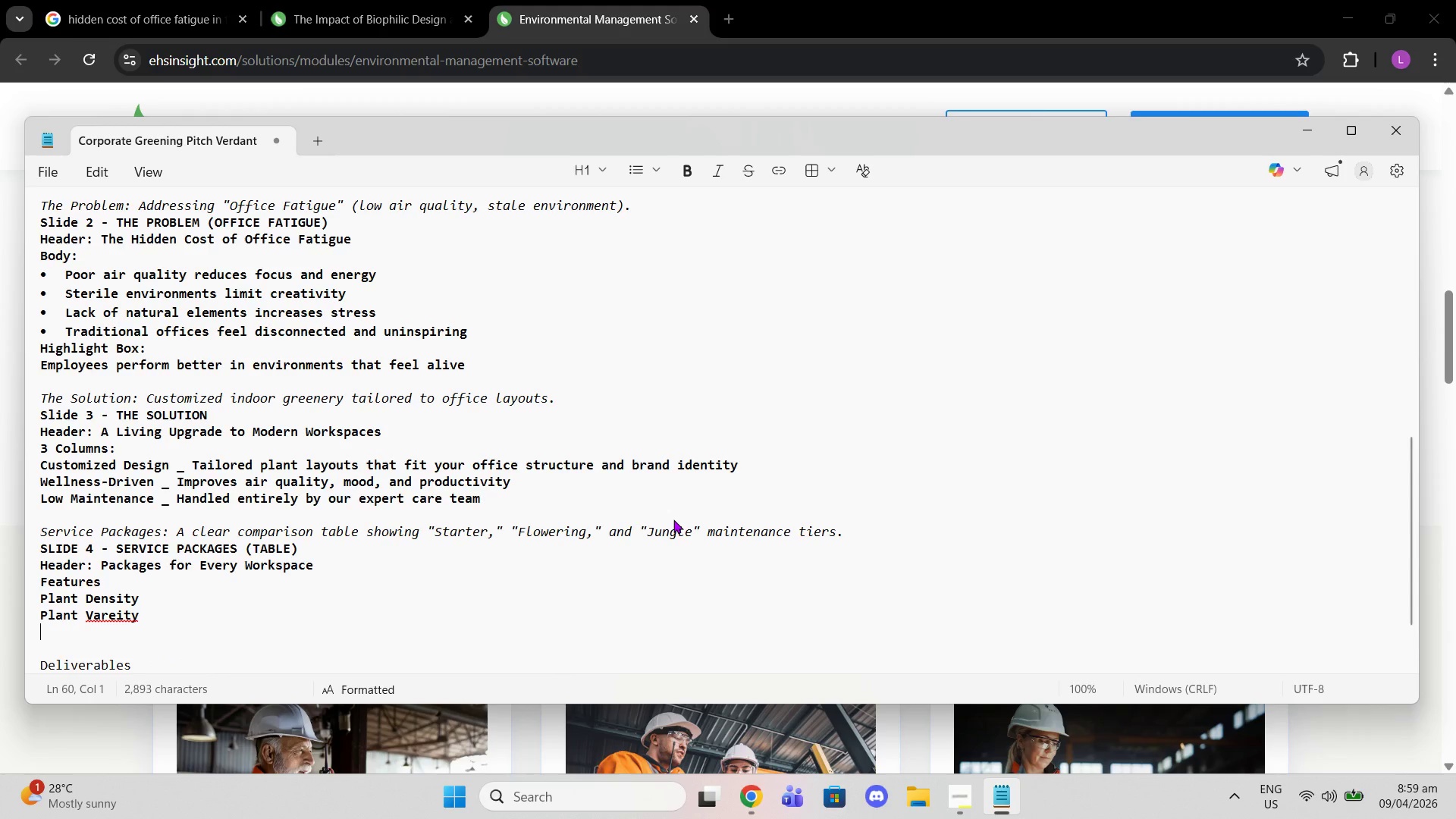 
 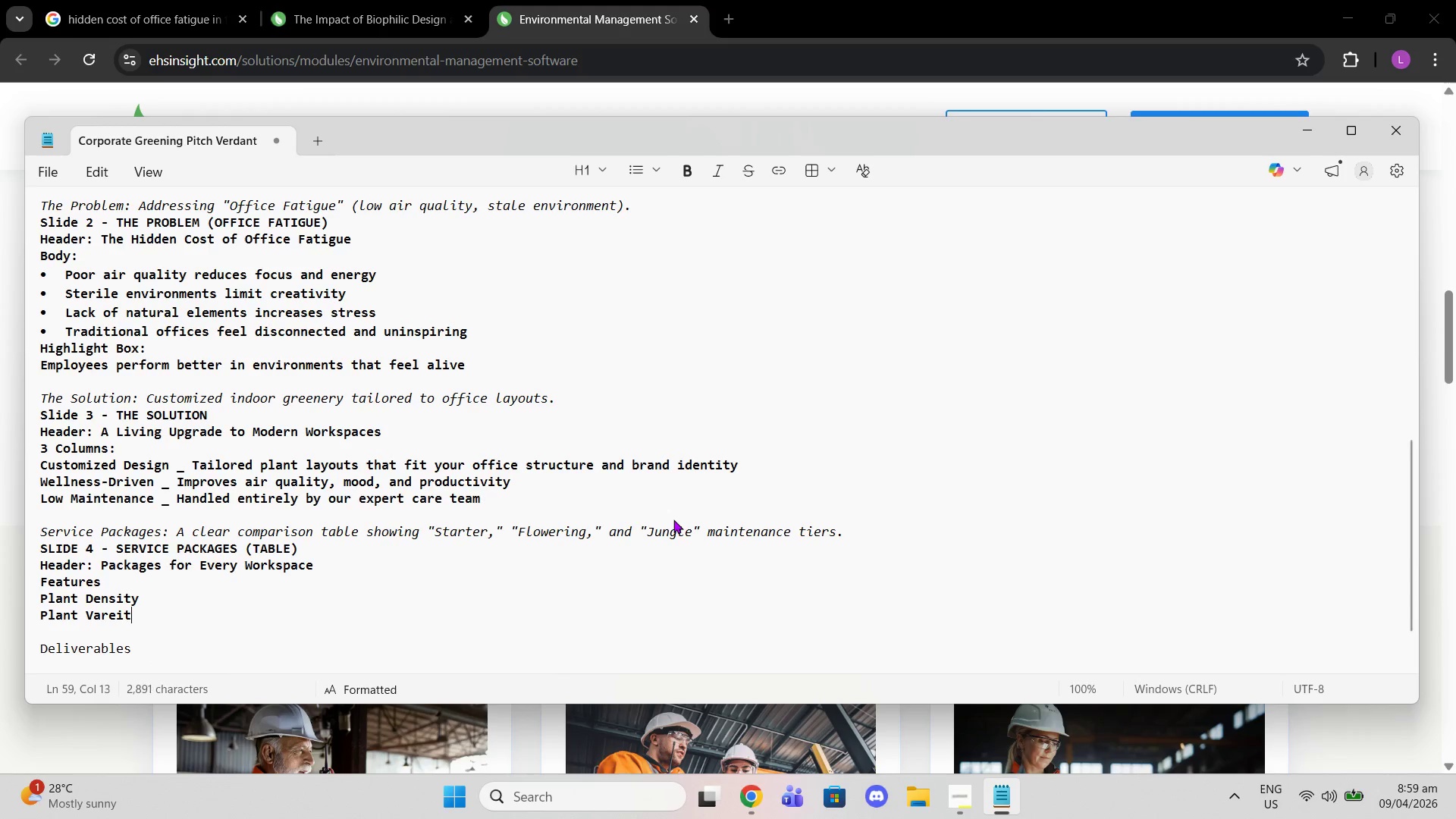 
key(Enter)
 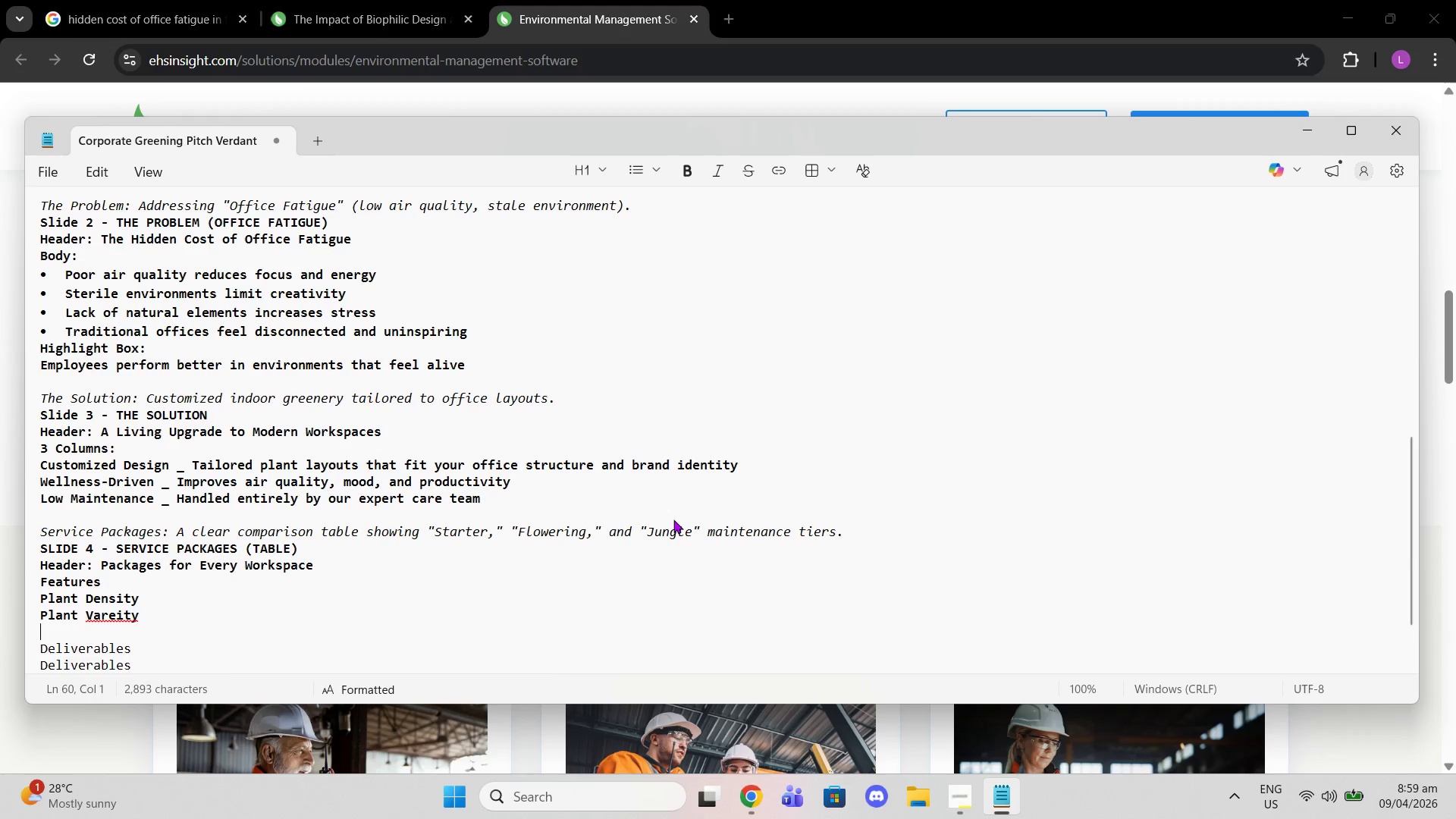 
key(Backspace)
key(Backspace)
key(Backspace)
key(Backspace)
key(Backspace)
type(iety)
 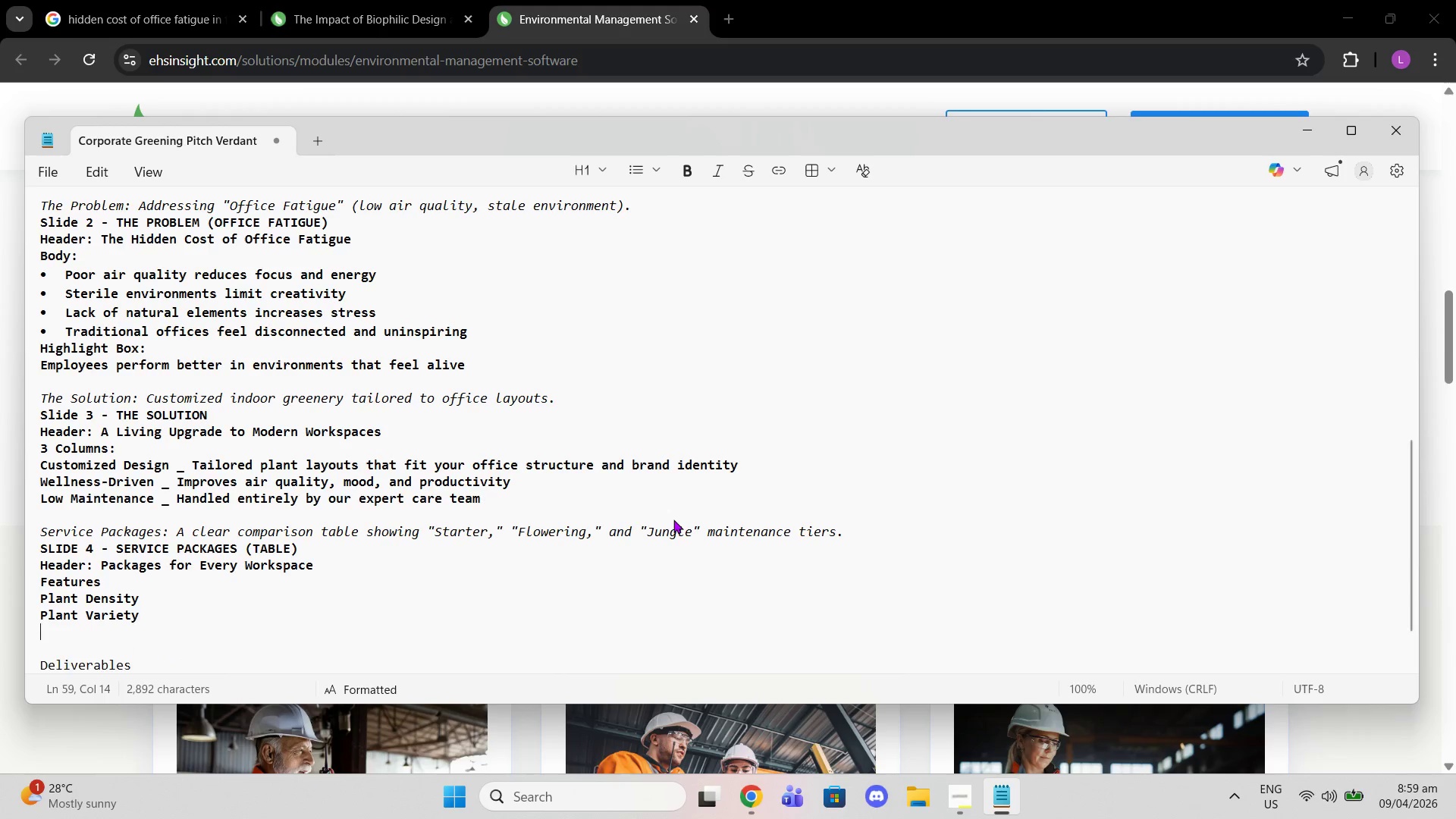 
key(Enter)
 